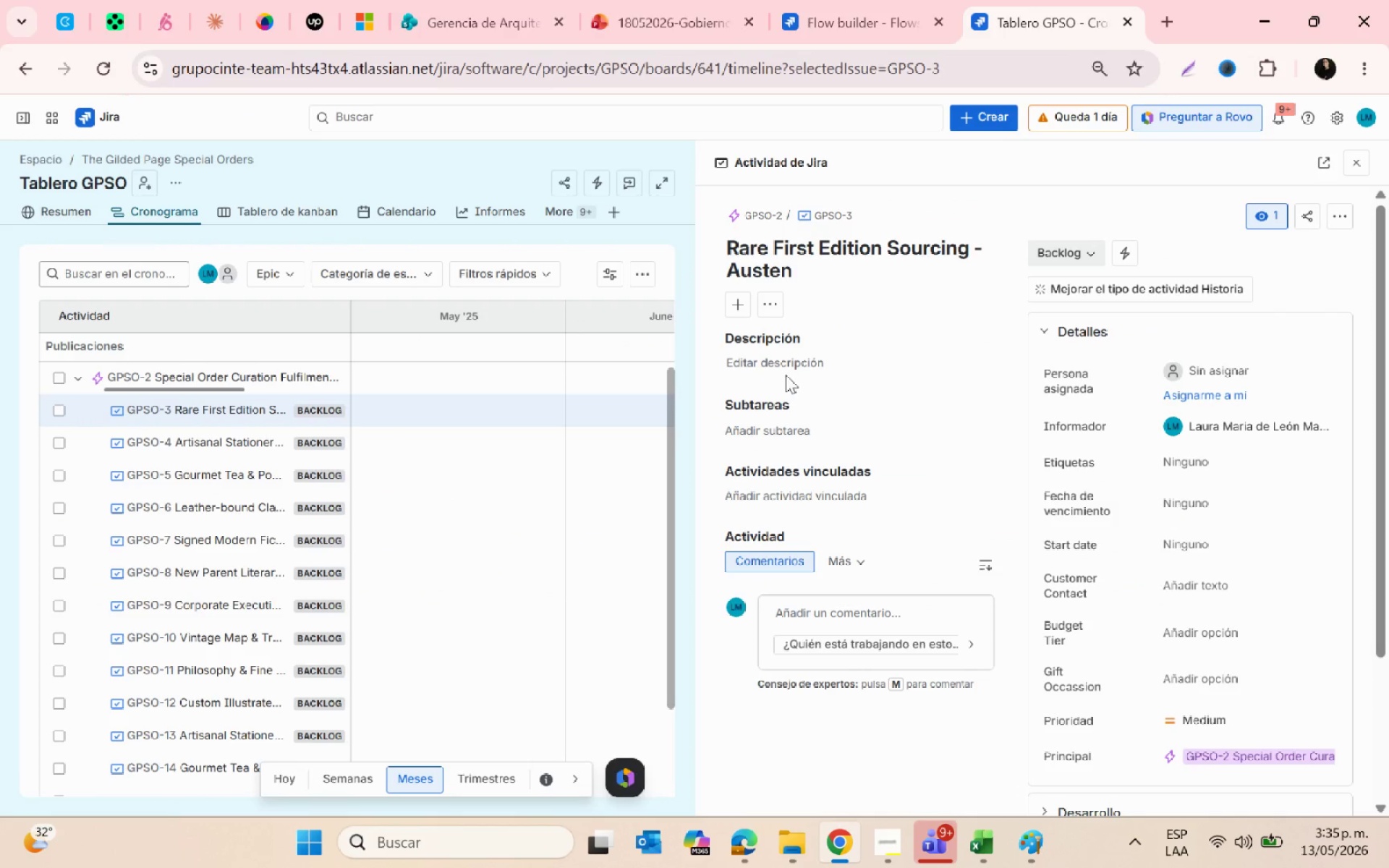 
left_click([775, 370])
 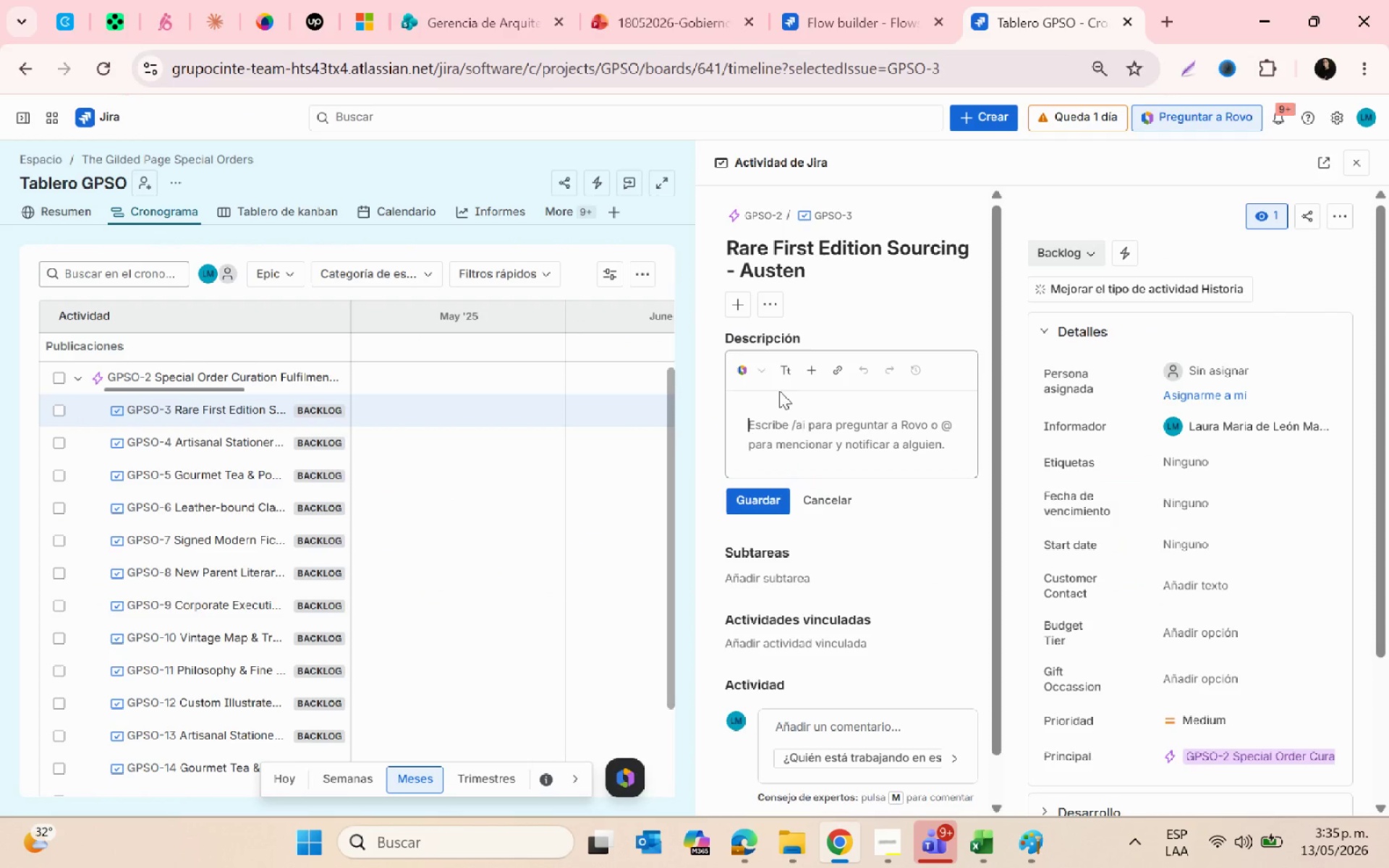 
key(Control+V)
 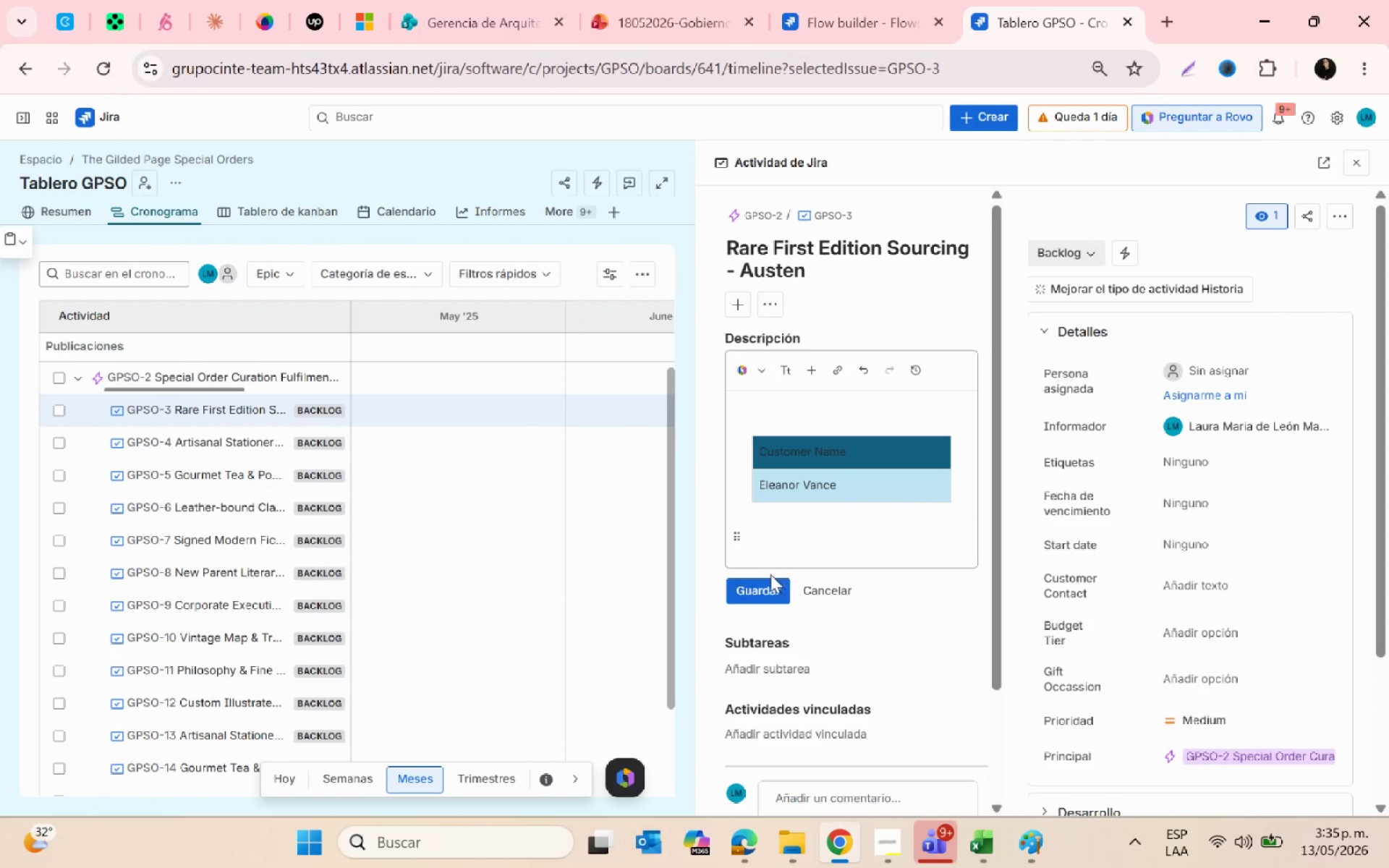 
left_click([766, 583])
 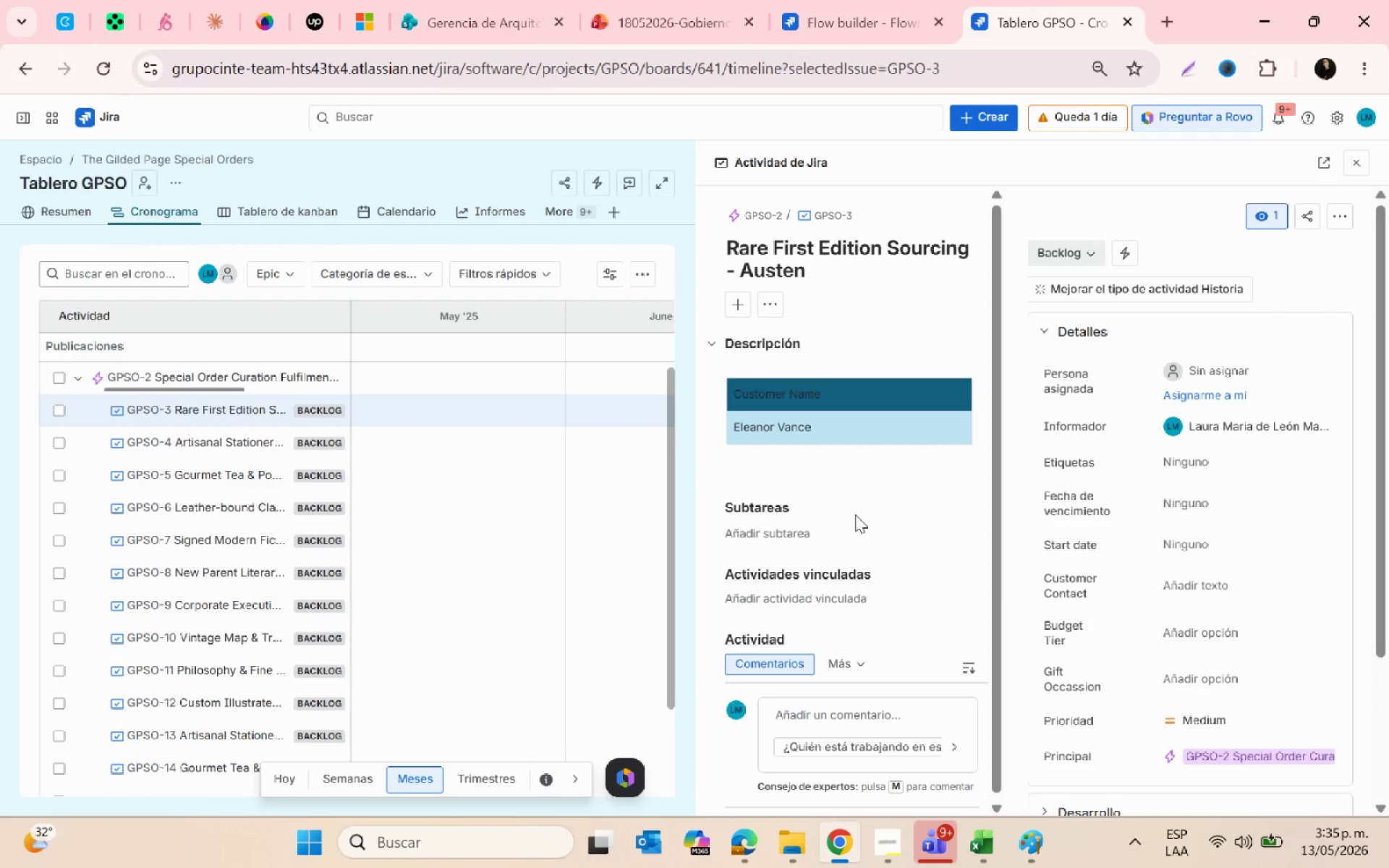 
key(Alt+AltLeft)
 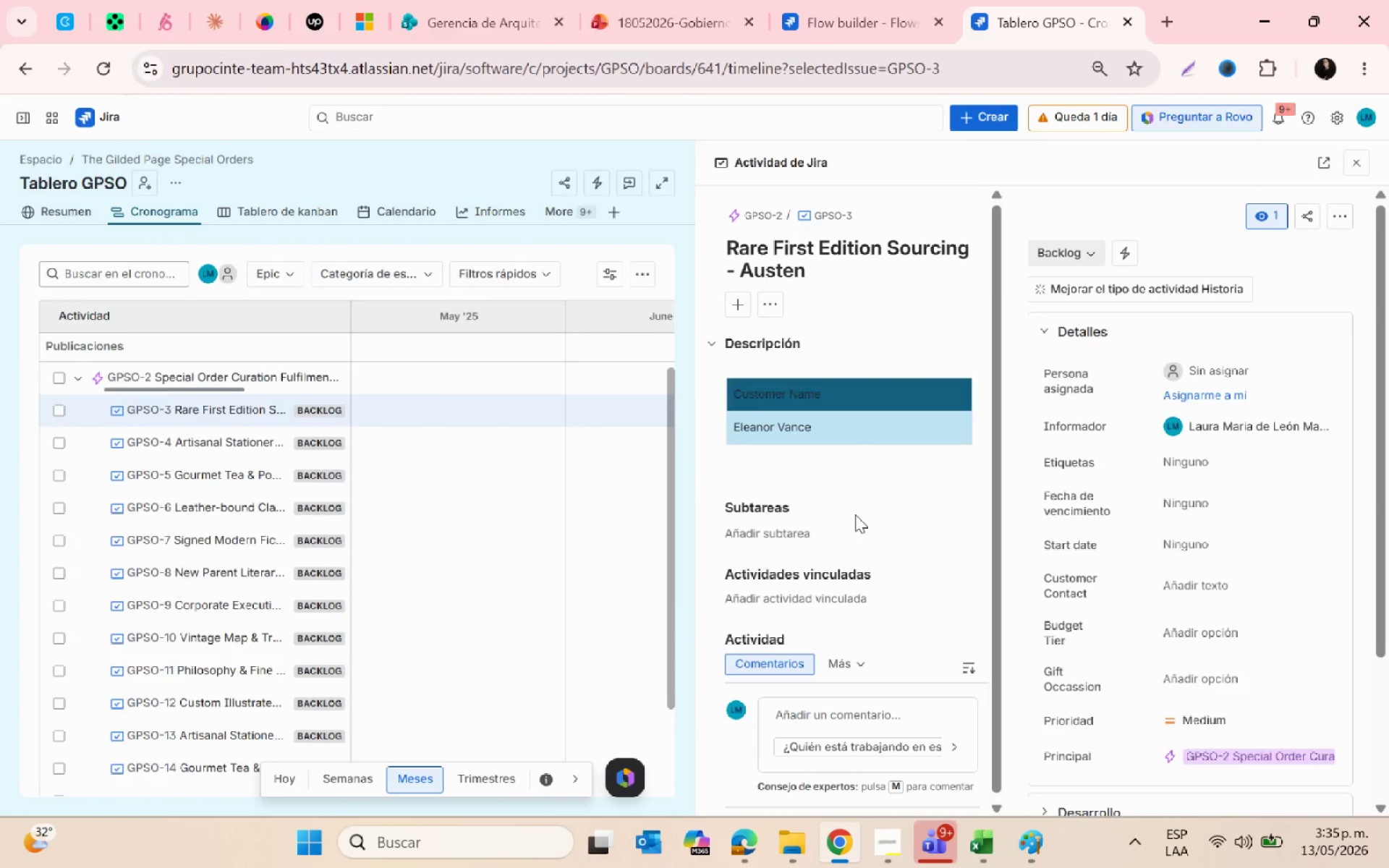 
key(Alt+Tab)
 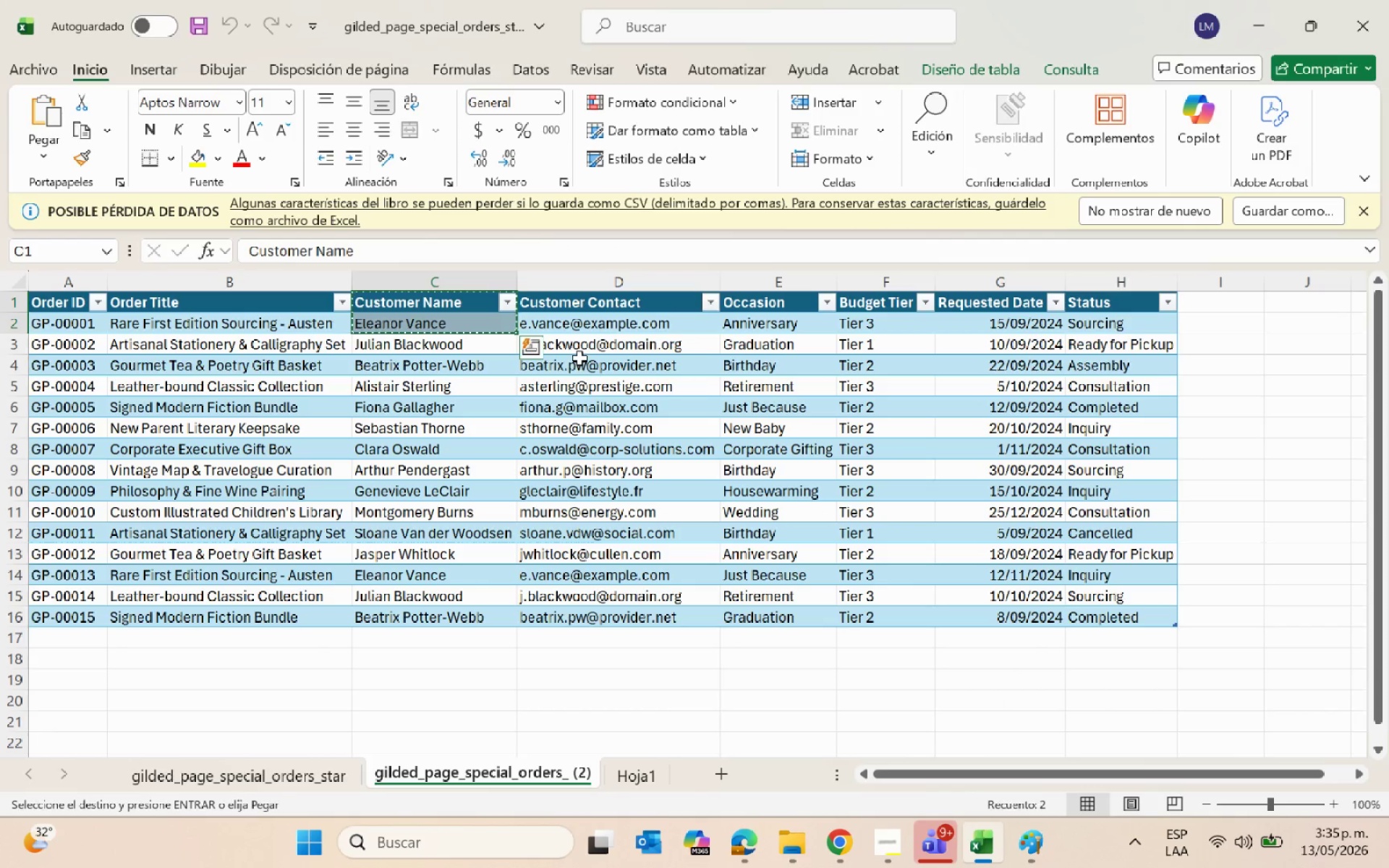 
key(Backslash)
 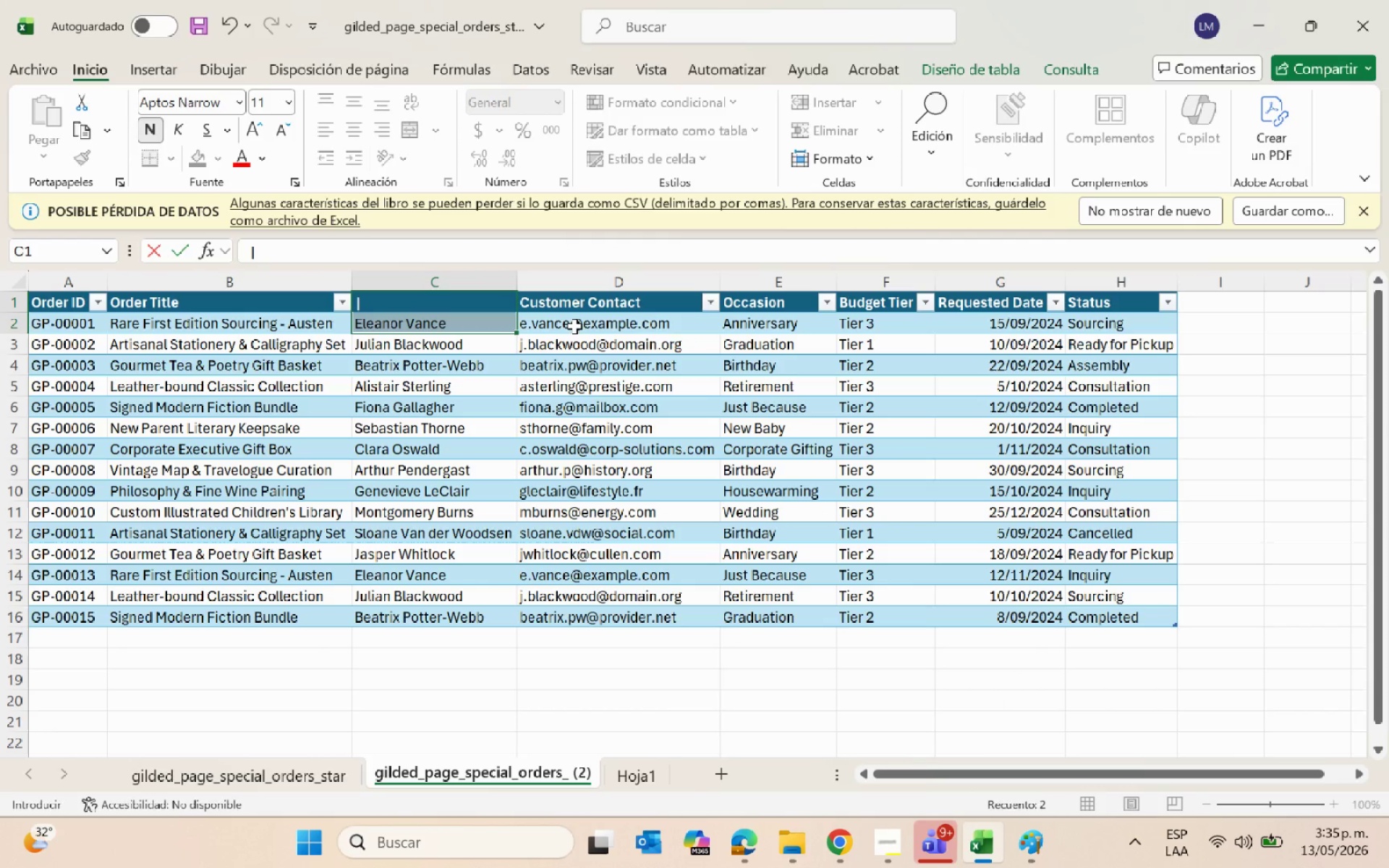 
key(Escape)
 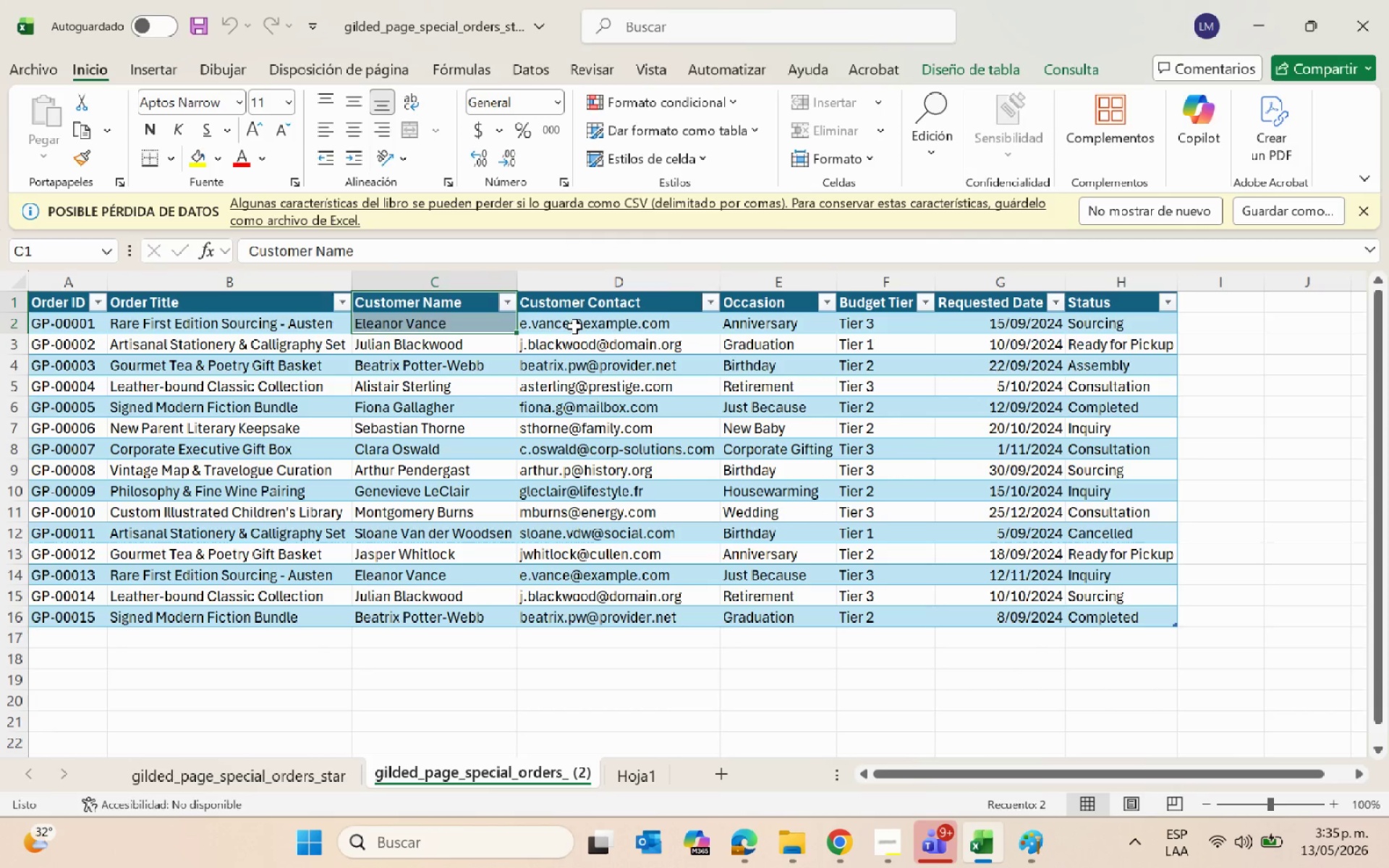 
left_click([574, 326])
 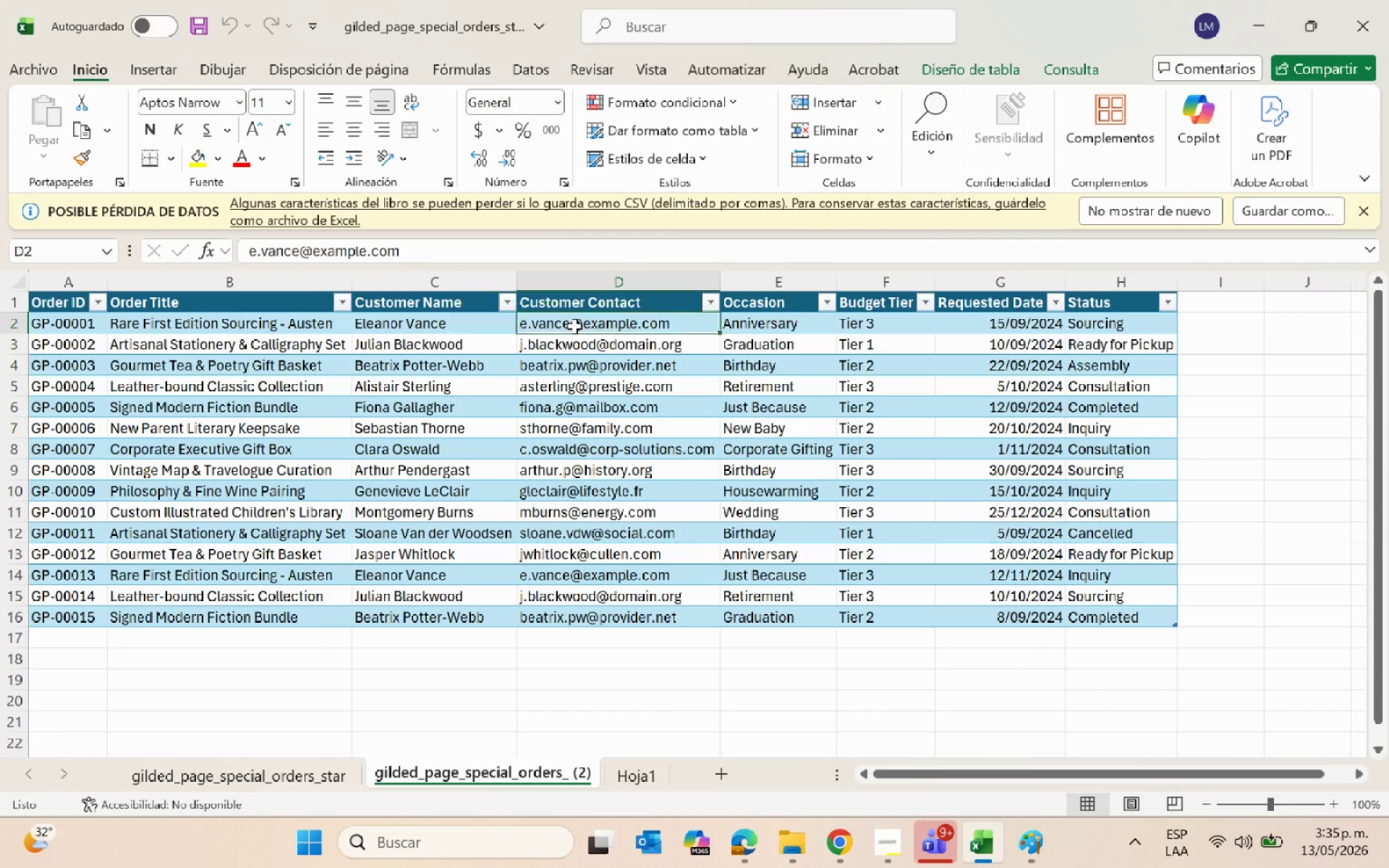 
key(Control+C)
 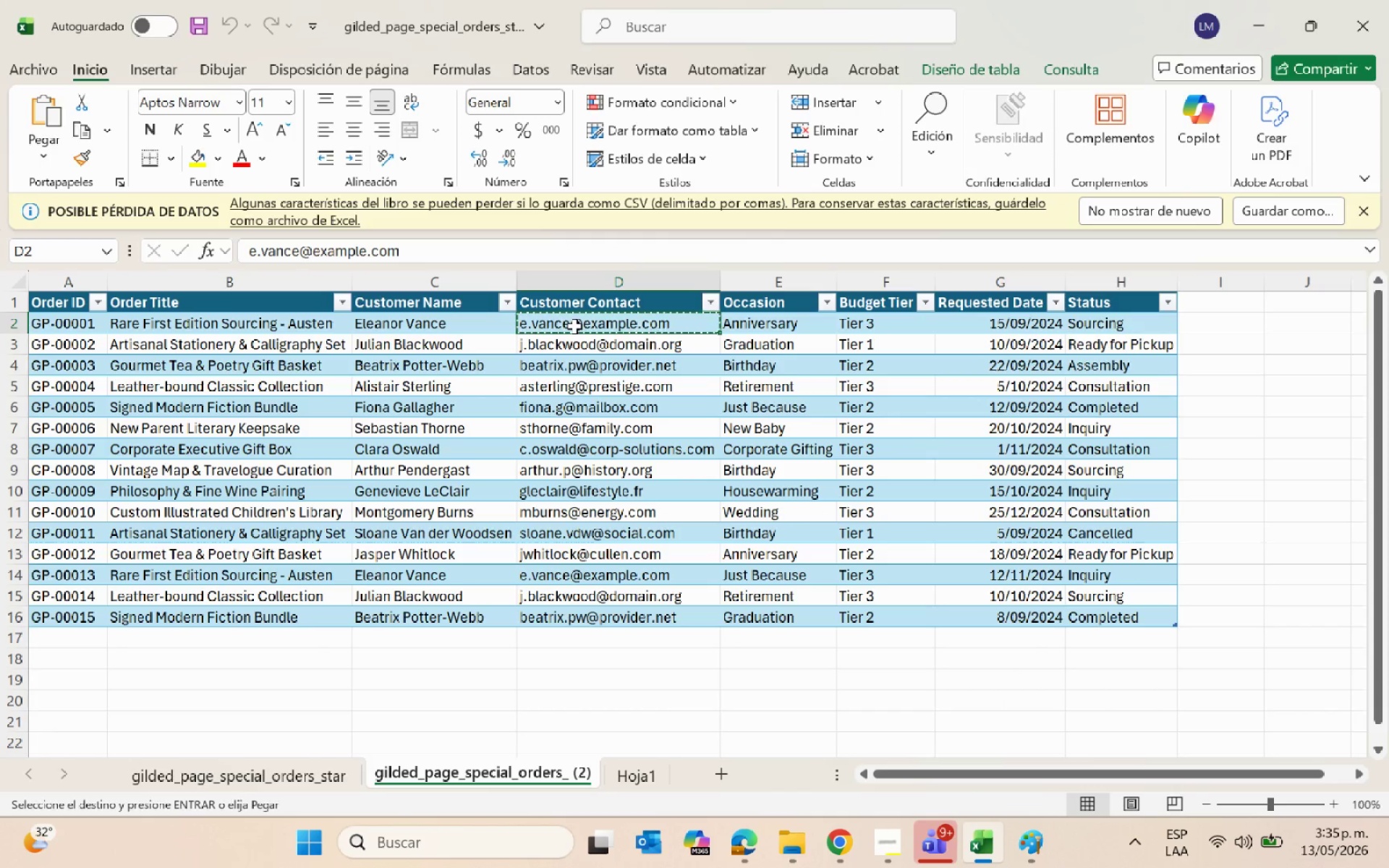 
key(Alt+AltLeft)
 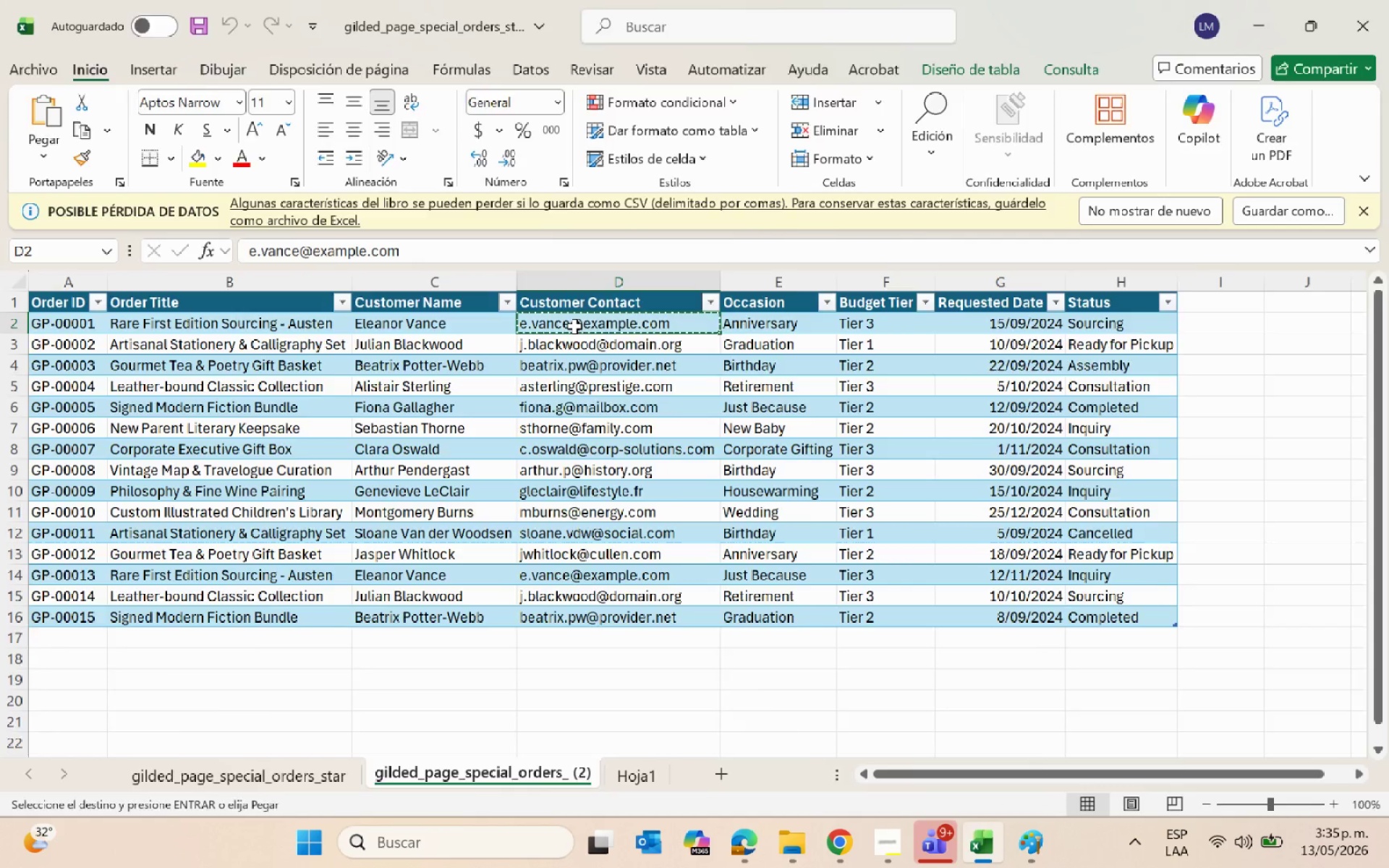 
key(Alt+Tab)
 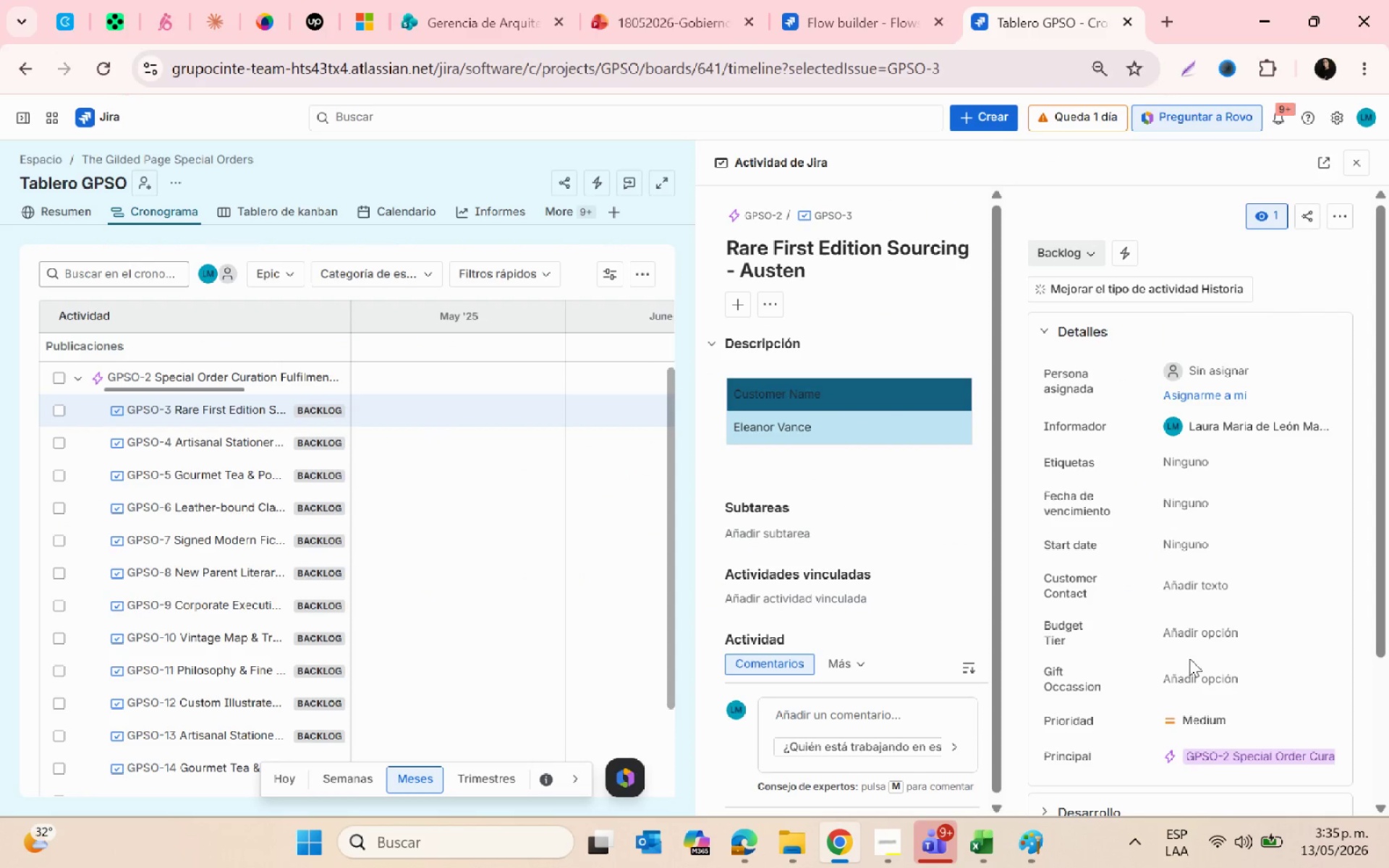 
key(Alt+AltLeft)
 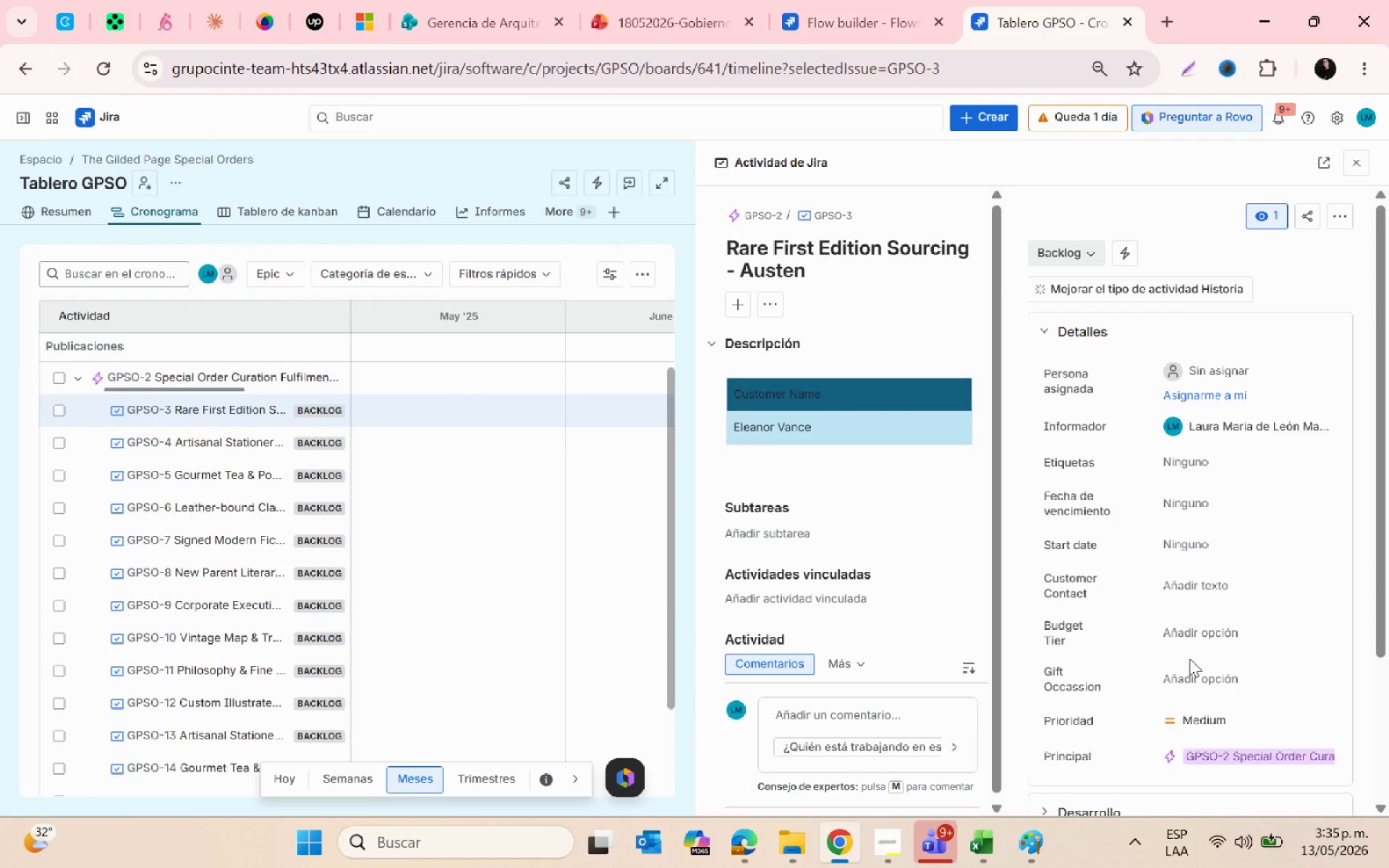 
key(Alt+Tab)
 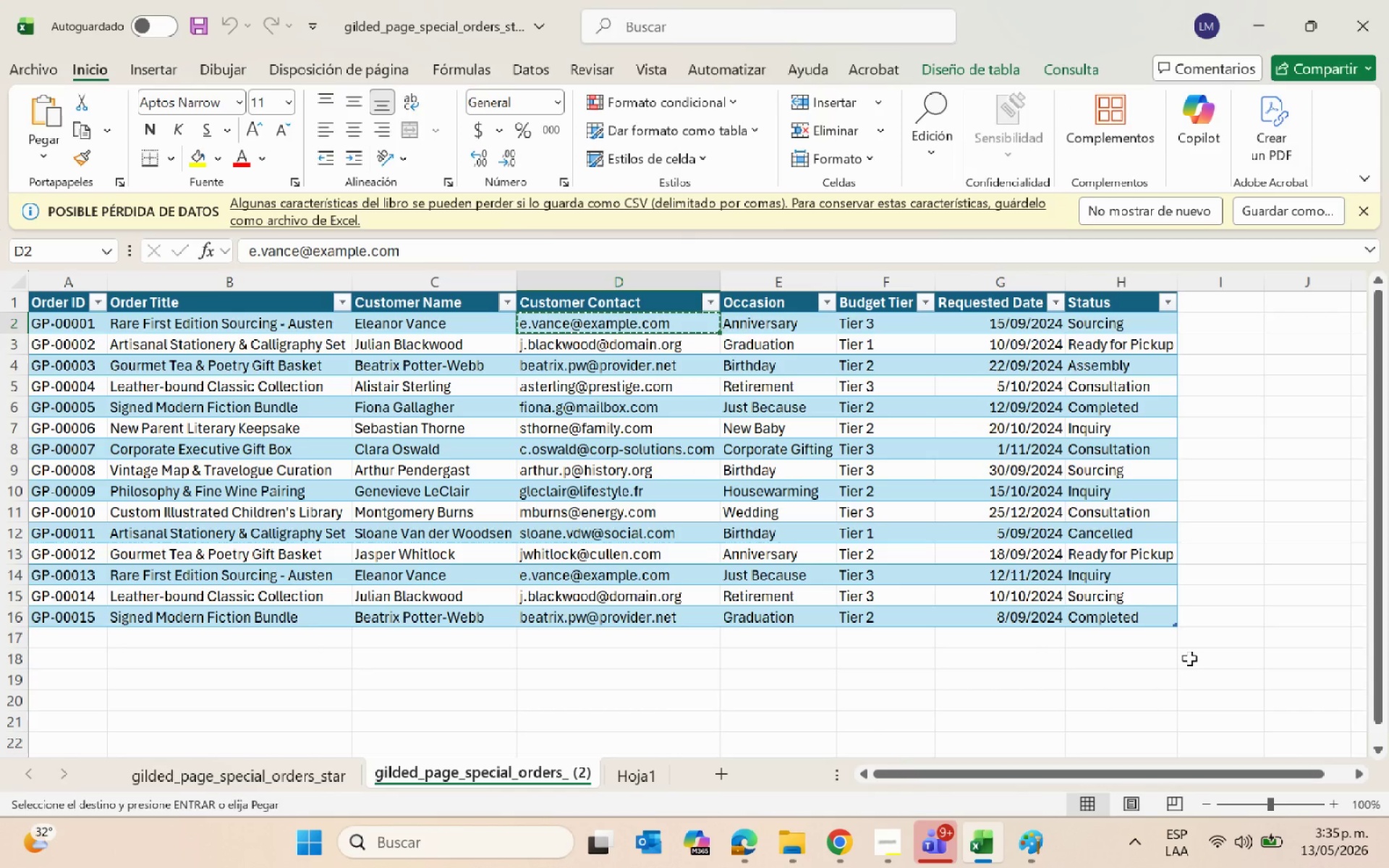 
key(Alt+AltLeft)
 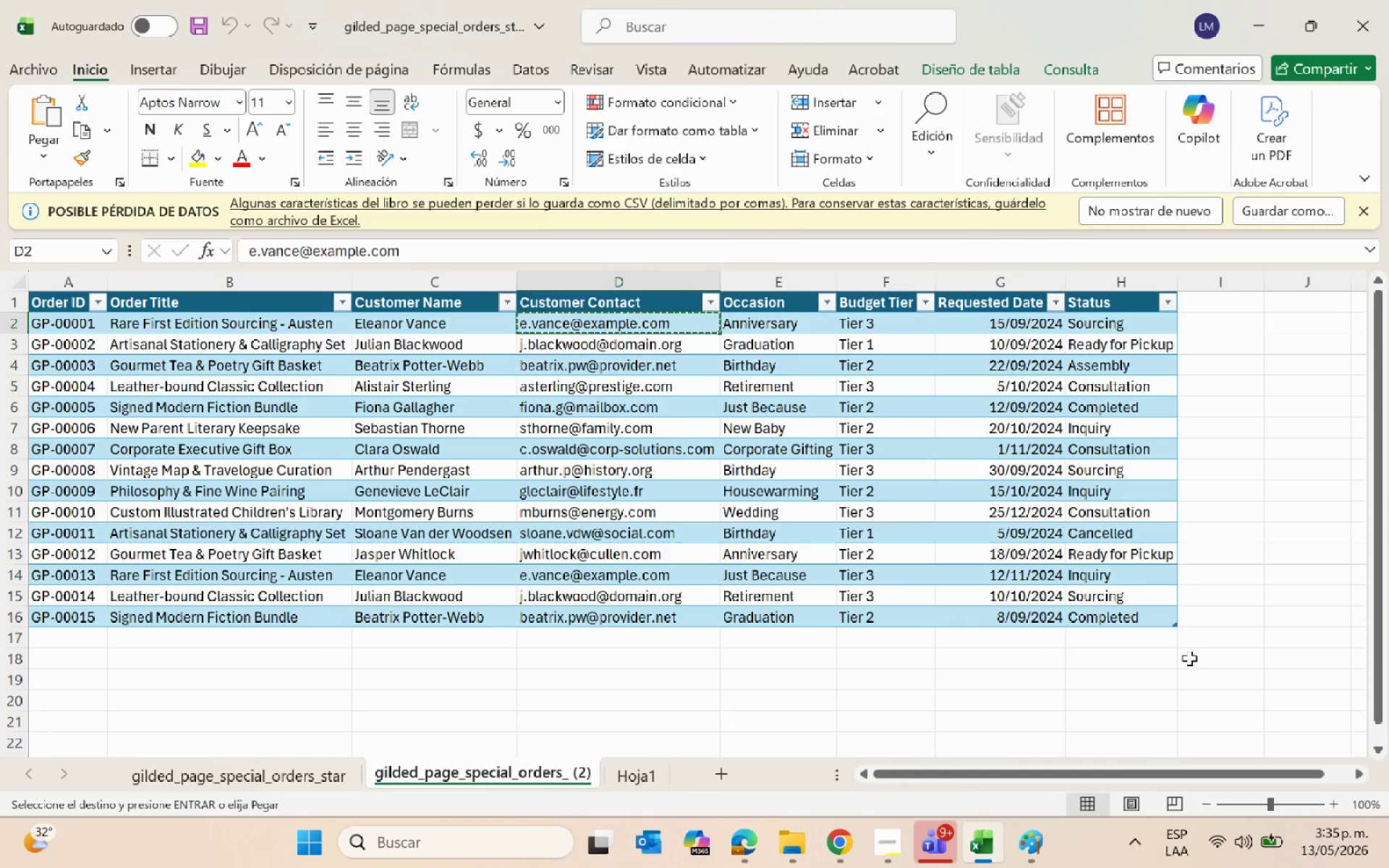 
key(Alt+Tab)
 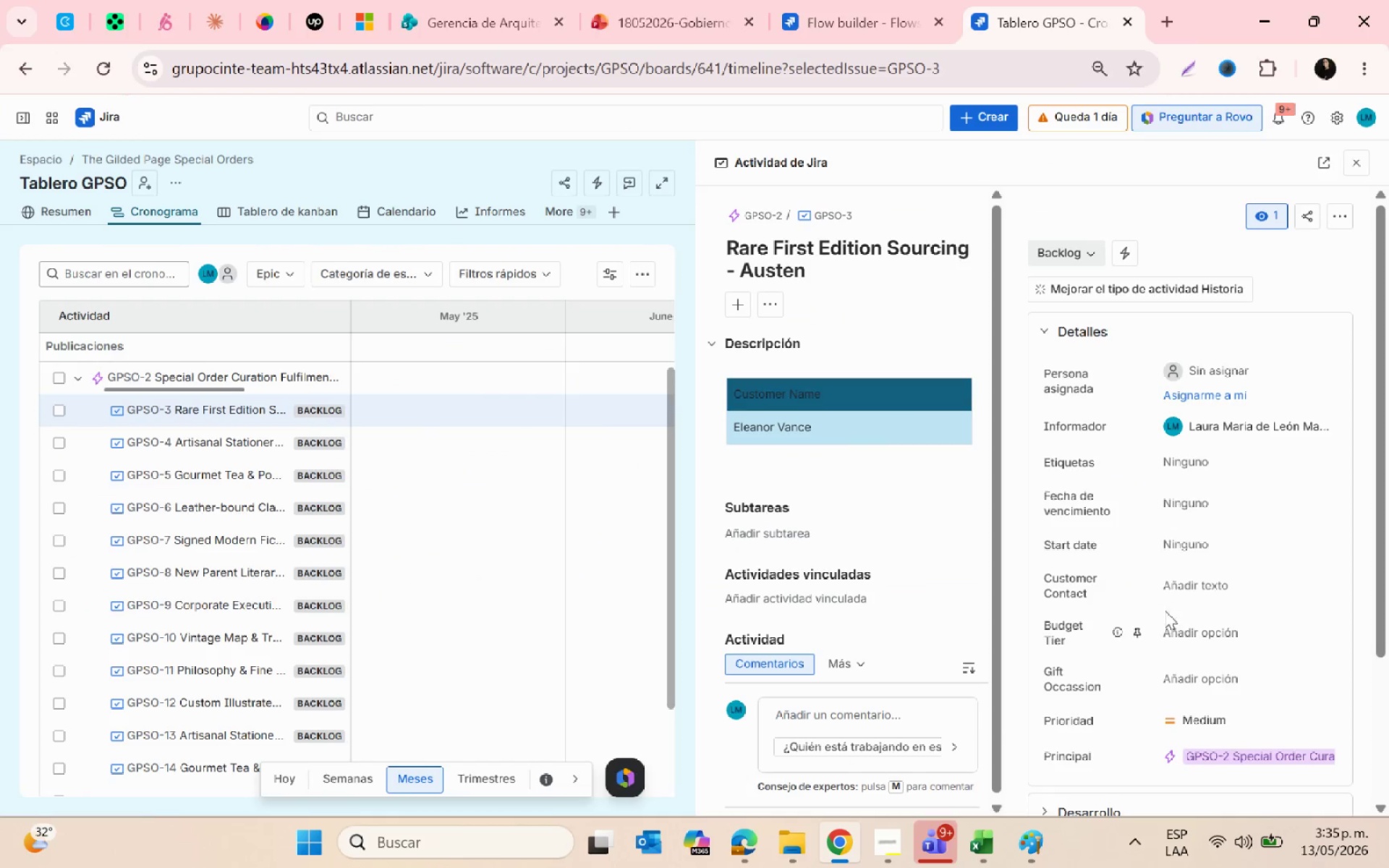 
left_click([1175, 592])
 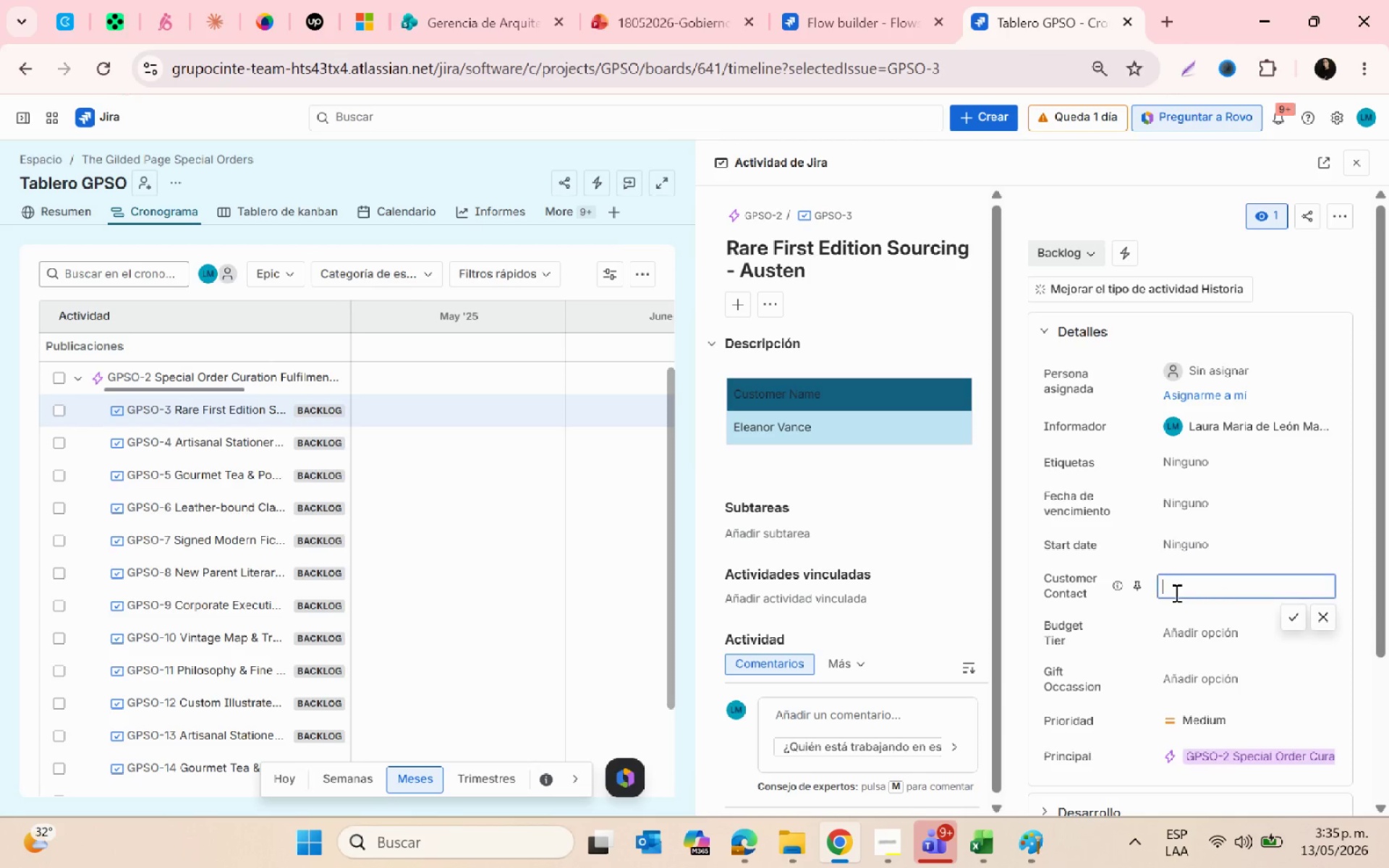 
key(Control+V)
 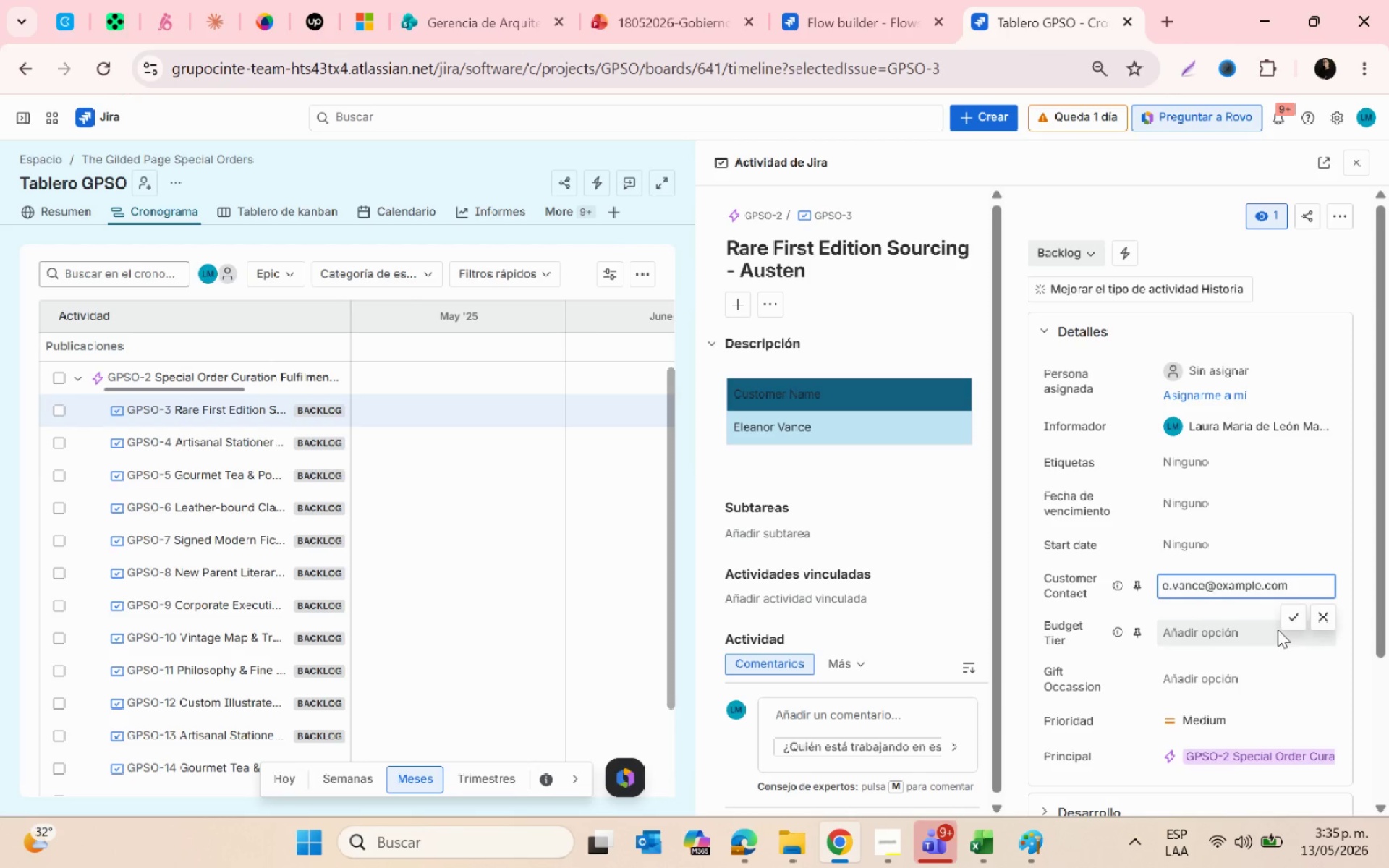 
left_click([1290, 618])
 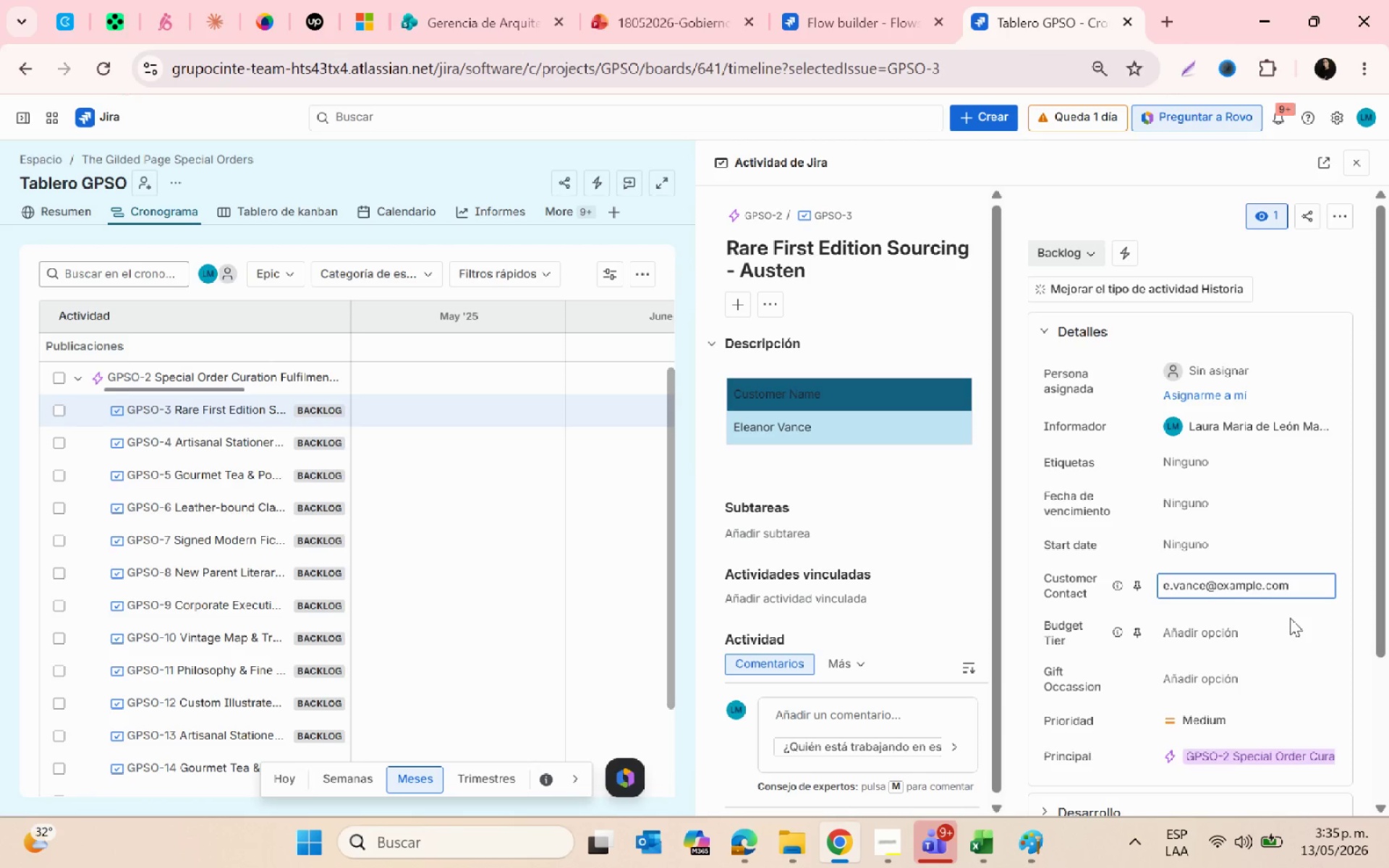 
key(Alt+AltLeft)
 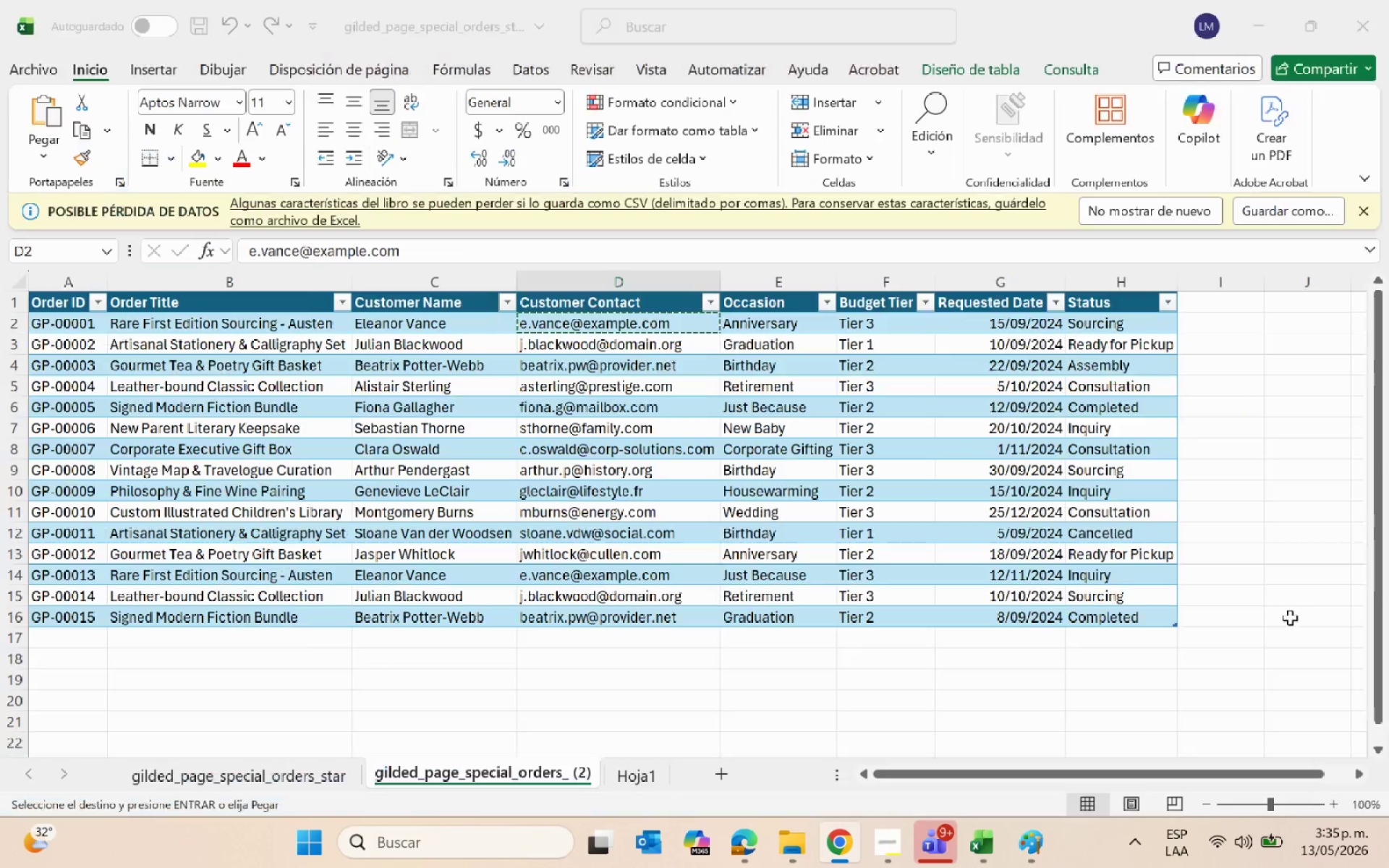 
key(Alt+Tab)
 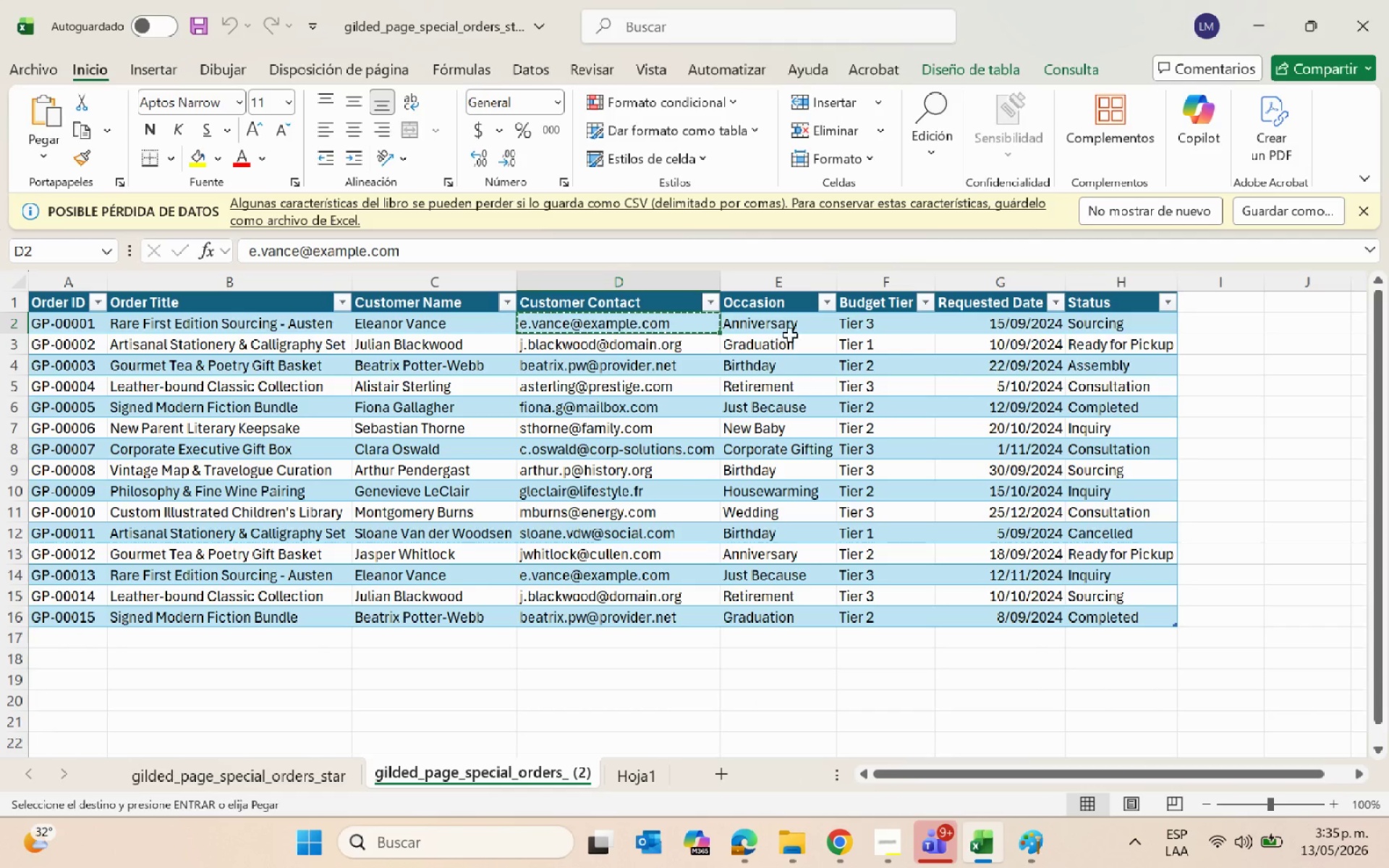 
left_click([790, 328])
 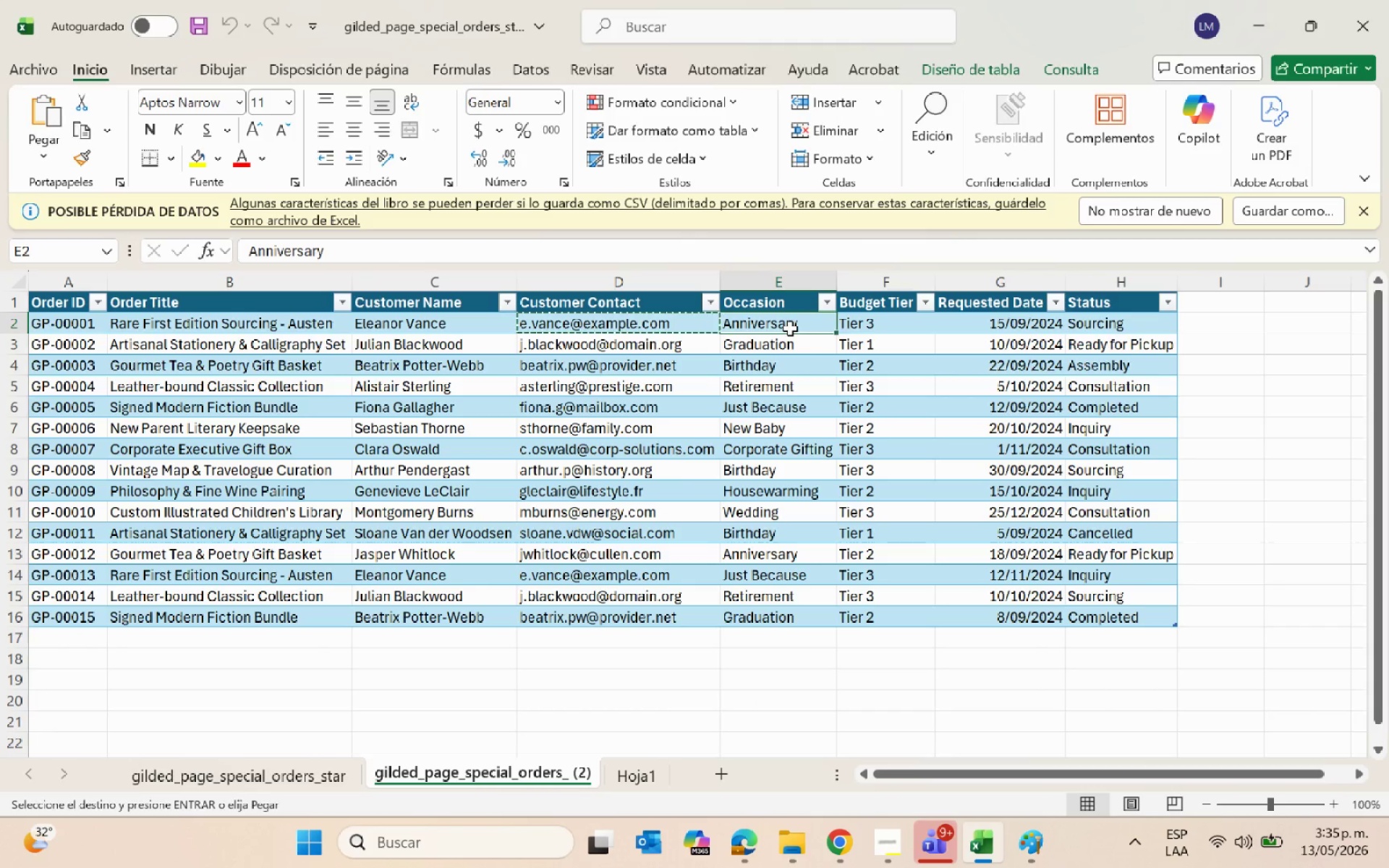 
hold_key(key=ControlLeft, duration=0.39)
 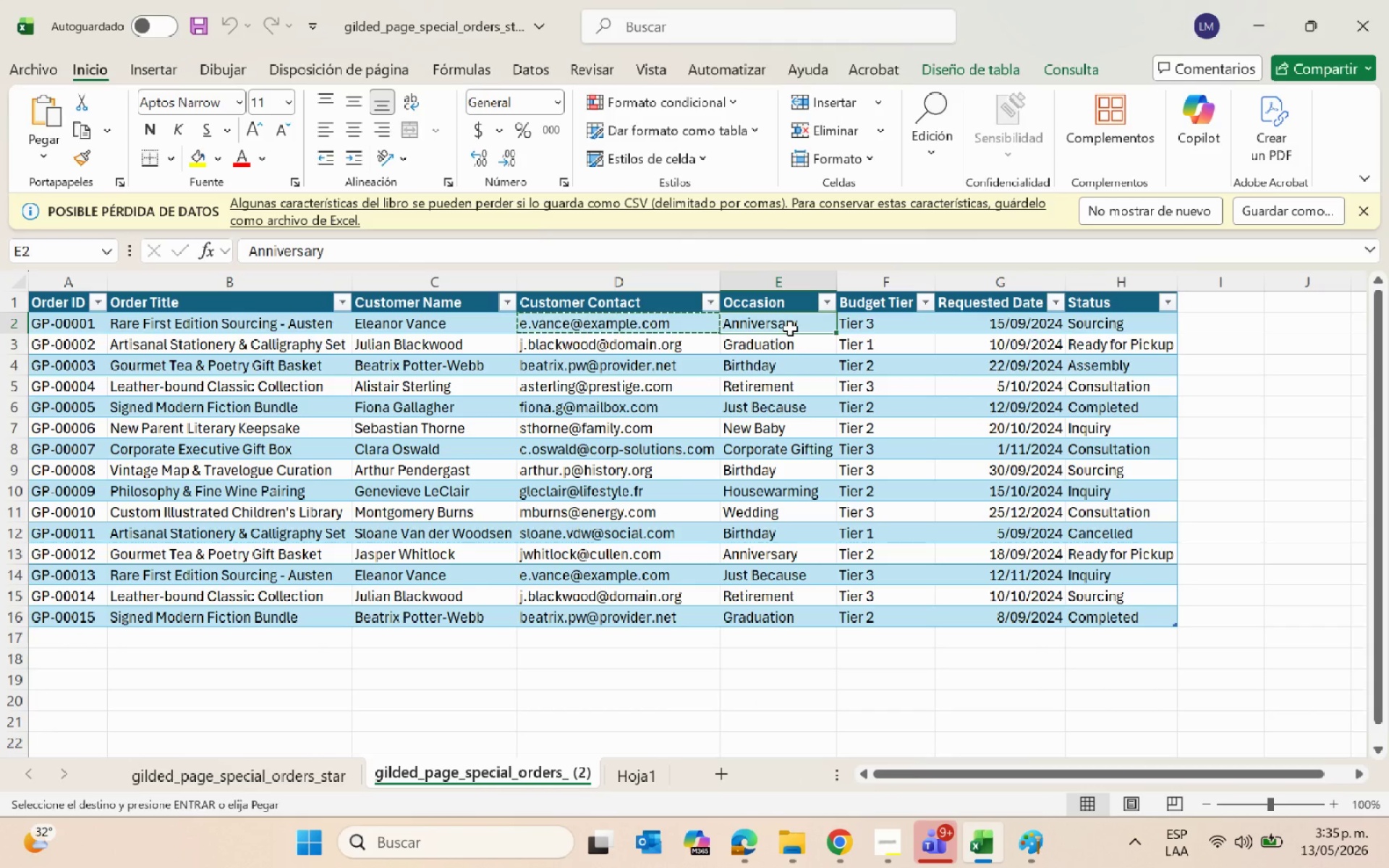 
key(Alt+AltLeft)
 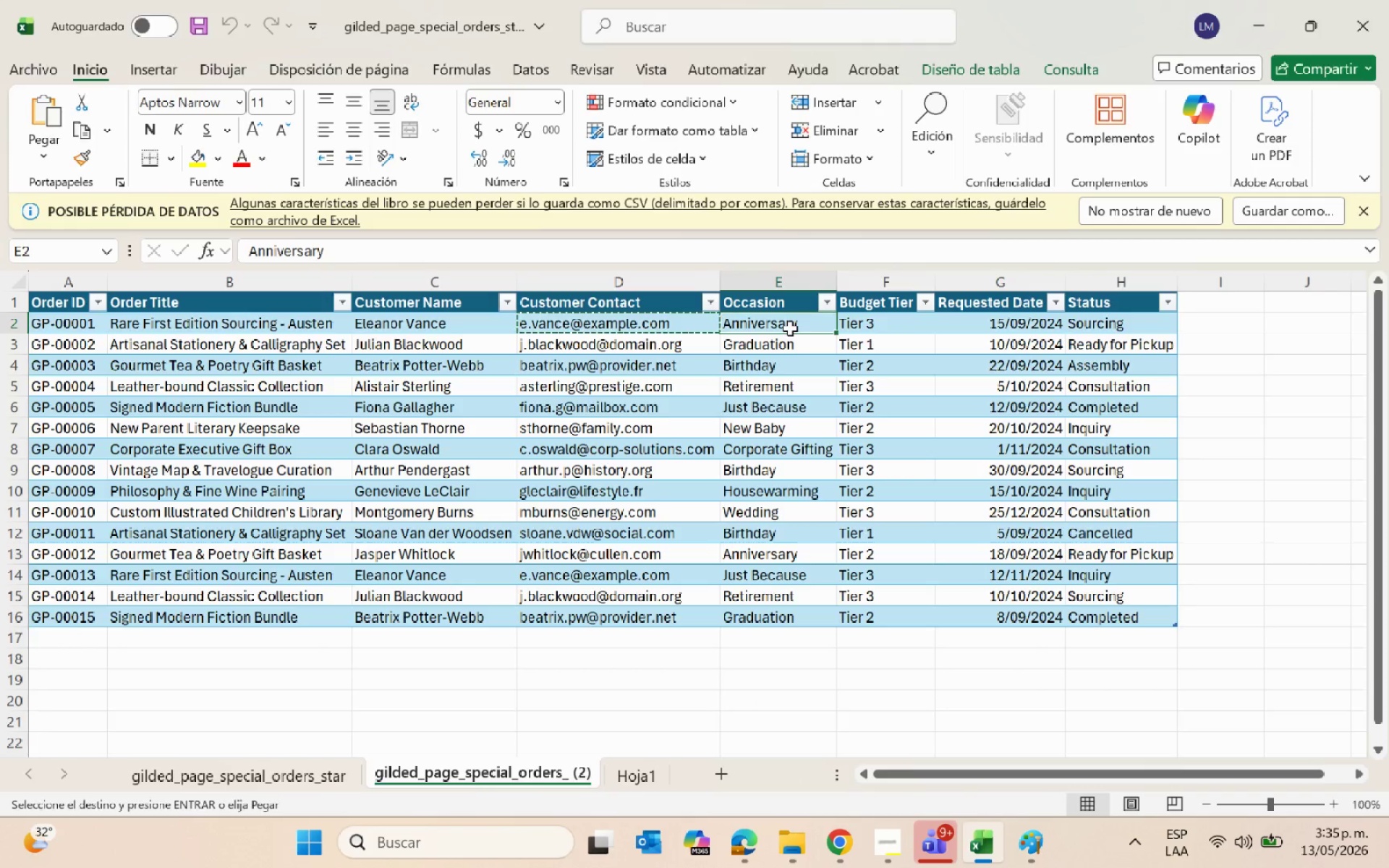 
key(Alt+Tab)
 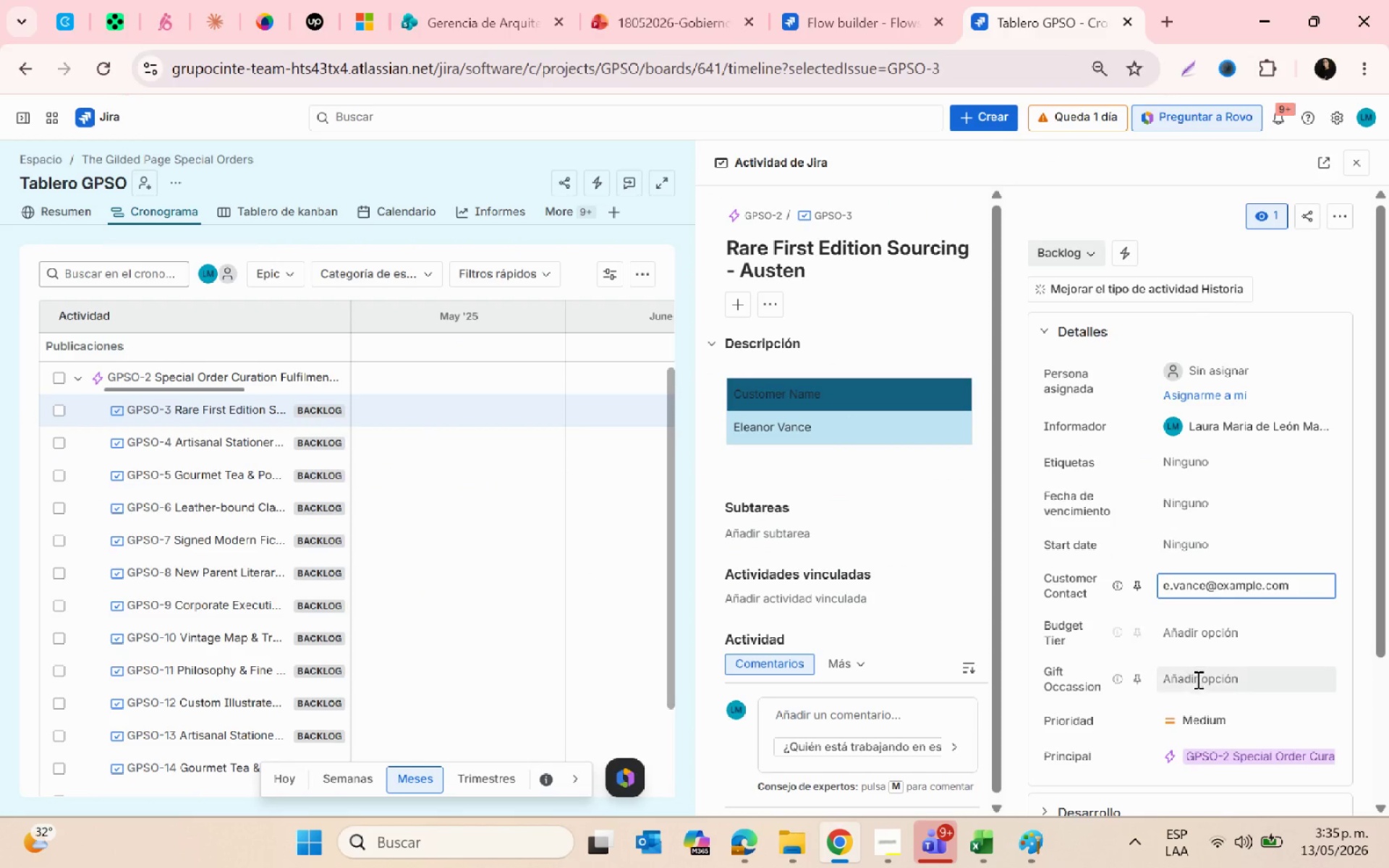 
left_click([1183, 637])
 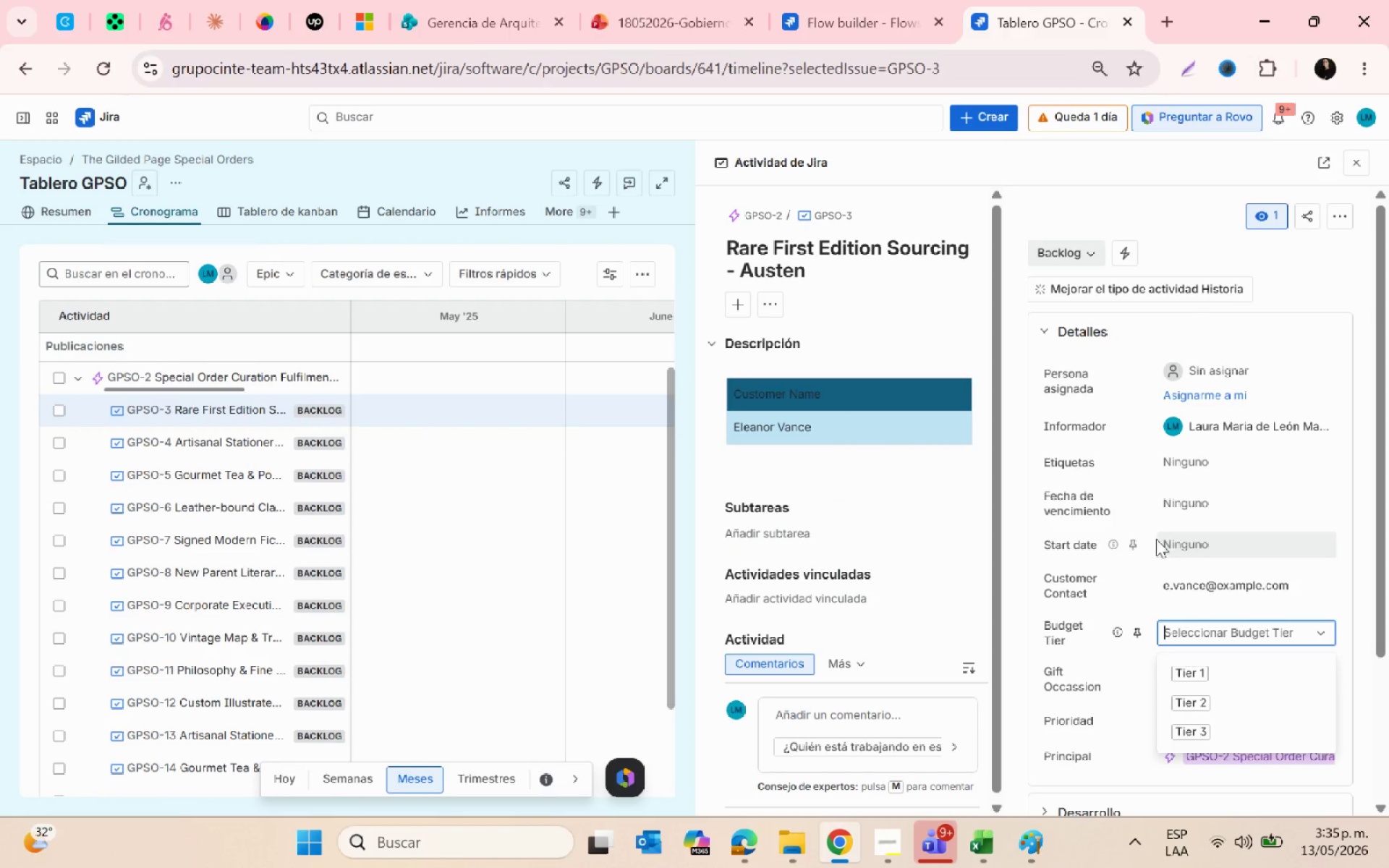 
left_click([1190, 555])
 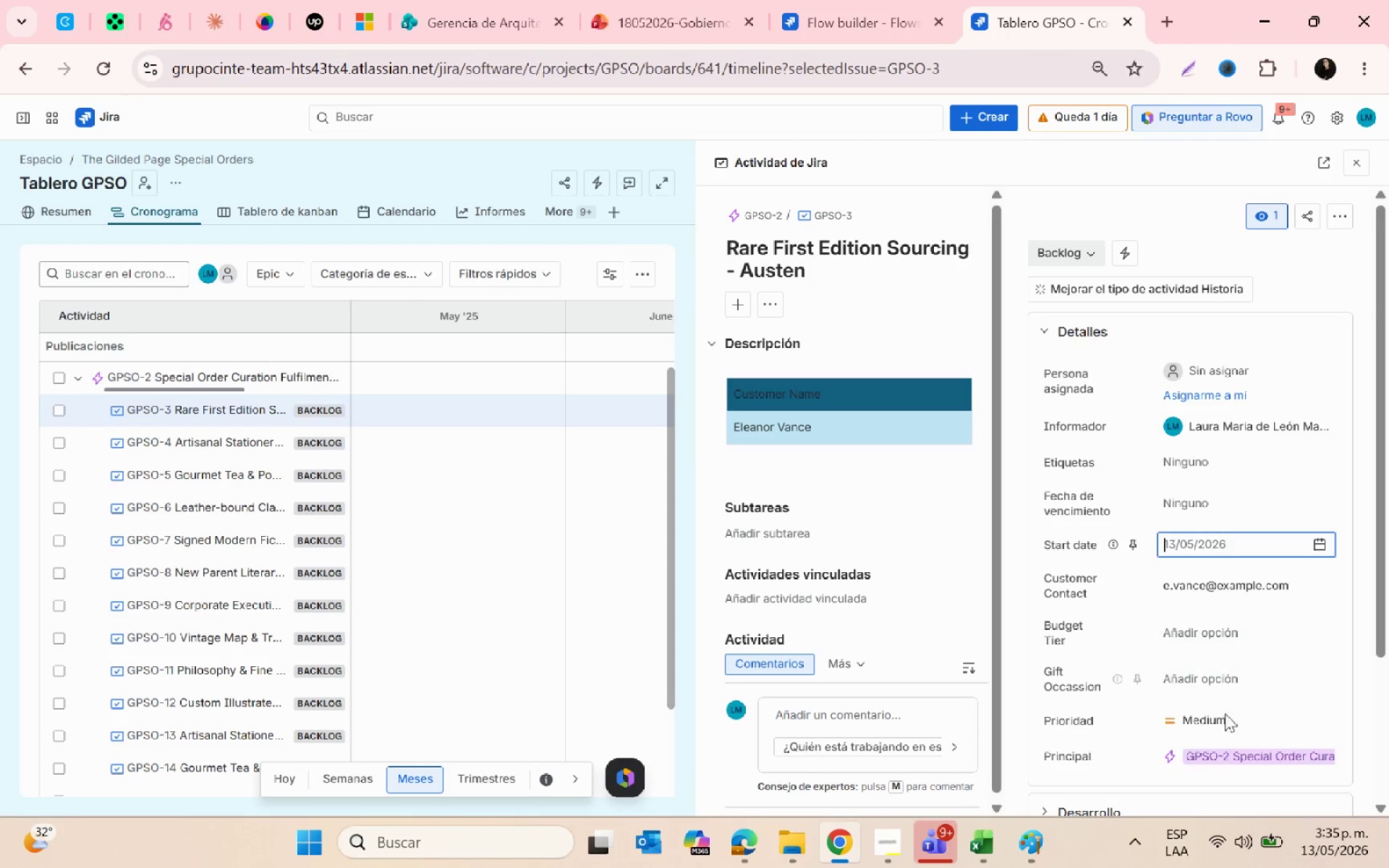 
left_click([1190, 676])
 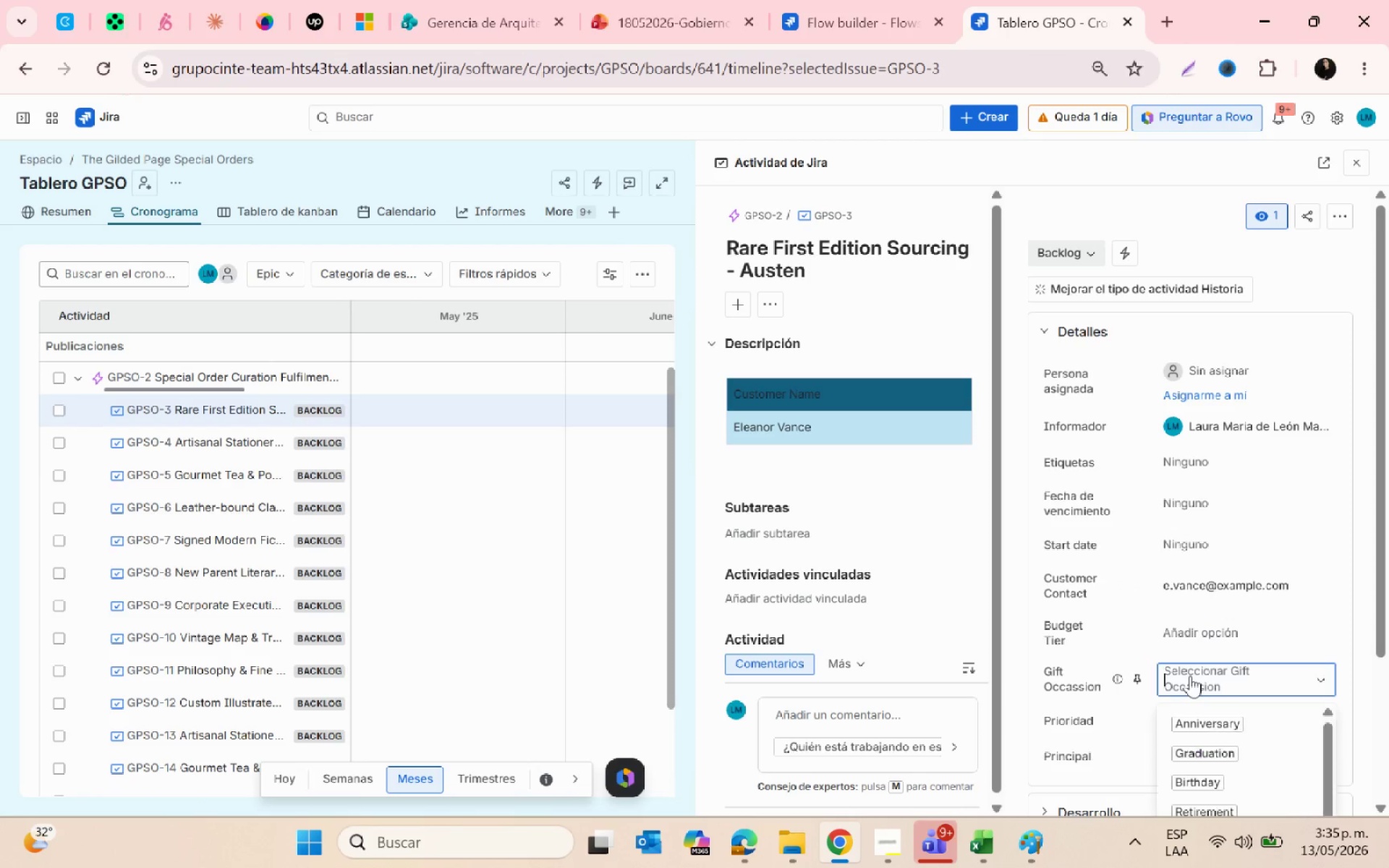 
scroll: coordinate [1192, 678], scroll_direction: none, amount: 0.0
 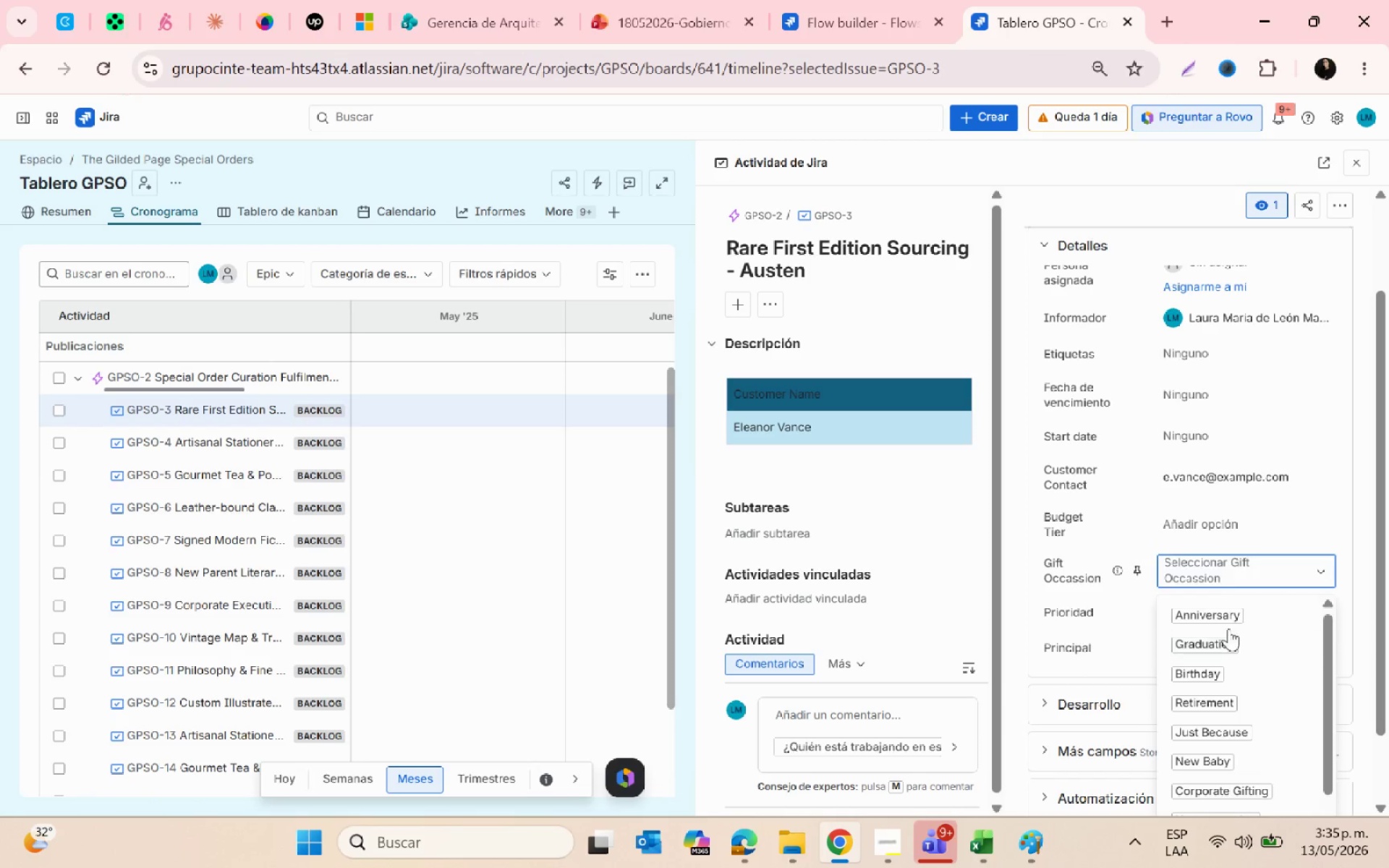 
left_click([1219, 614])
 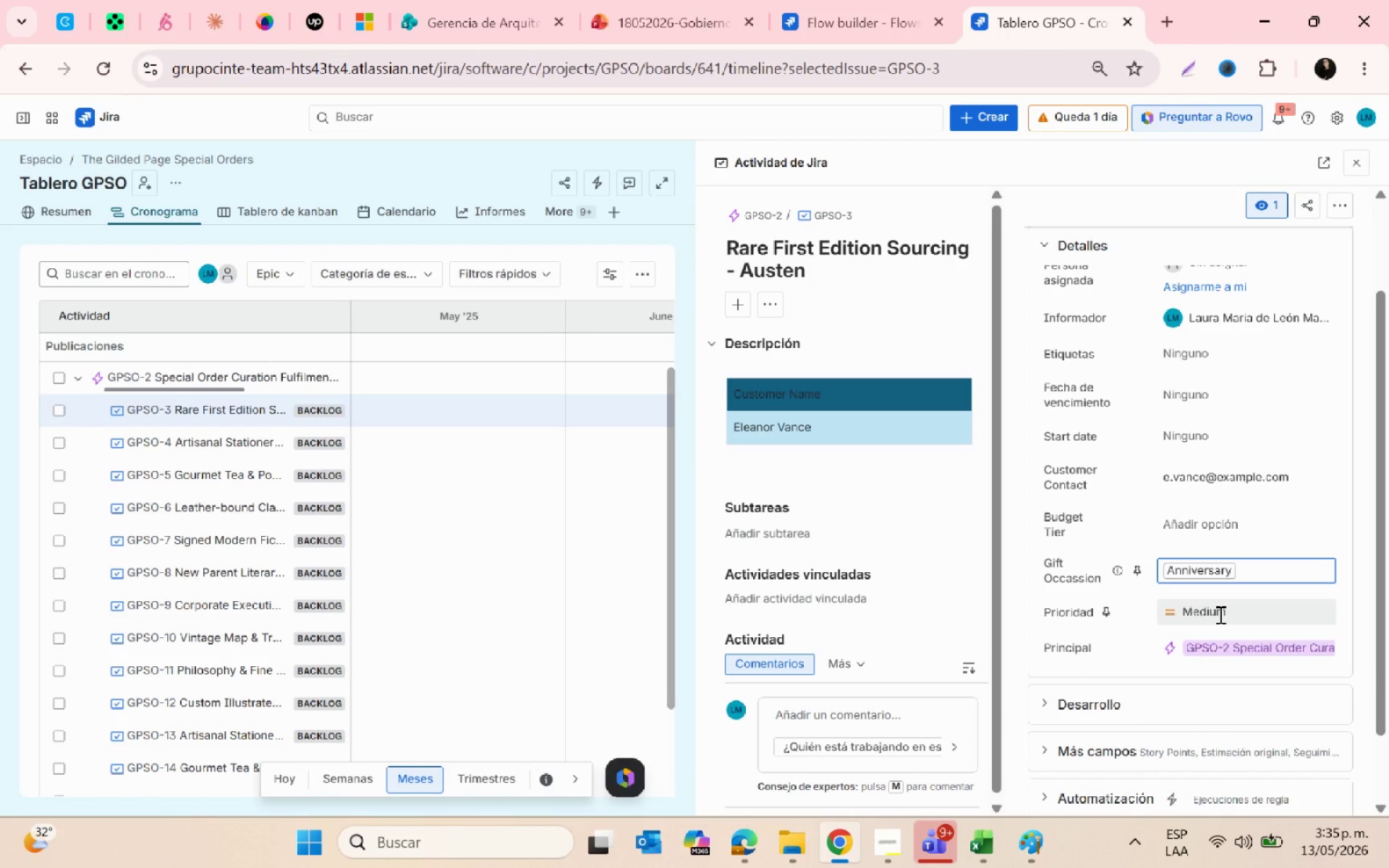 
key(Alt+AltLeft)
 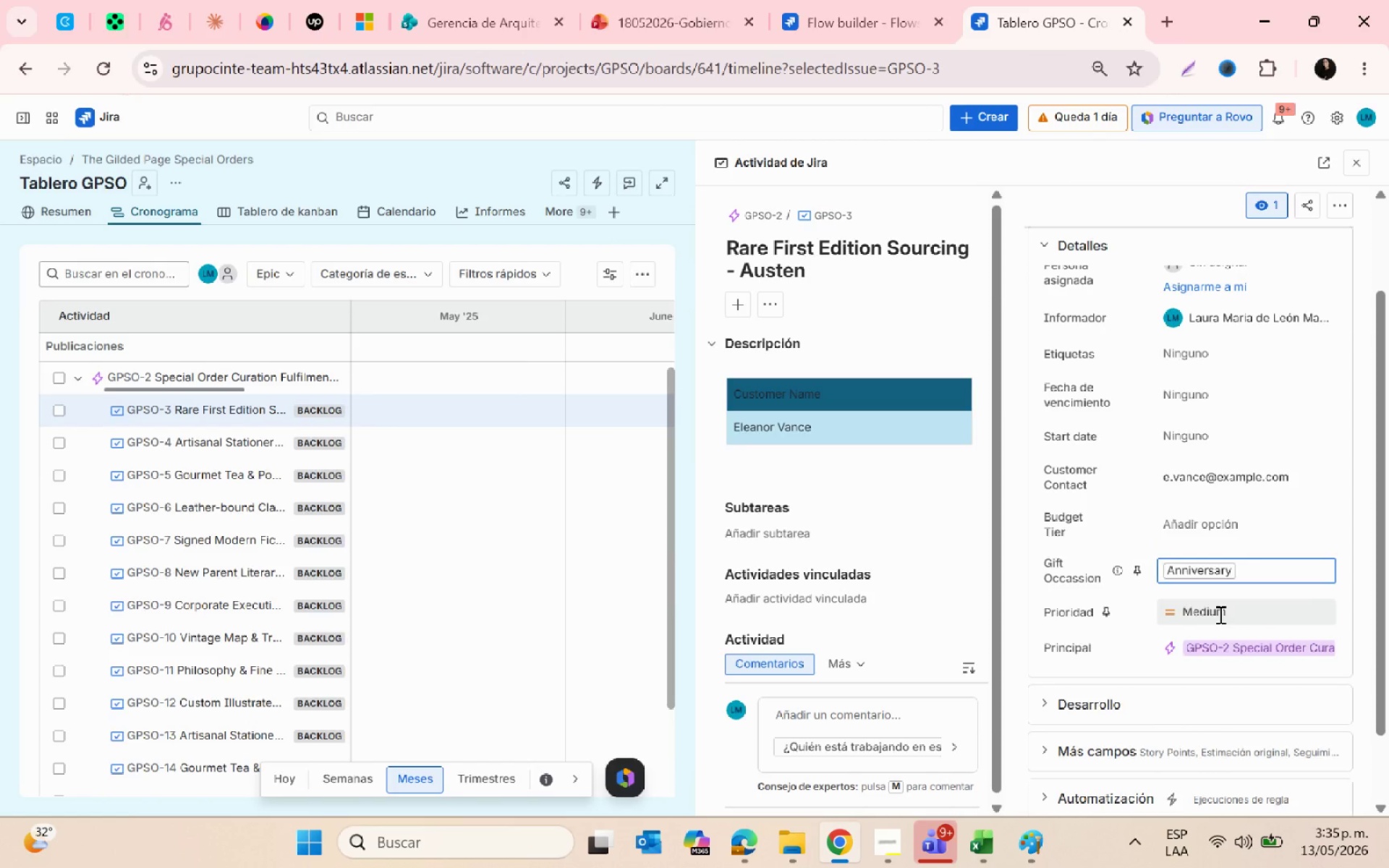 
key(Alt+Tab)
 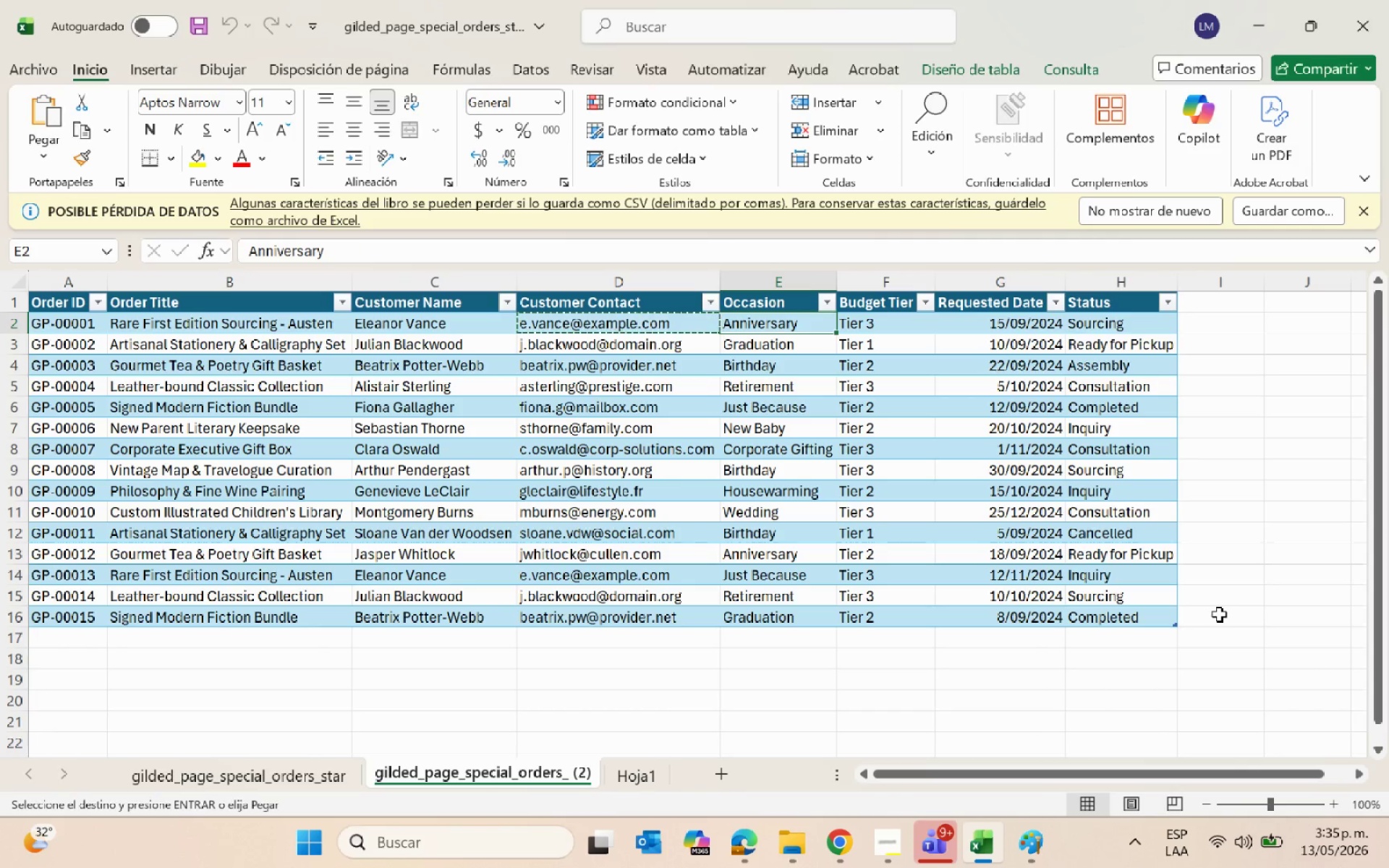 
key(Alt+AltLeft)
 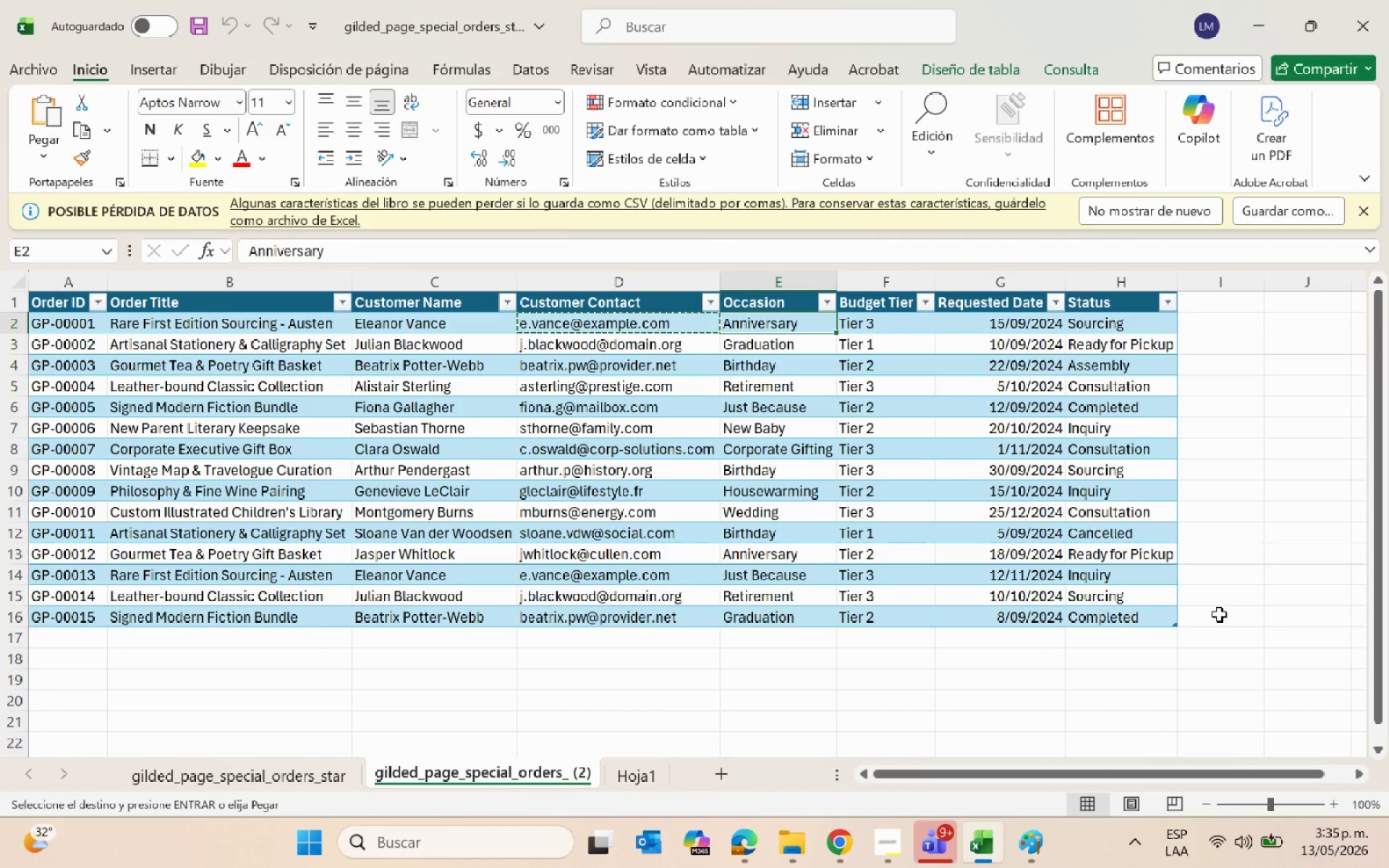 
key(Alt+Tab)
 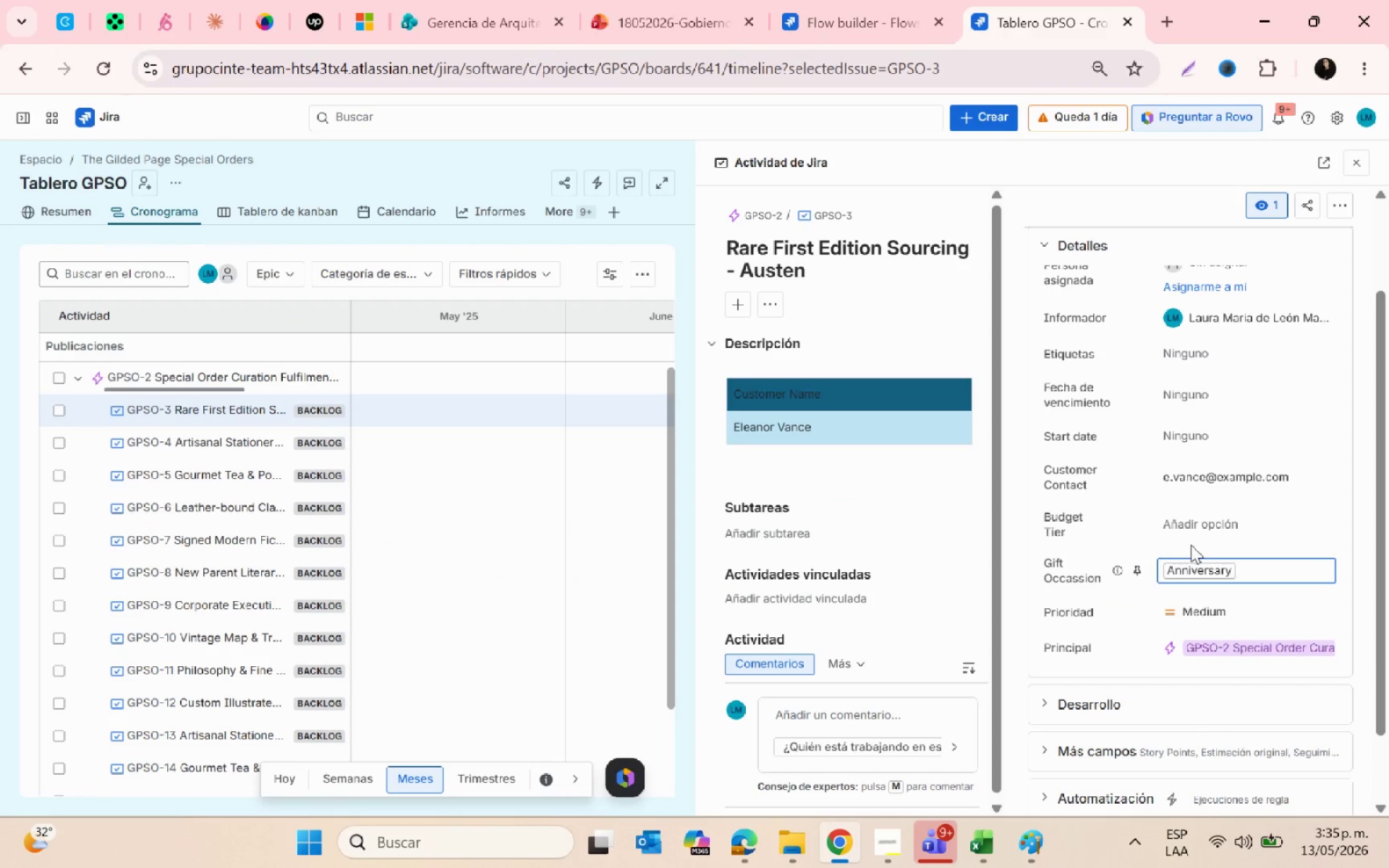 
left_click([1184, 531])
 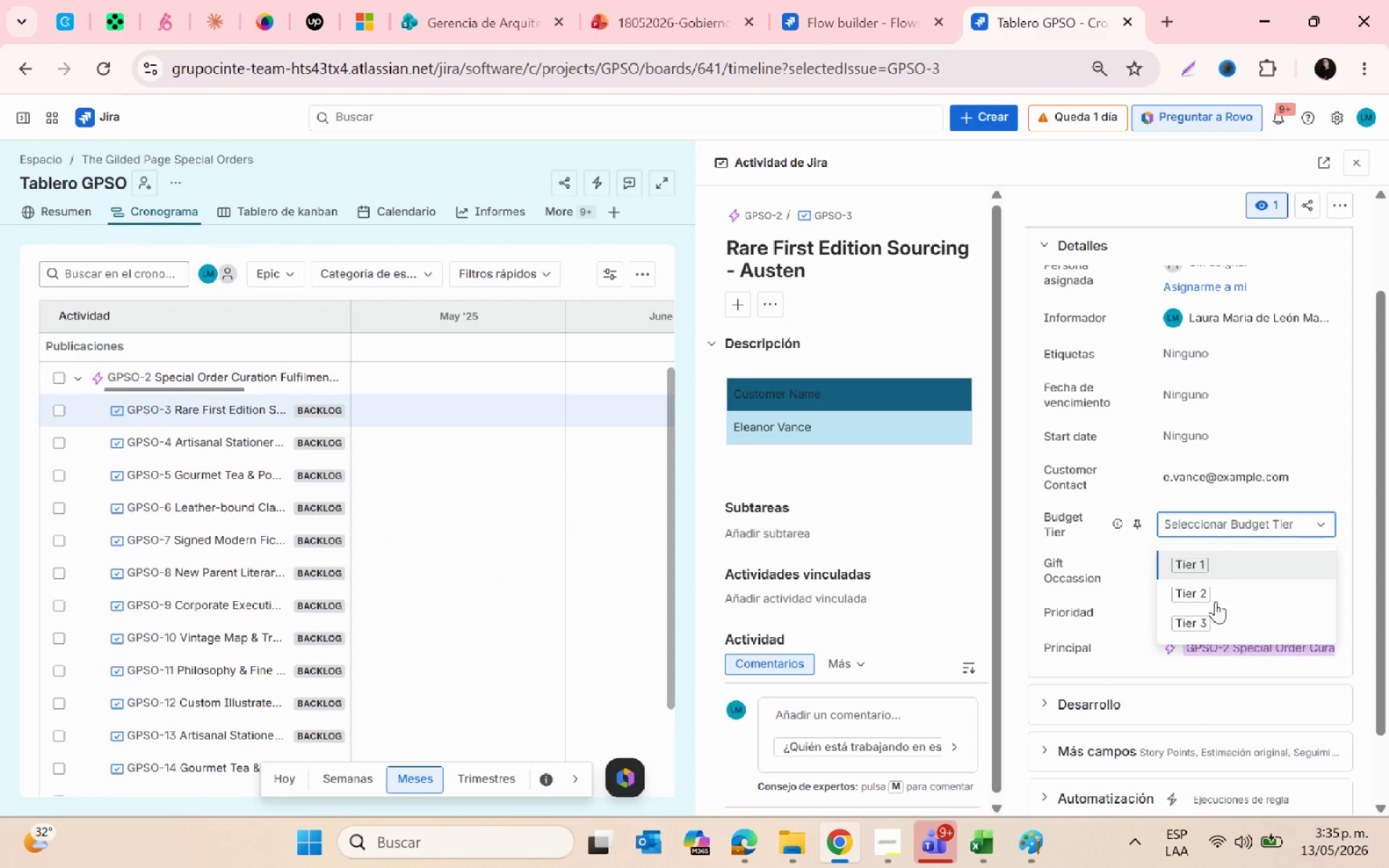 
left_click([1222, 616])
 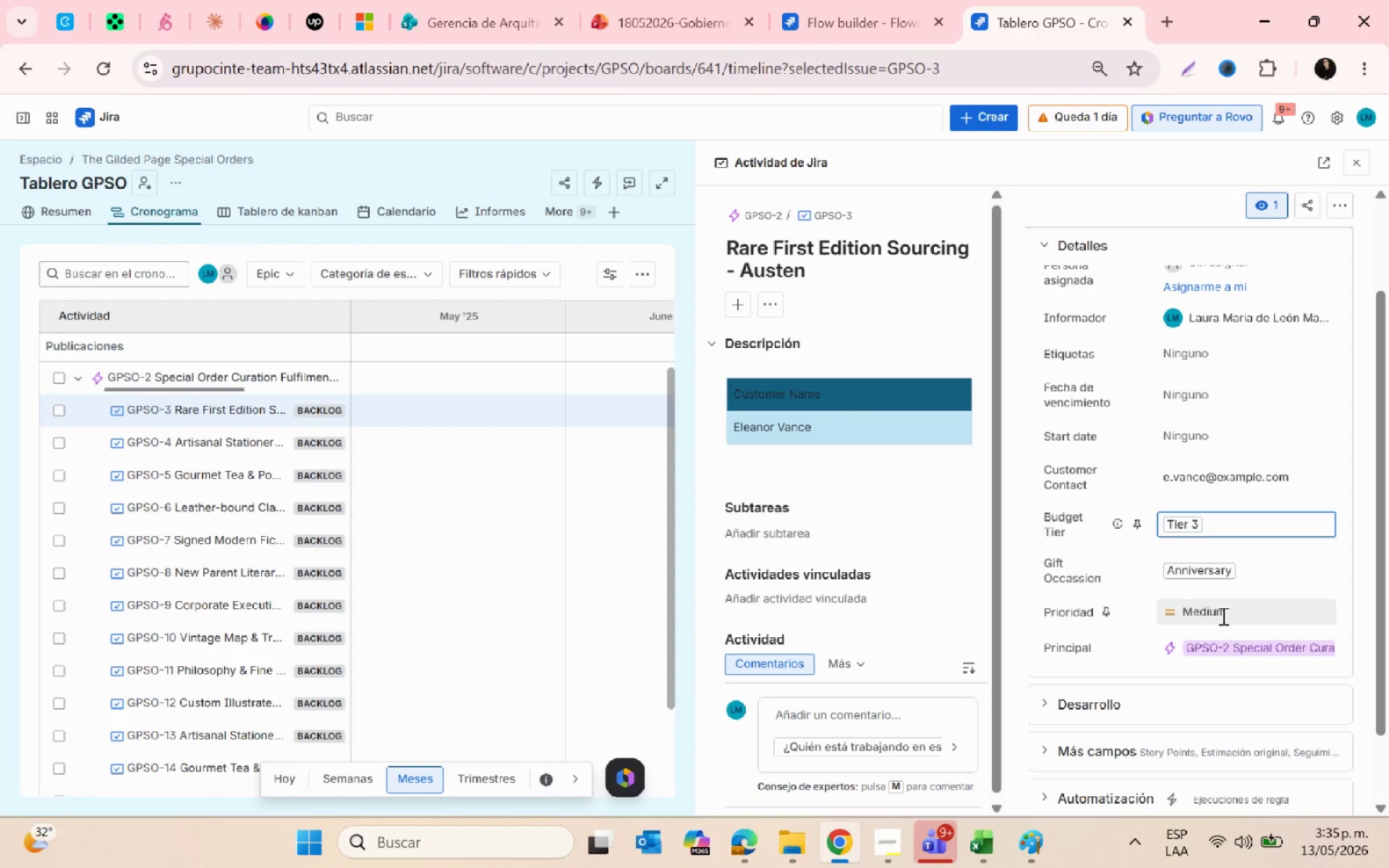 
key(Alt+AltLeft)
 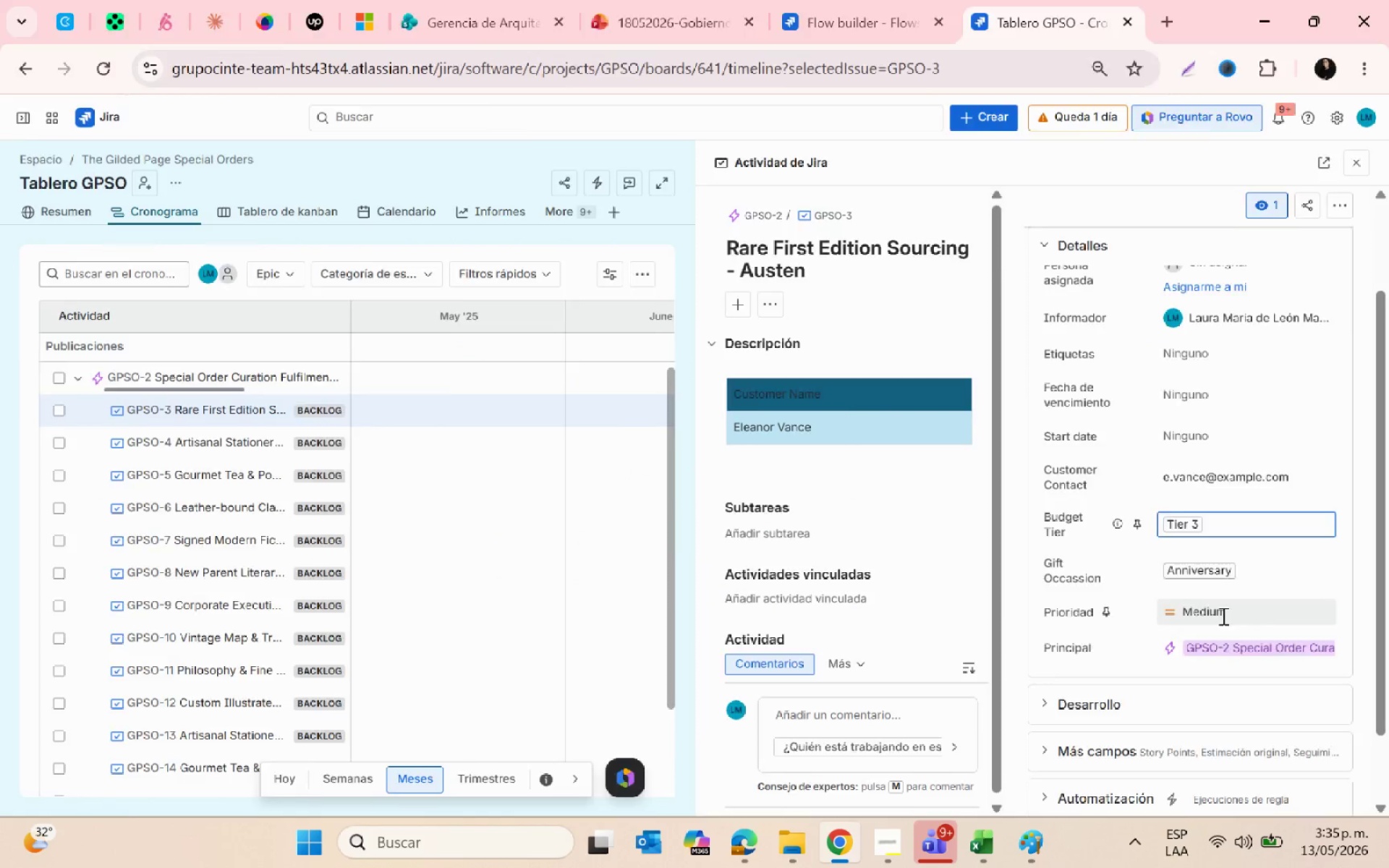 
key(Alt+Tab)
 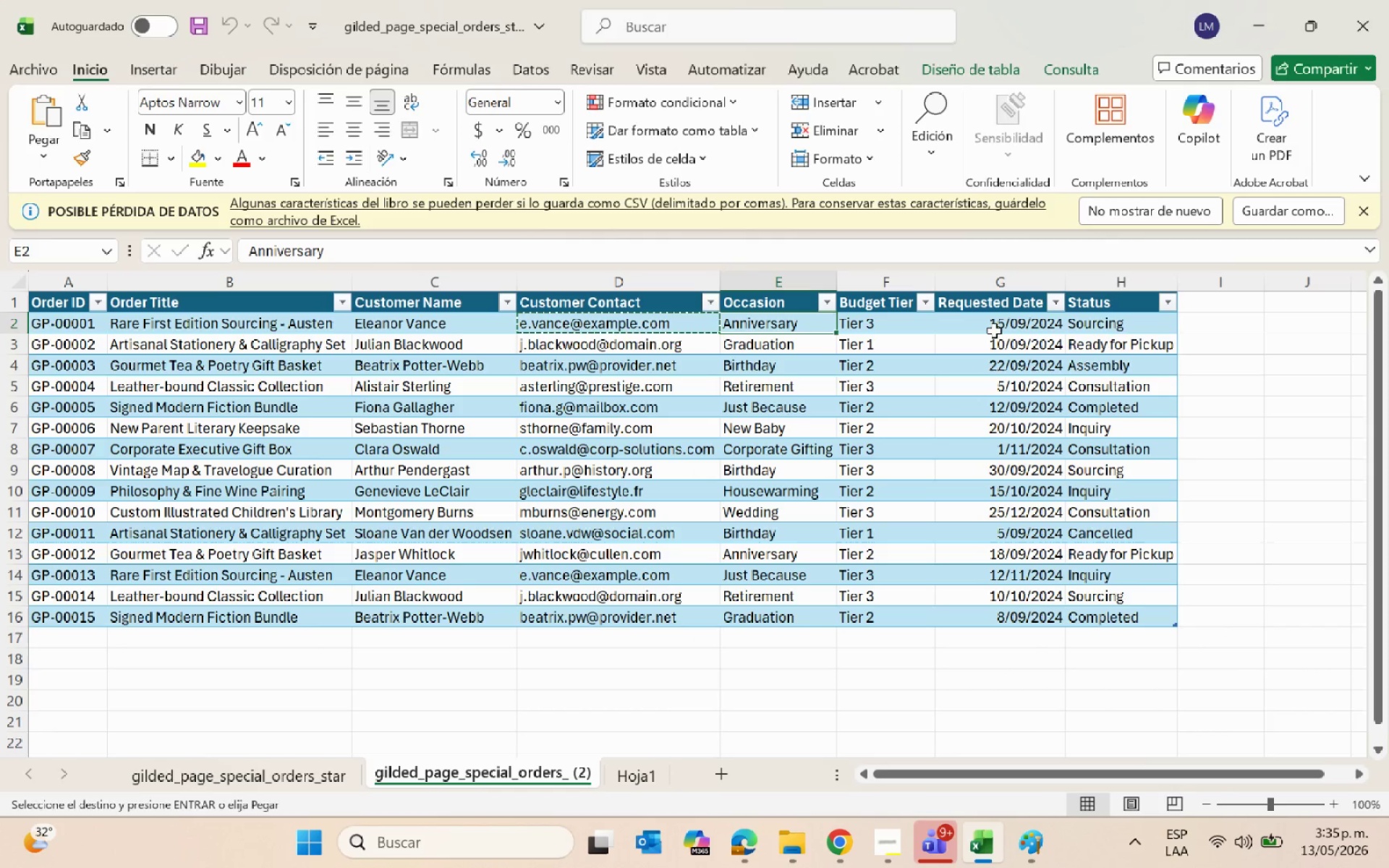 
key(Alt+AltLeft)
 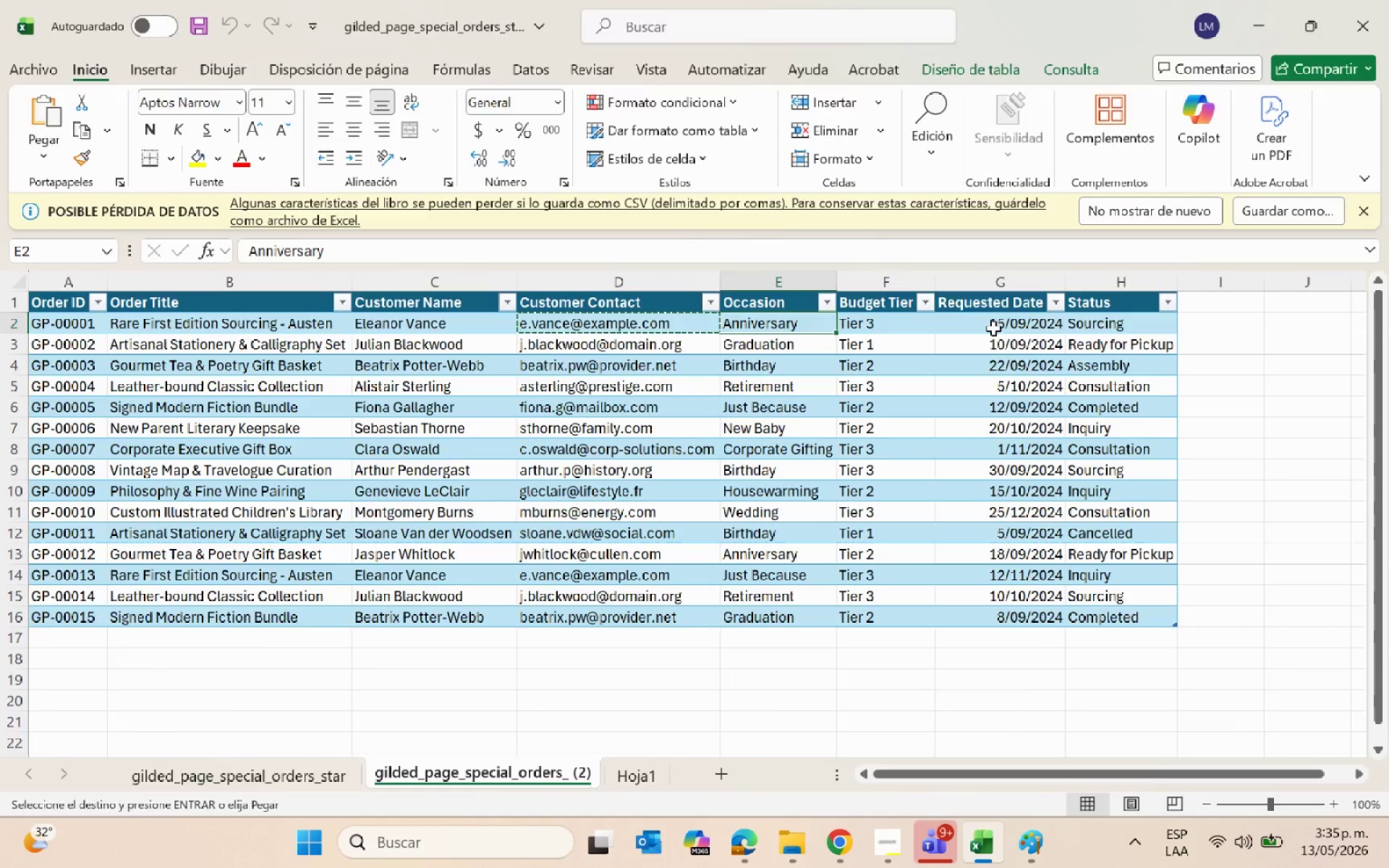 
key(Alt+Tab)
 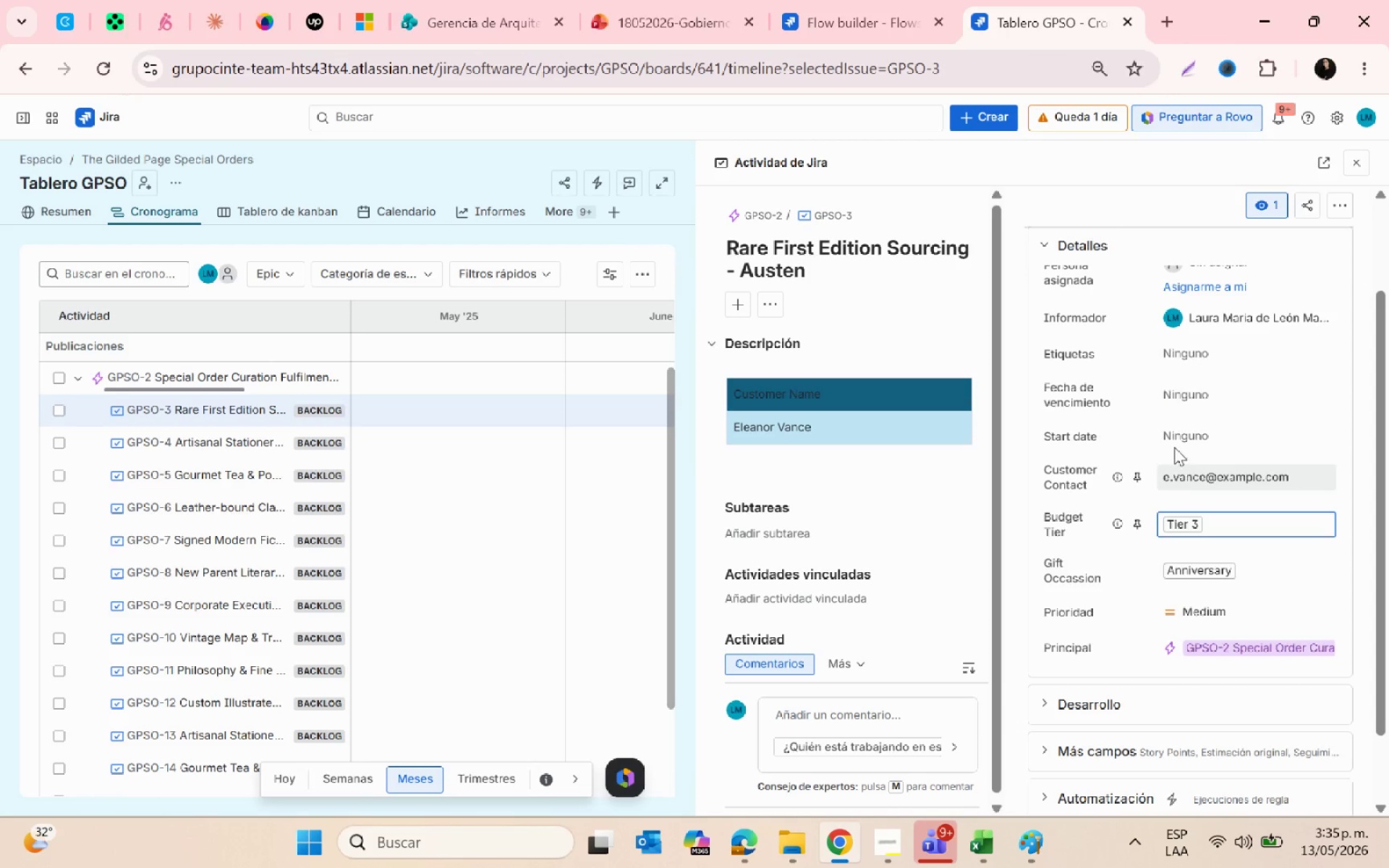 
left_click([1173, 428])
 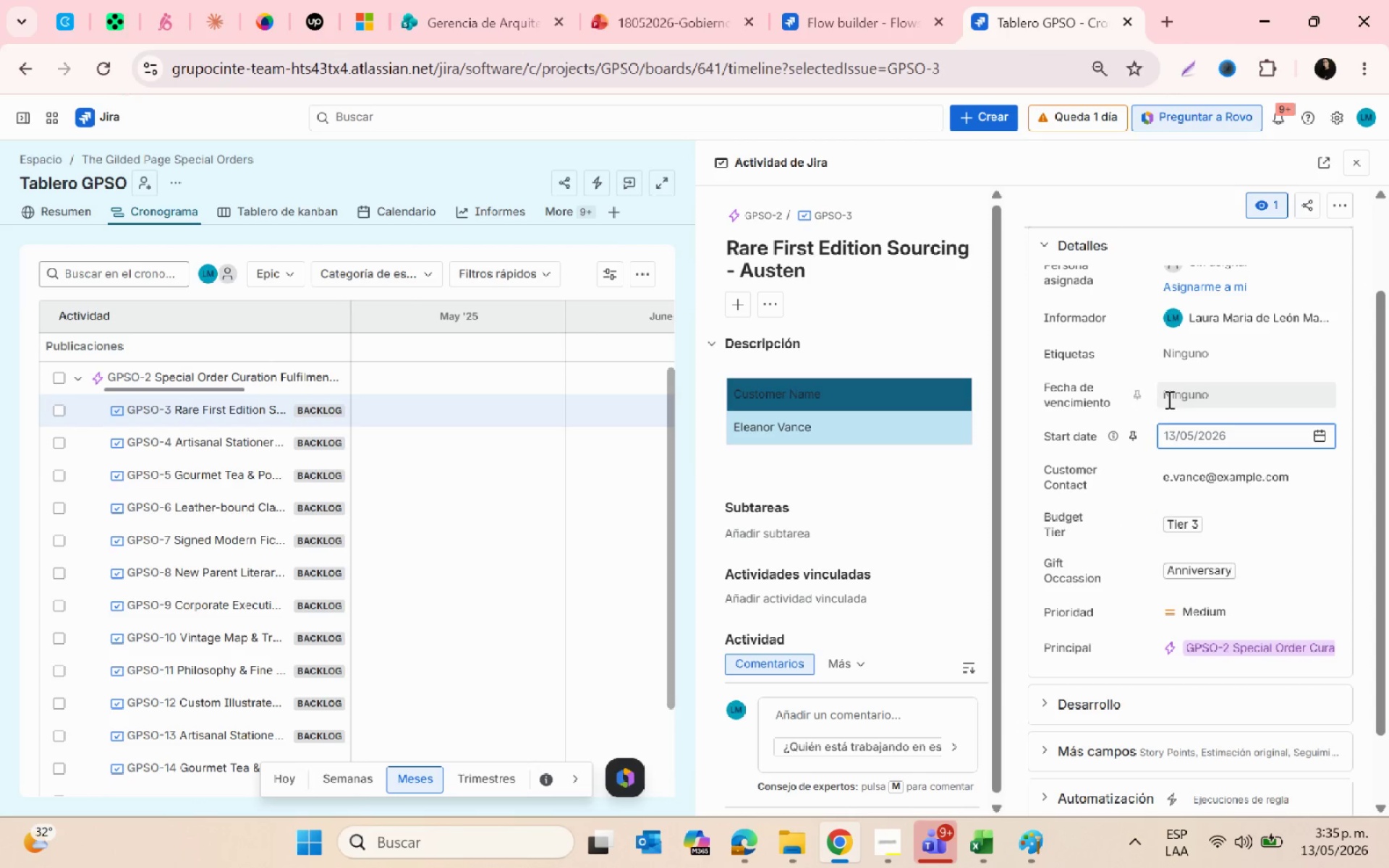 
left_click([1168, 396])
 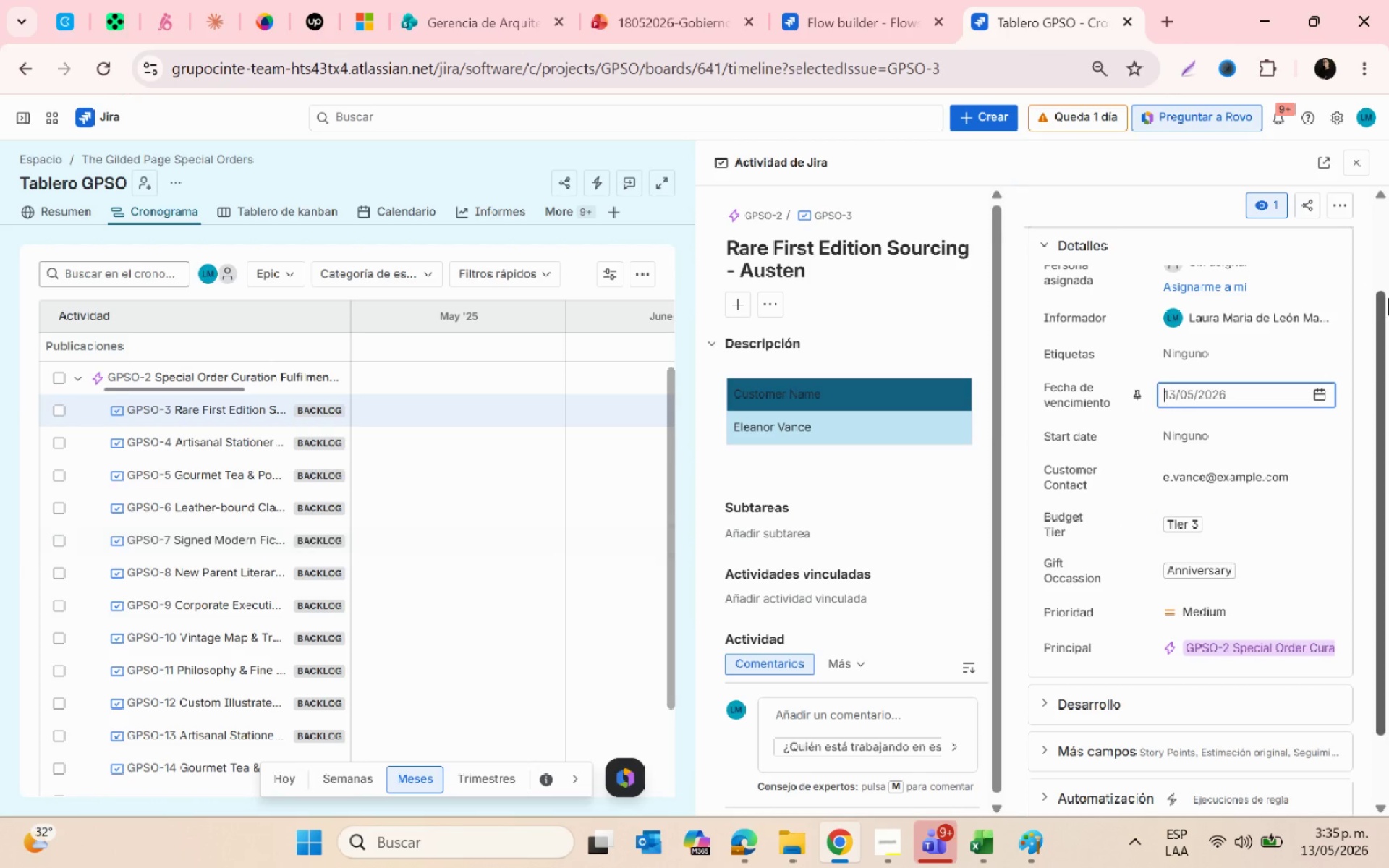 
key(Alt+AltLeft)
 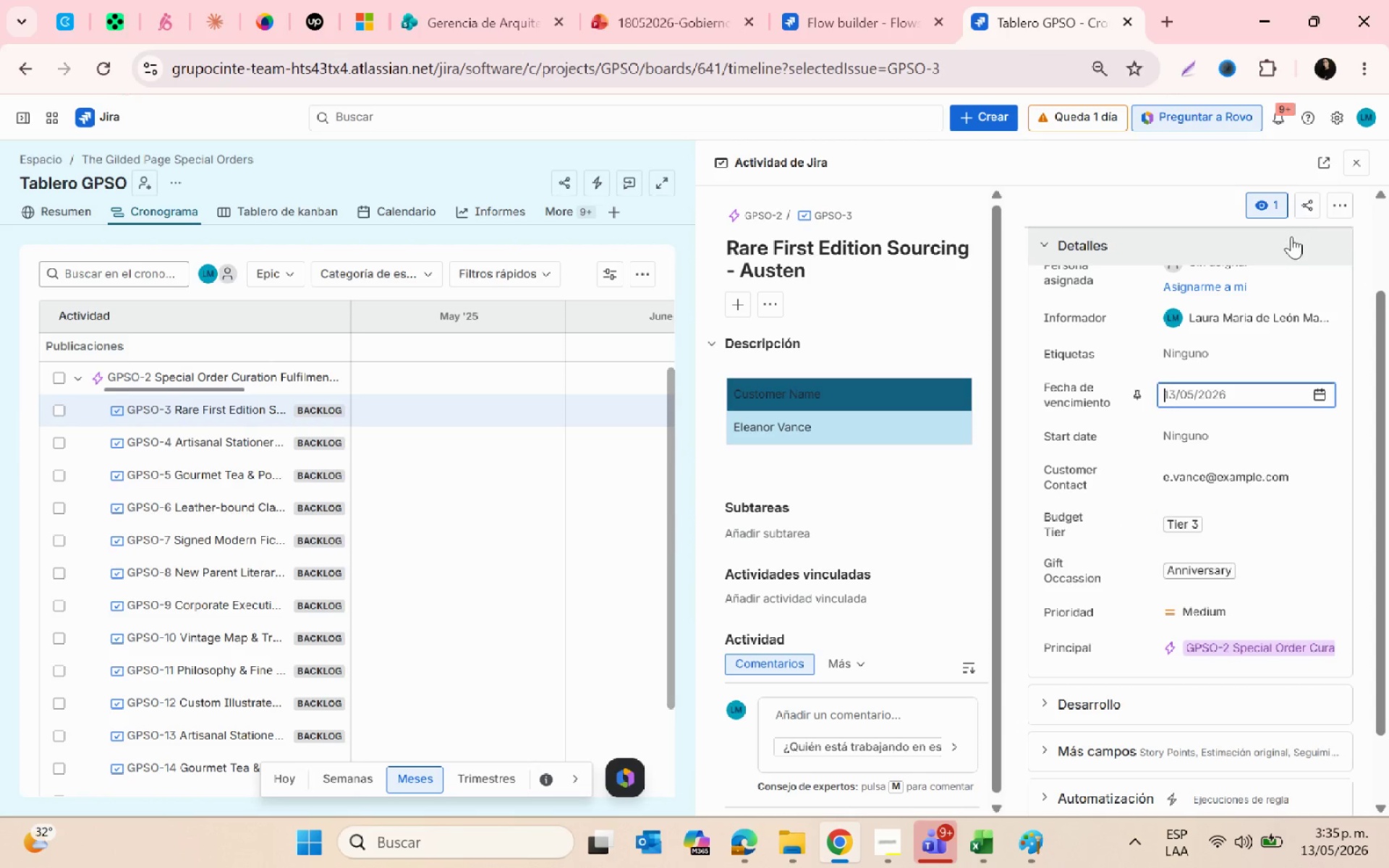 
key(Alt+Tab)
 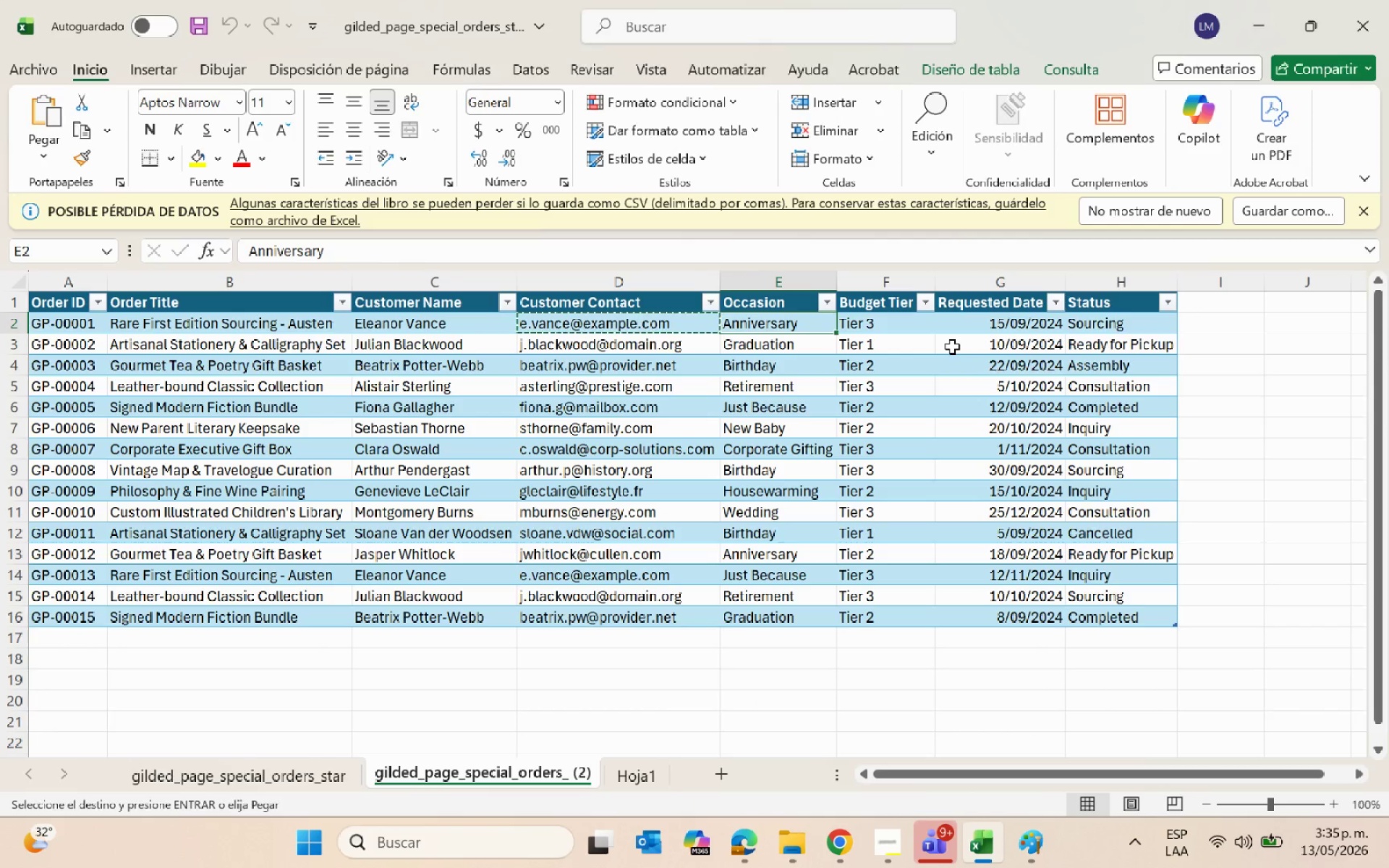 
key(Escape)
 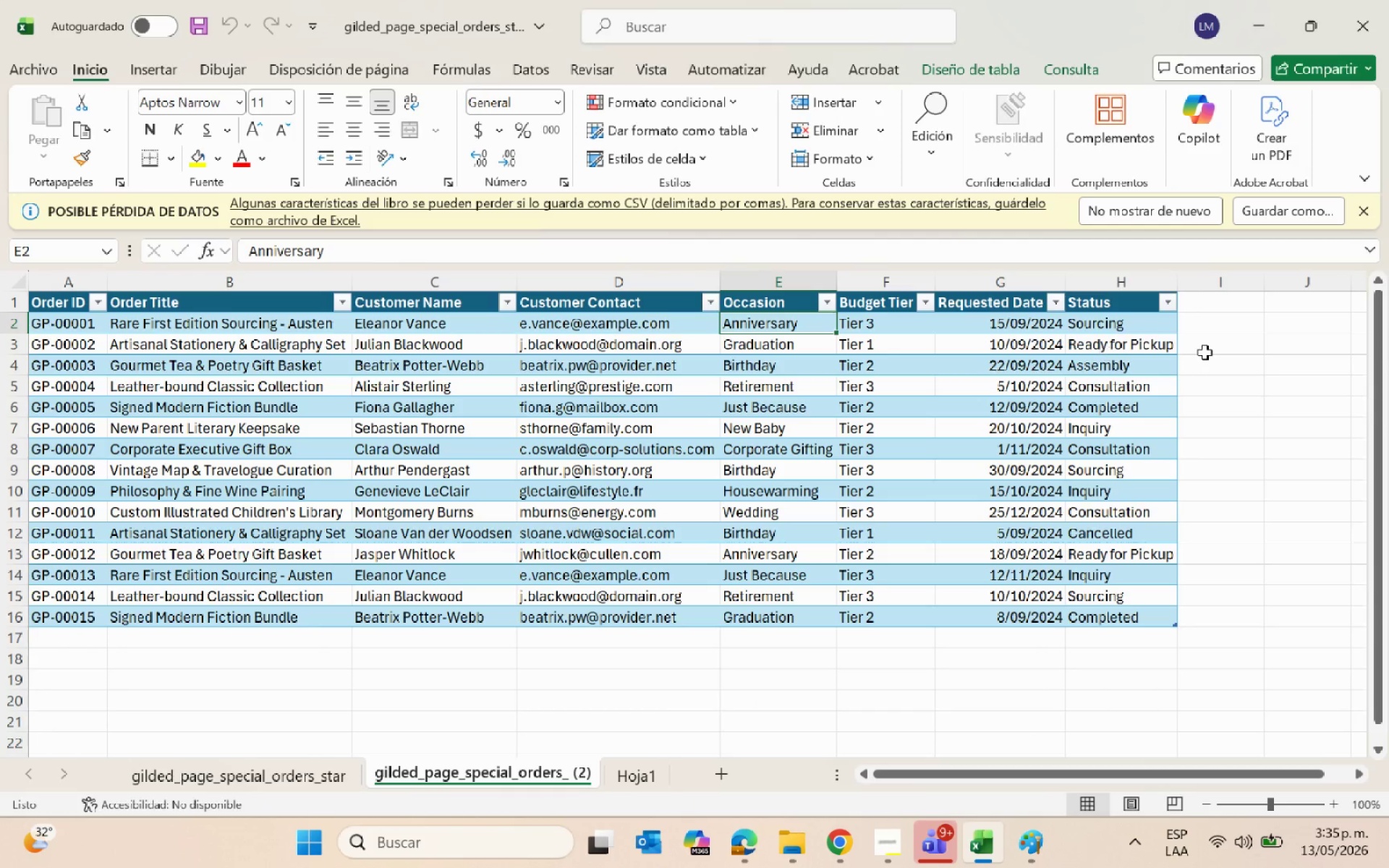 
key(Alt+AltLeft)
 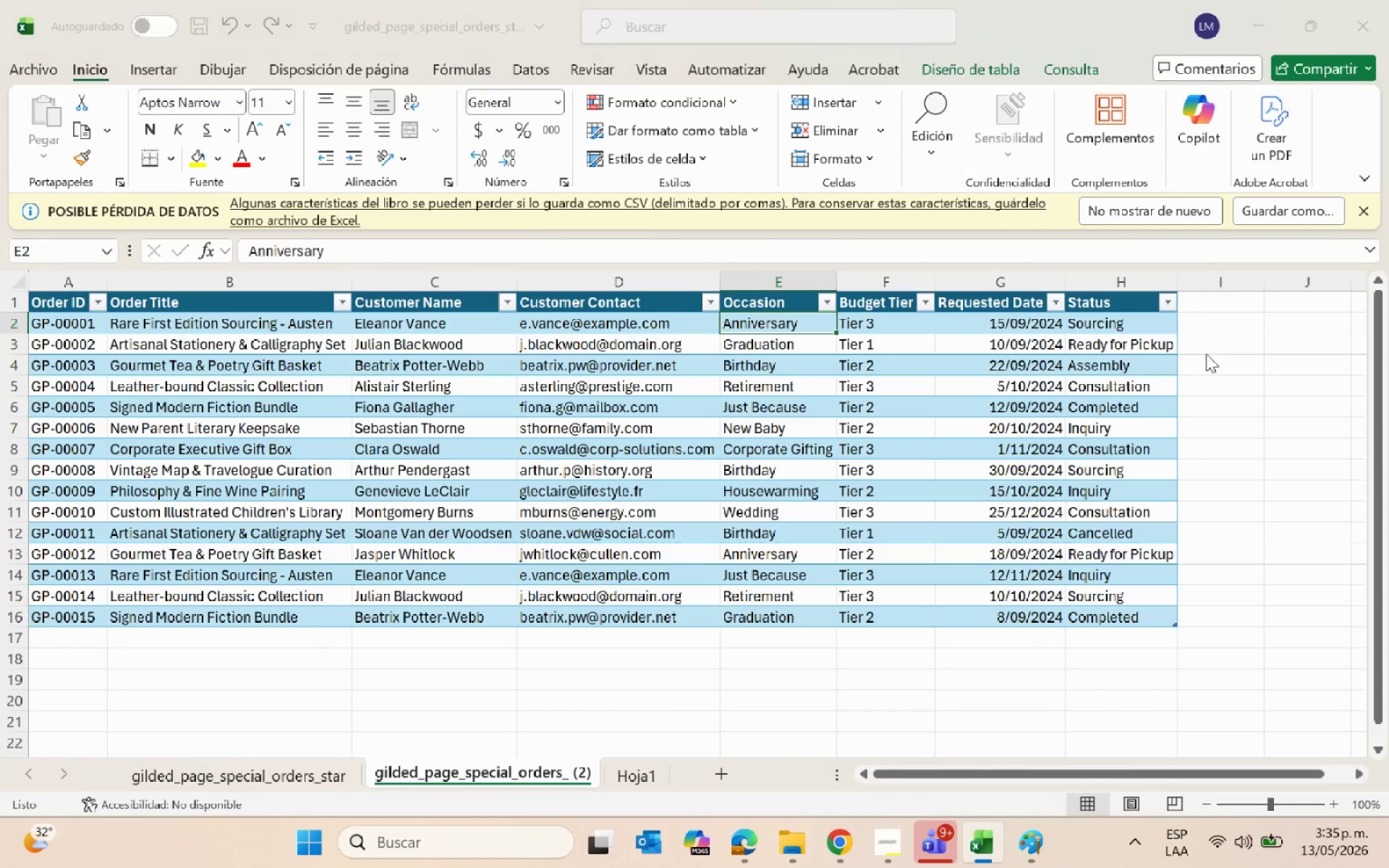 
key(Alt+Tab)
 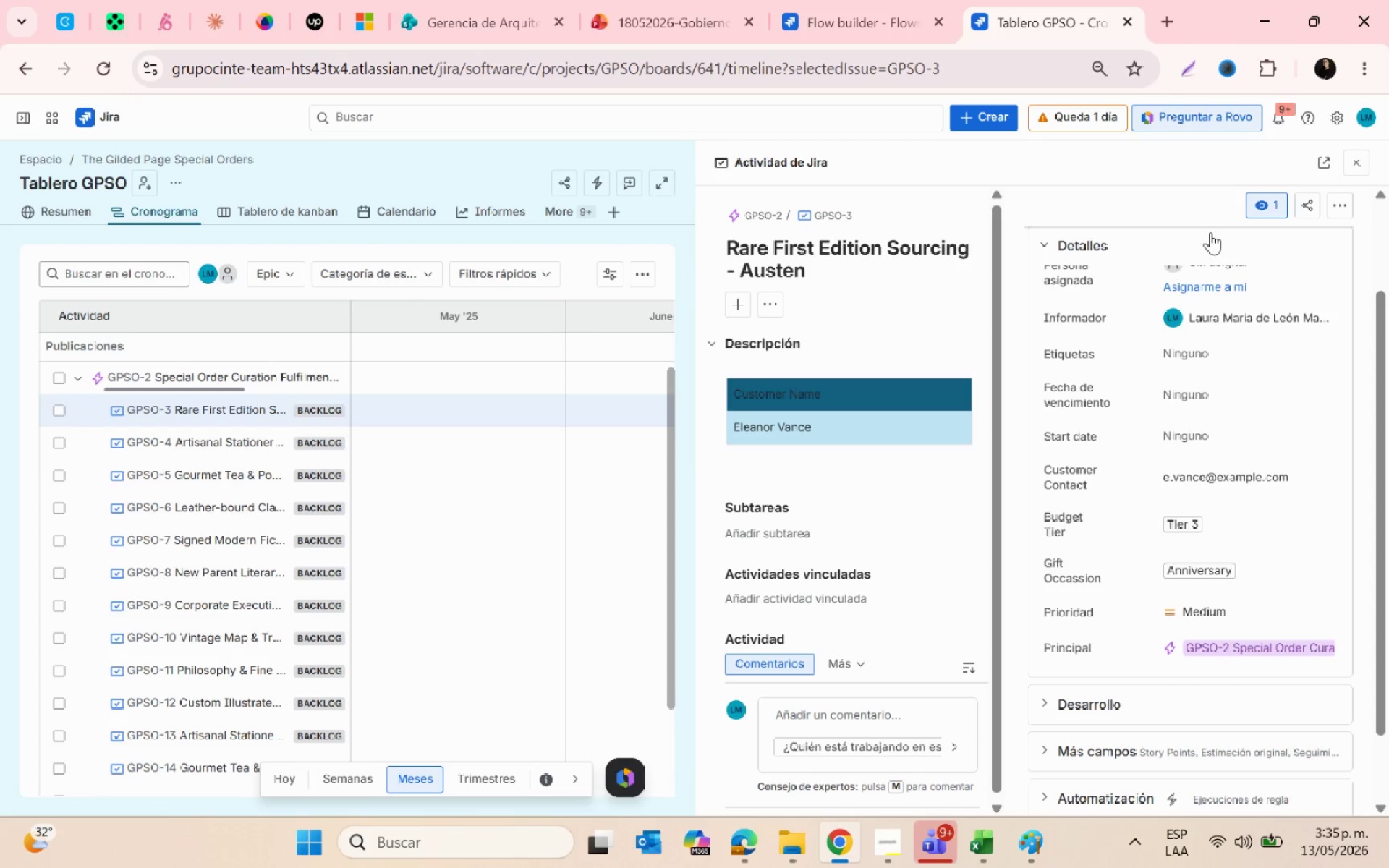 
scroll: coordinate [1154, 349], scroll_direction: up, amount: 3.0
 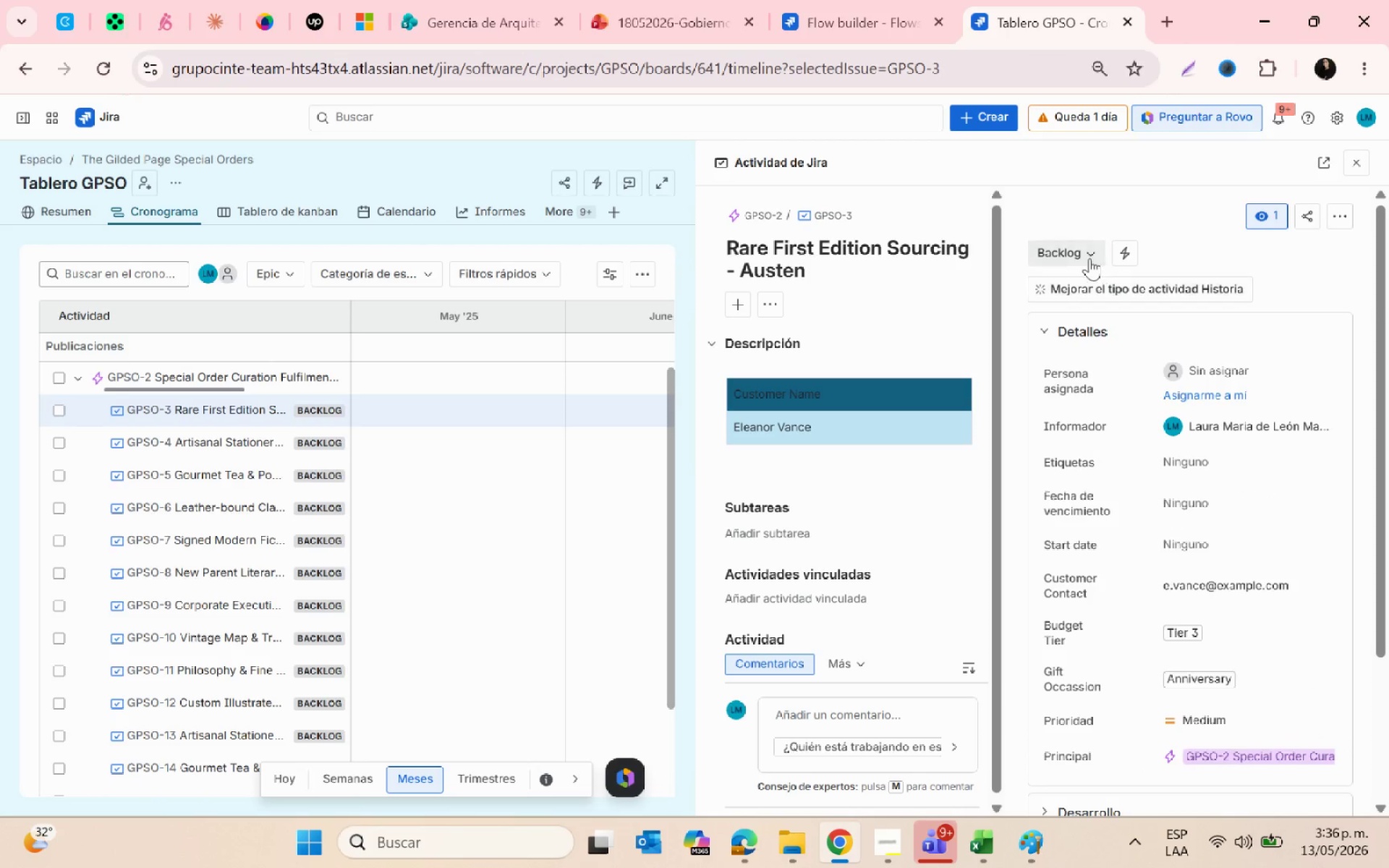 
left_click([1088, 255])
 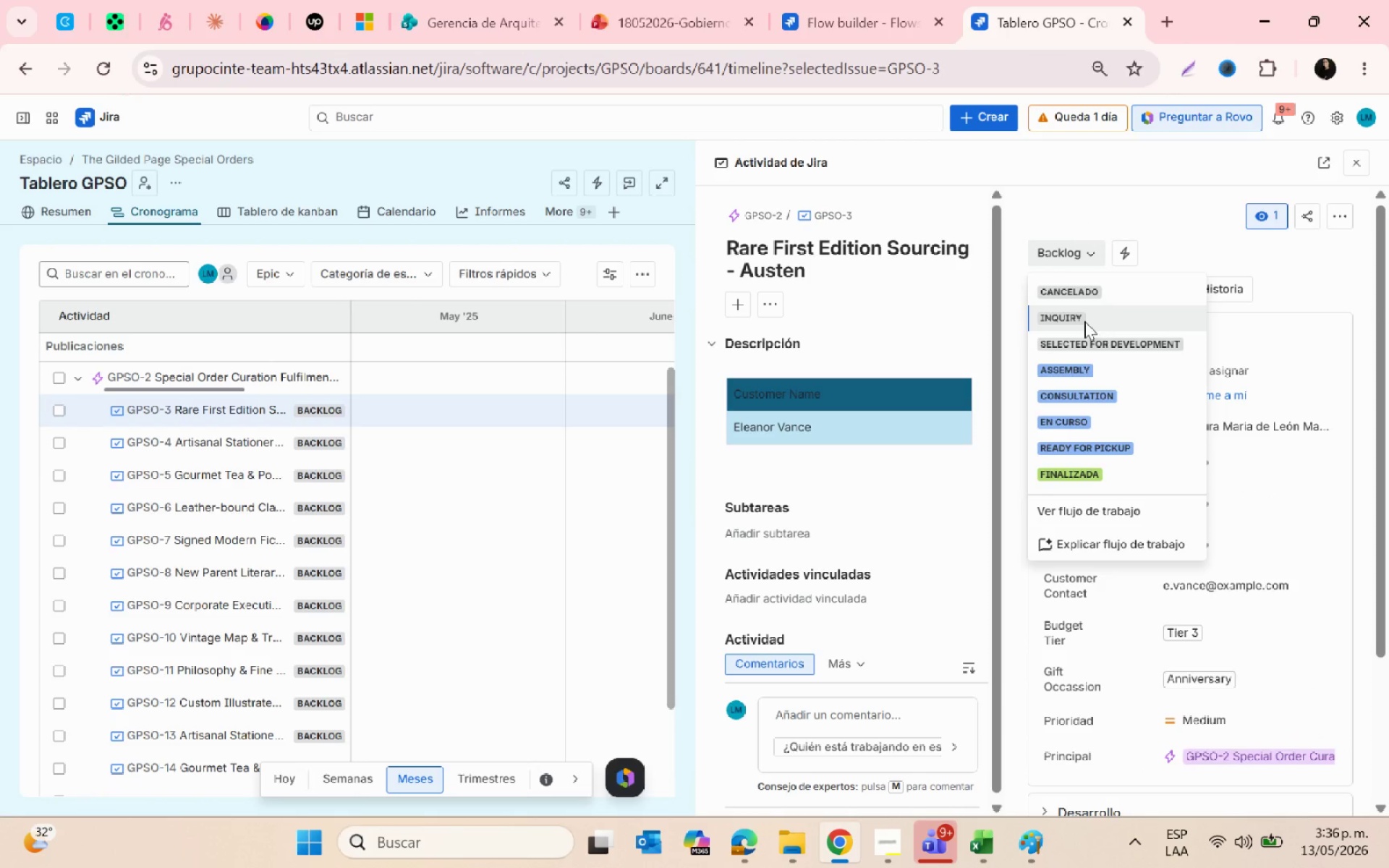 
scroll: coordinate [1133, 462], scroll_direction: down, amount: 1.0
 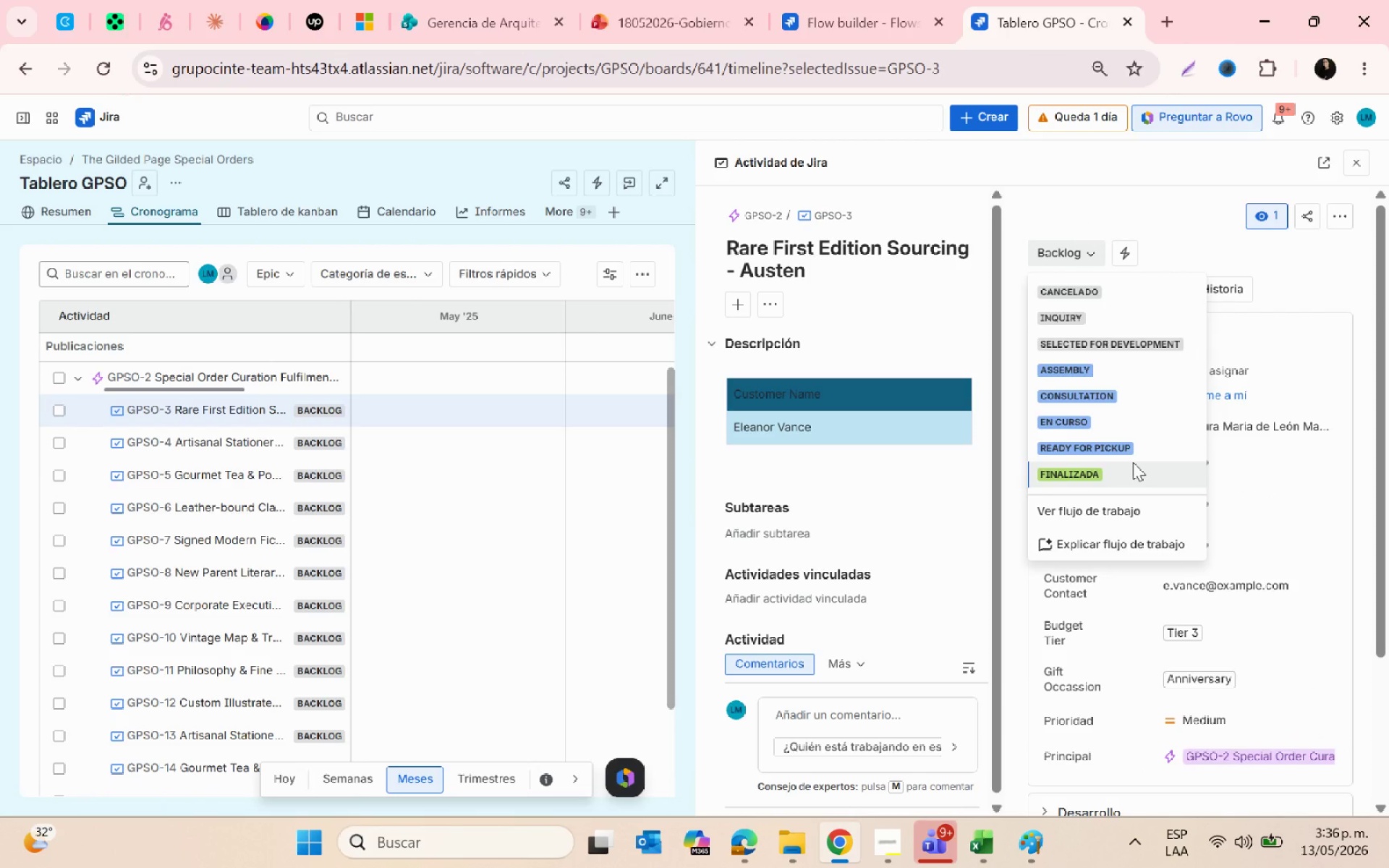 
key(Alt+AltLeft)
 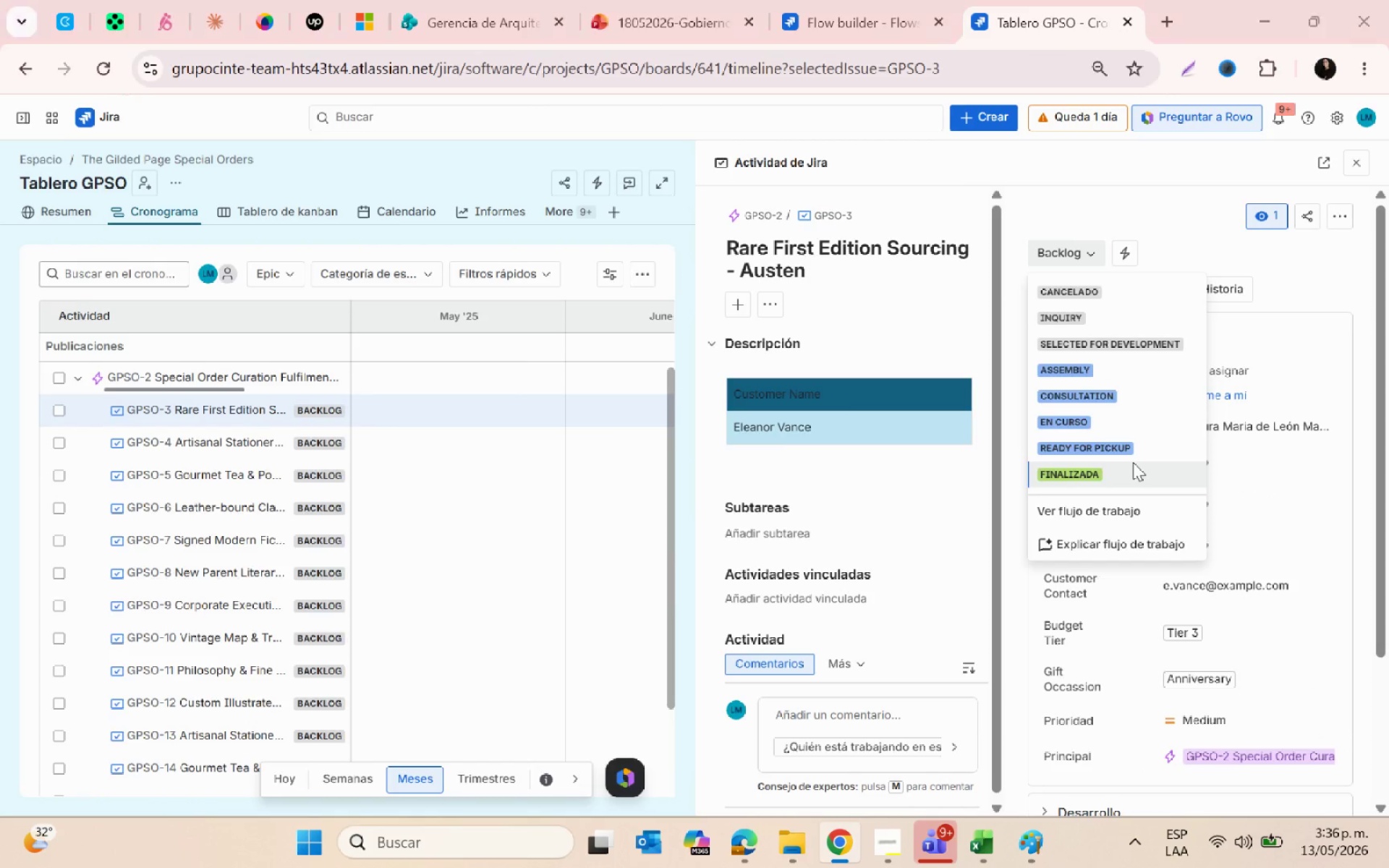 
key(Alt+Tab)
 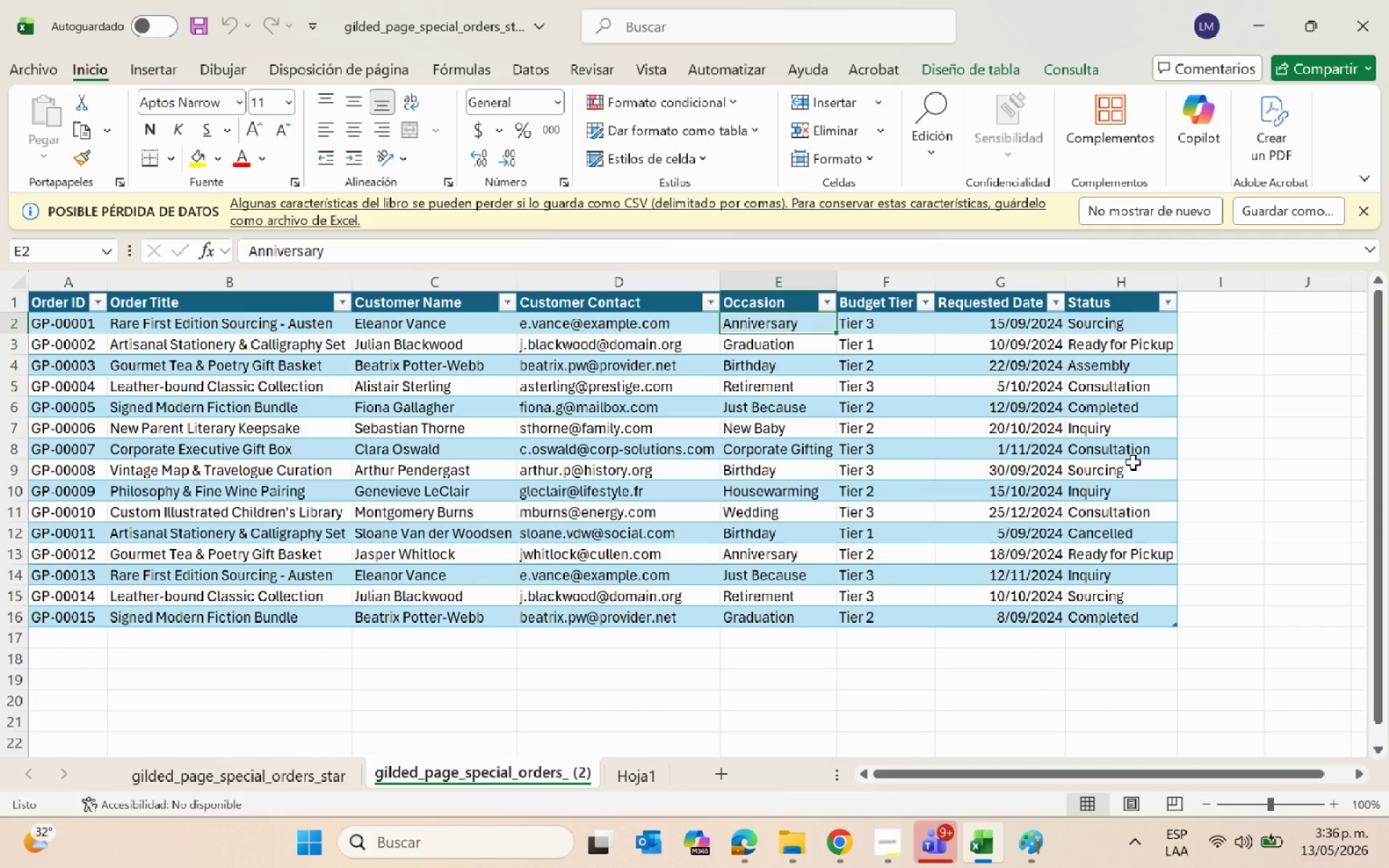 
key(Alt+AltLeft)
 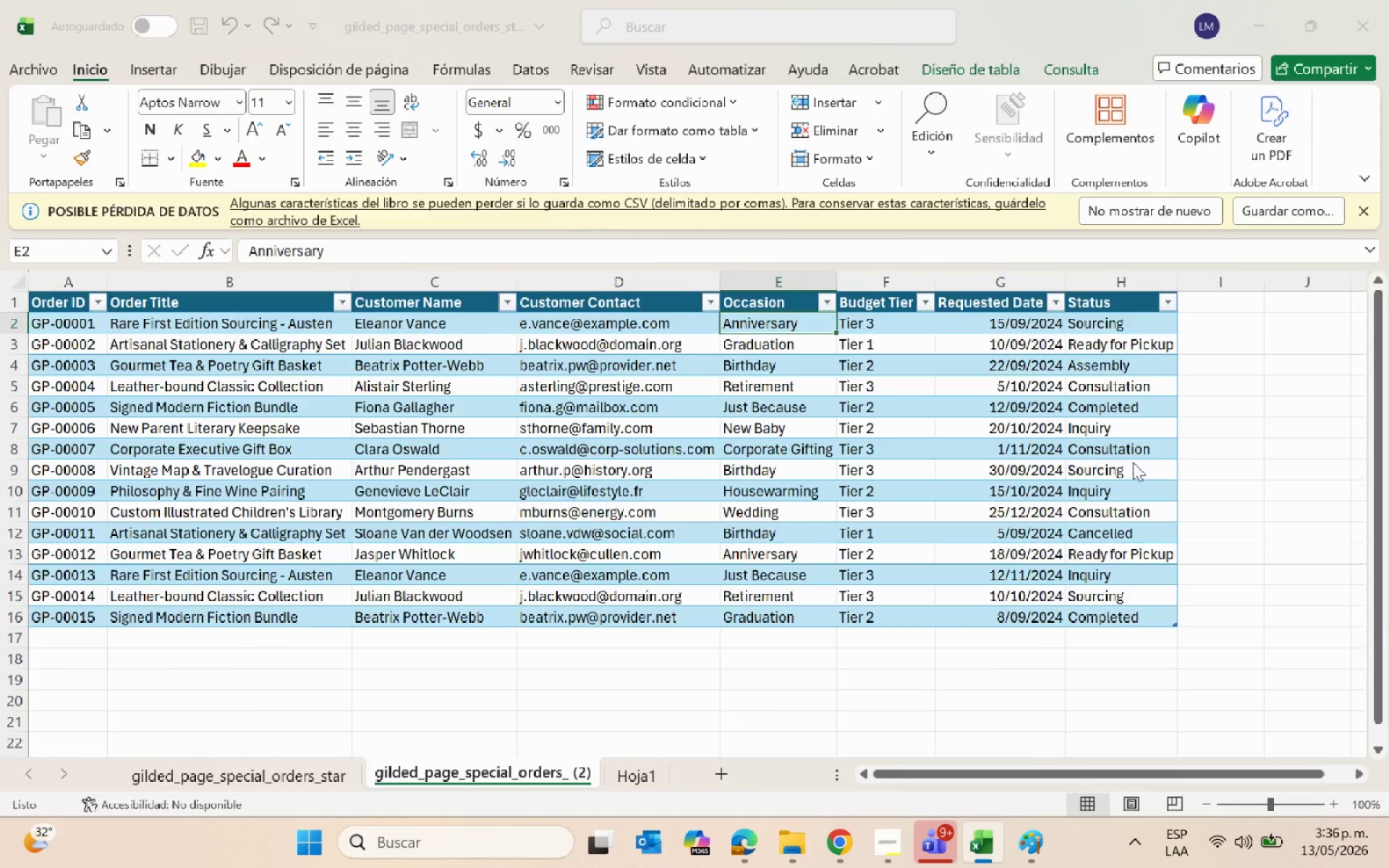 
key(Alt+Tab)
 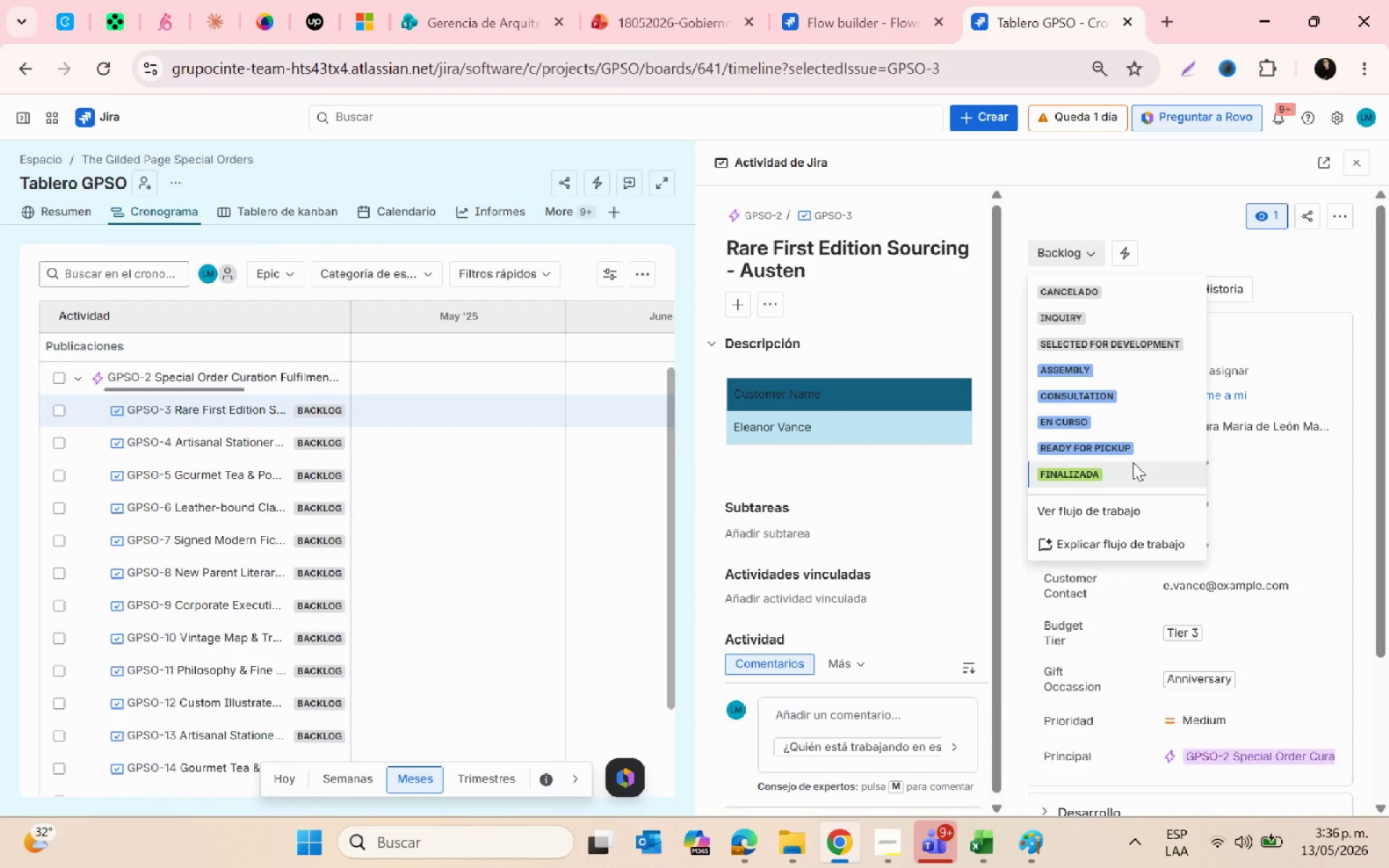 
scroll: coordinate [1129, 463], scroll_direction: none, amount: 0.0
 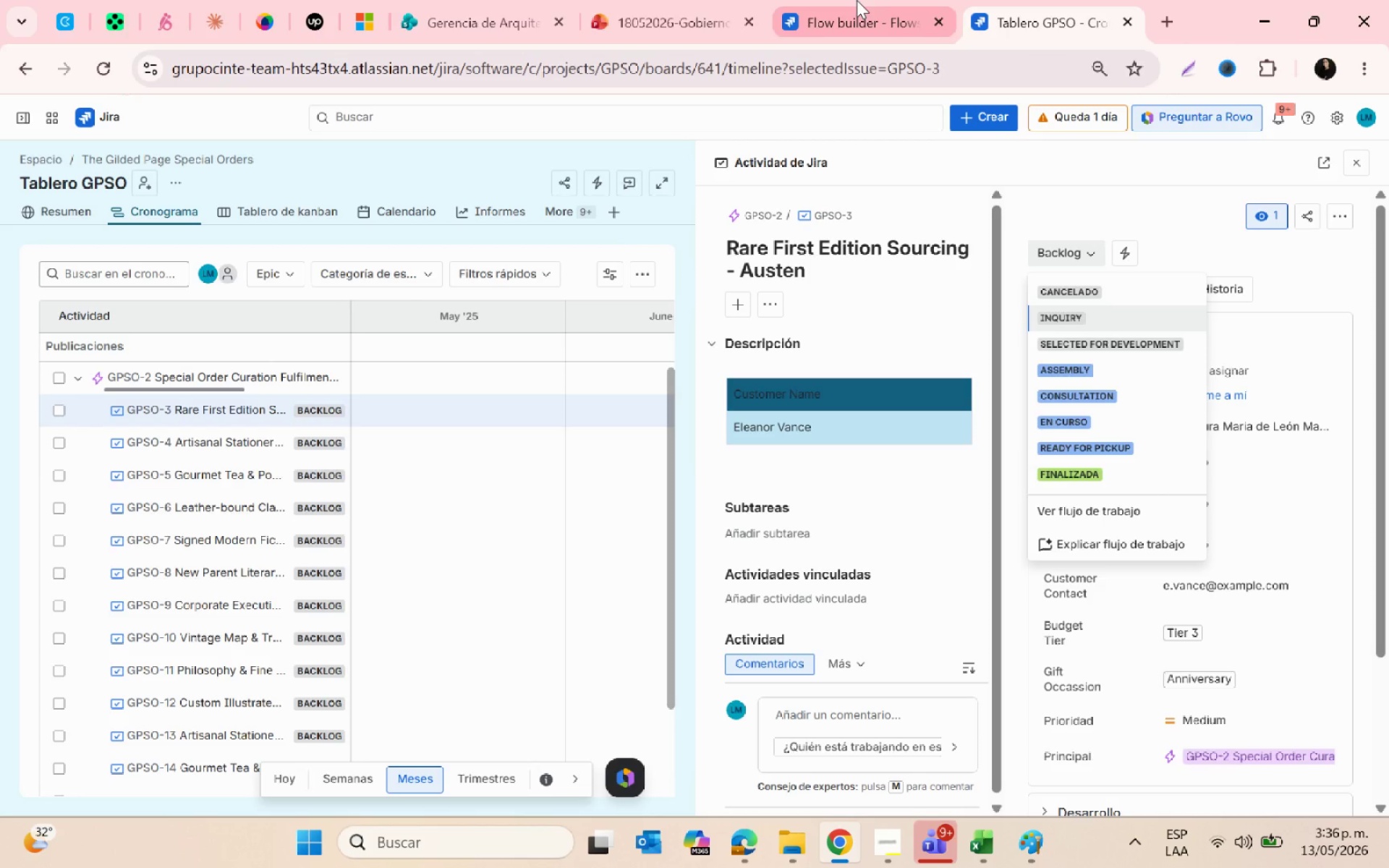 
left_click([857, 0])
 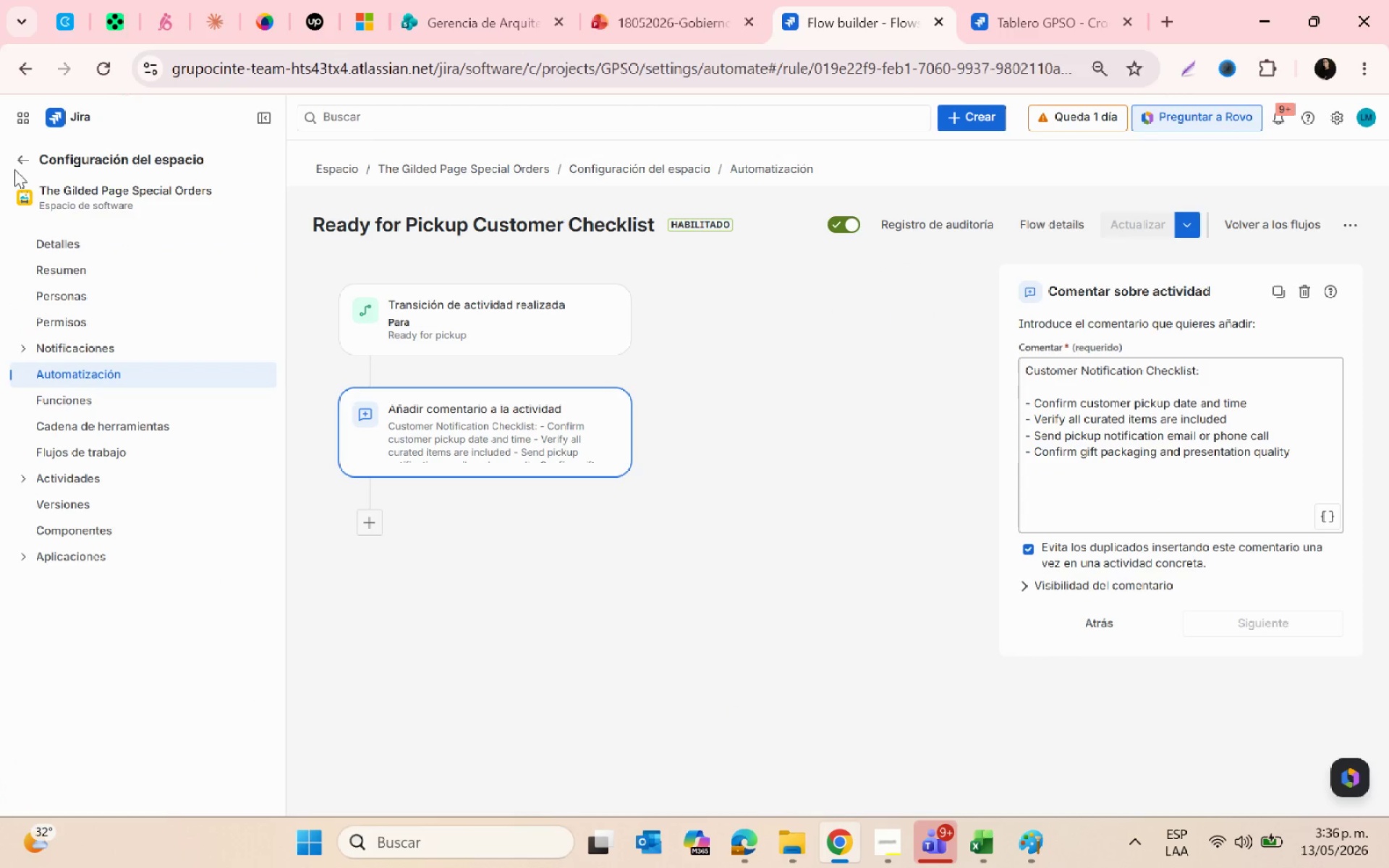 
double_click([27, 162])
 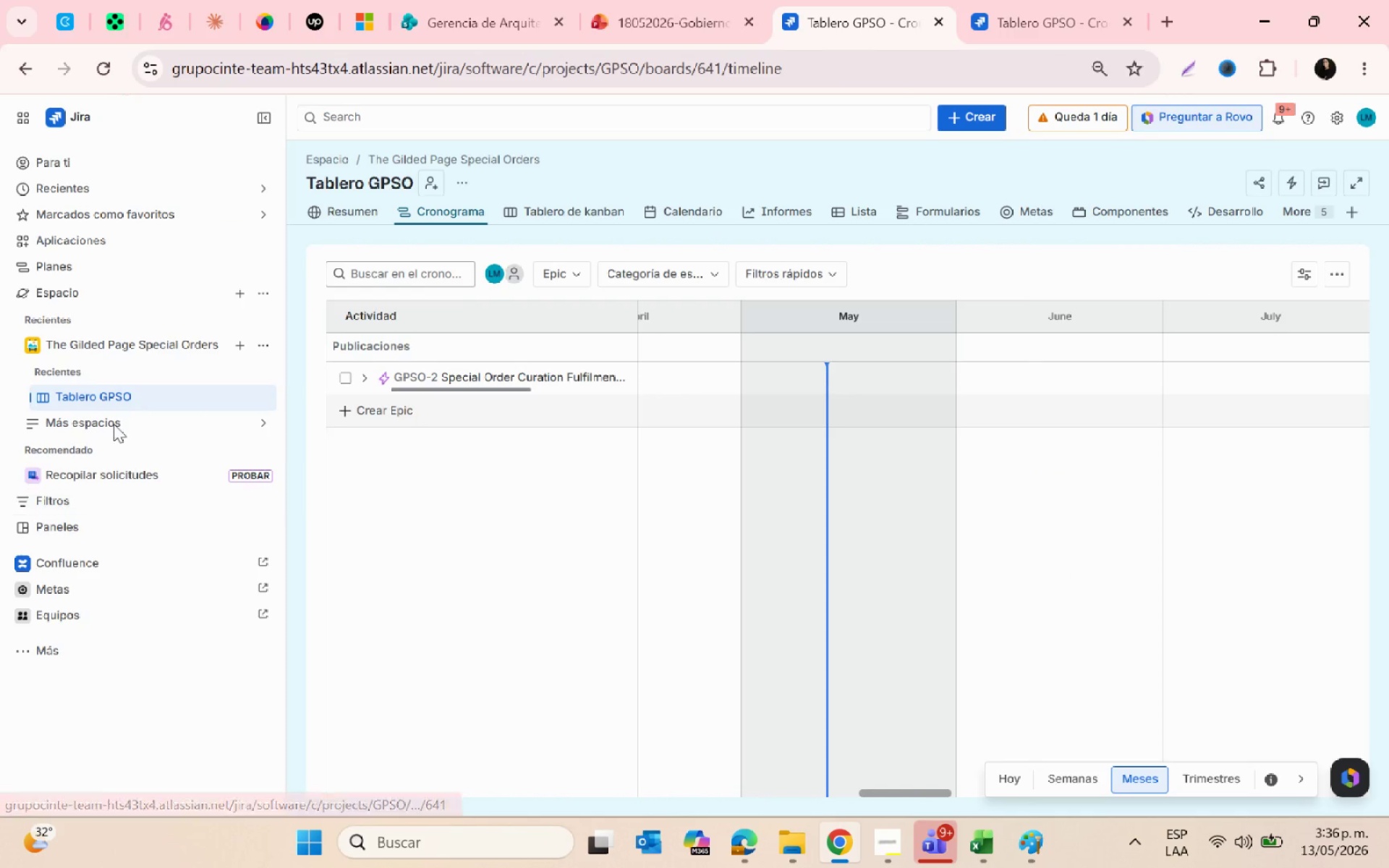 
left_click([116, 401])
 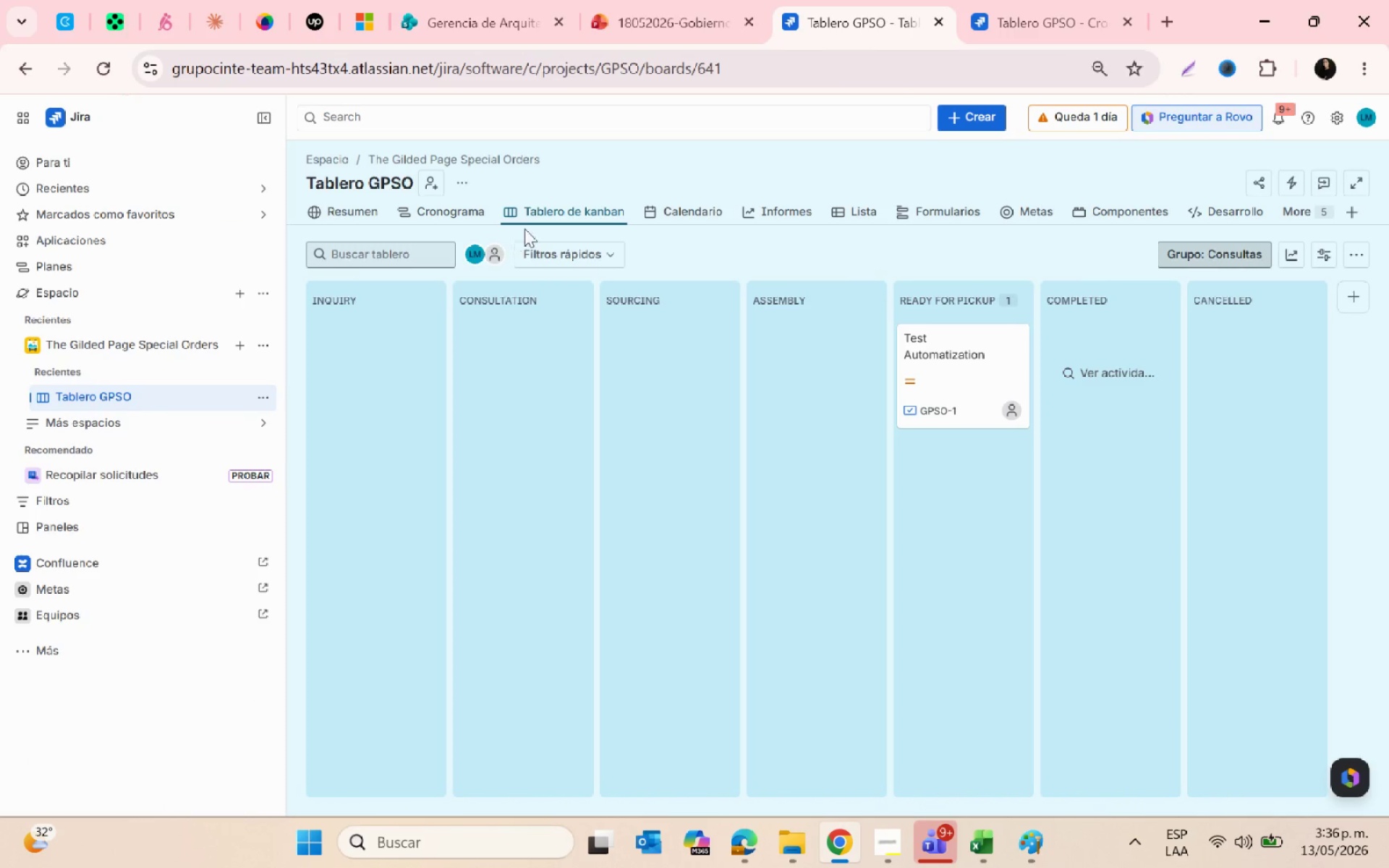 
left_click([527, 228])
 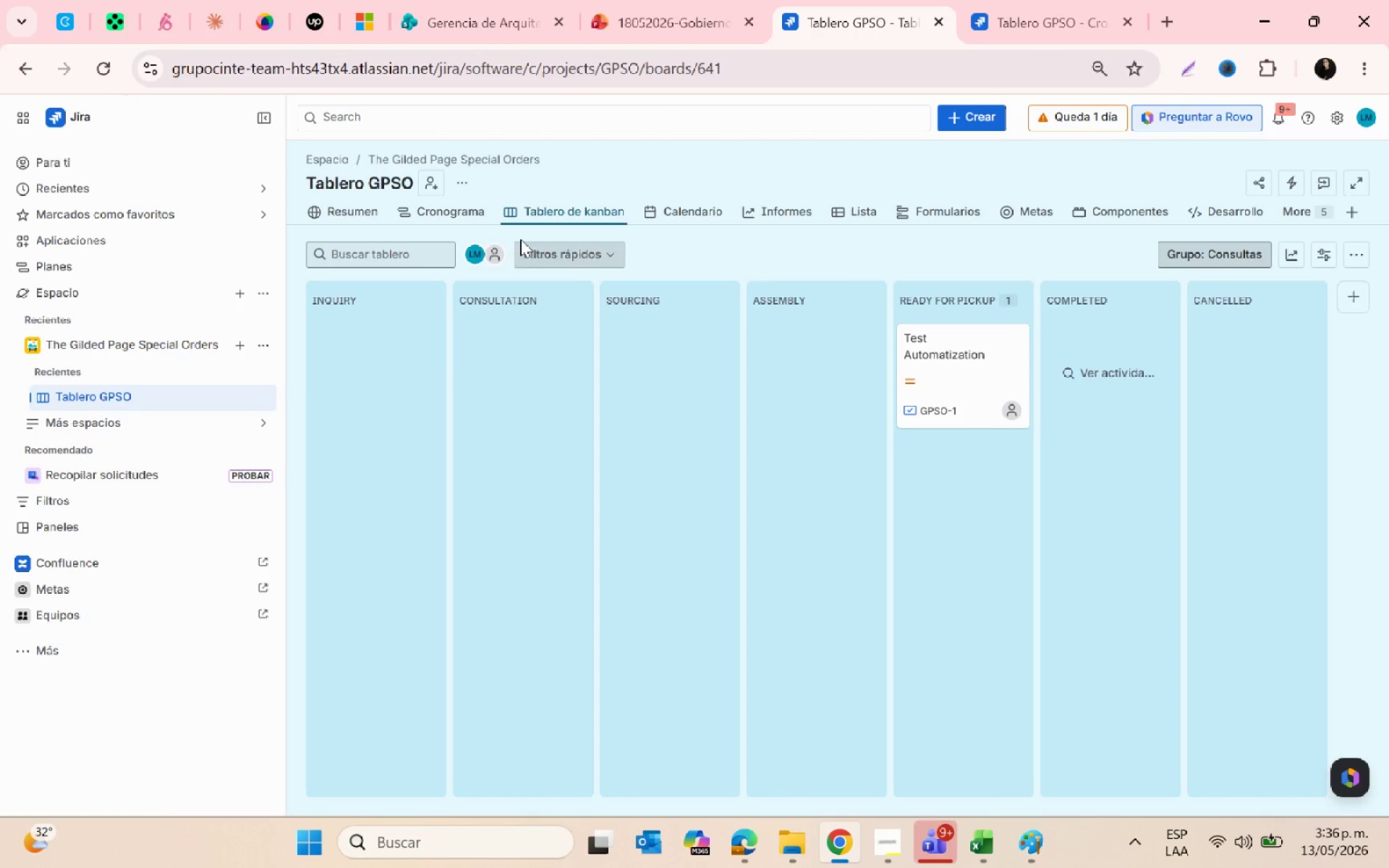 
left_click([256, 398])
 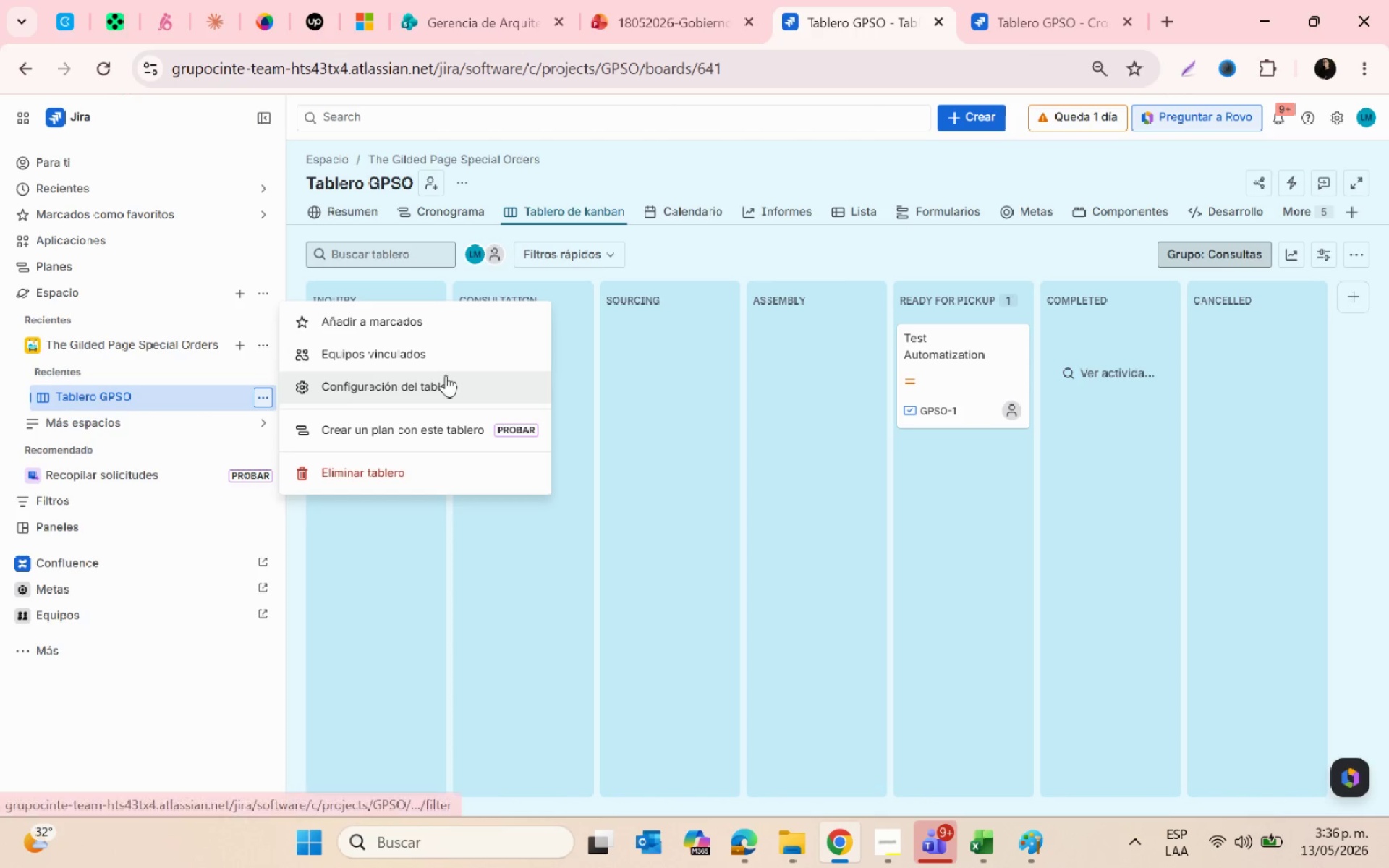 
left_click([444, 381])
 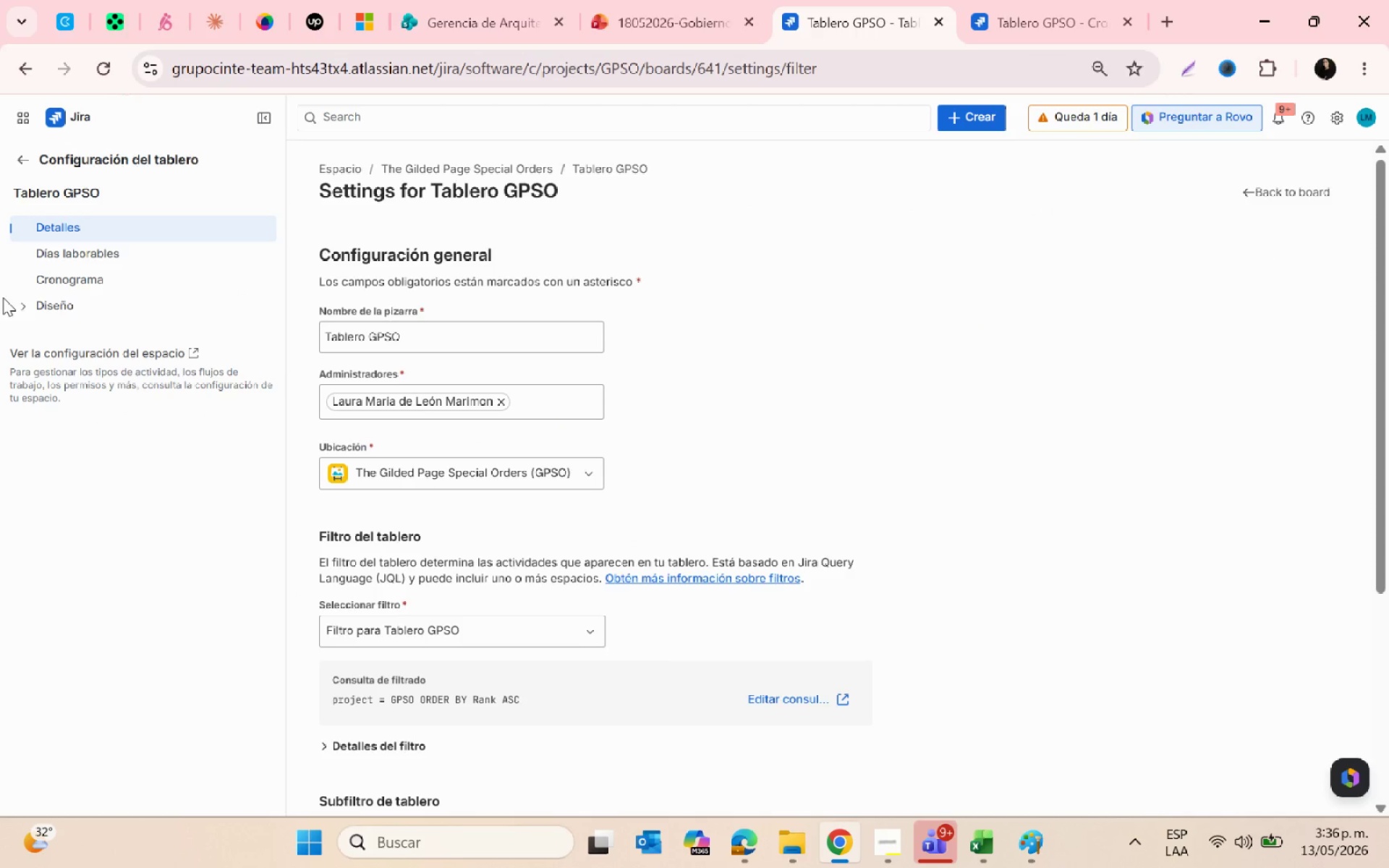 
left_click([20, 299])
 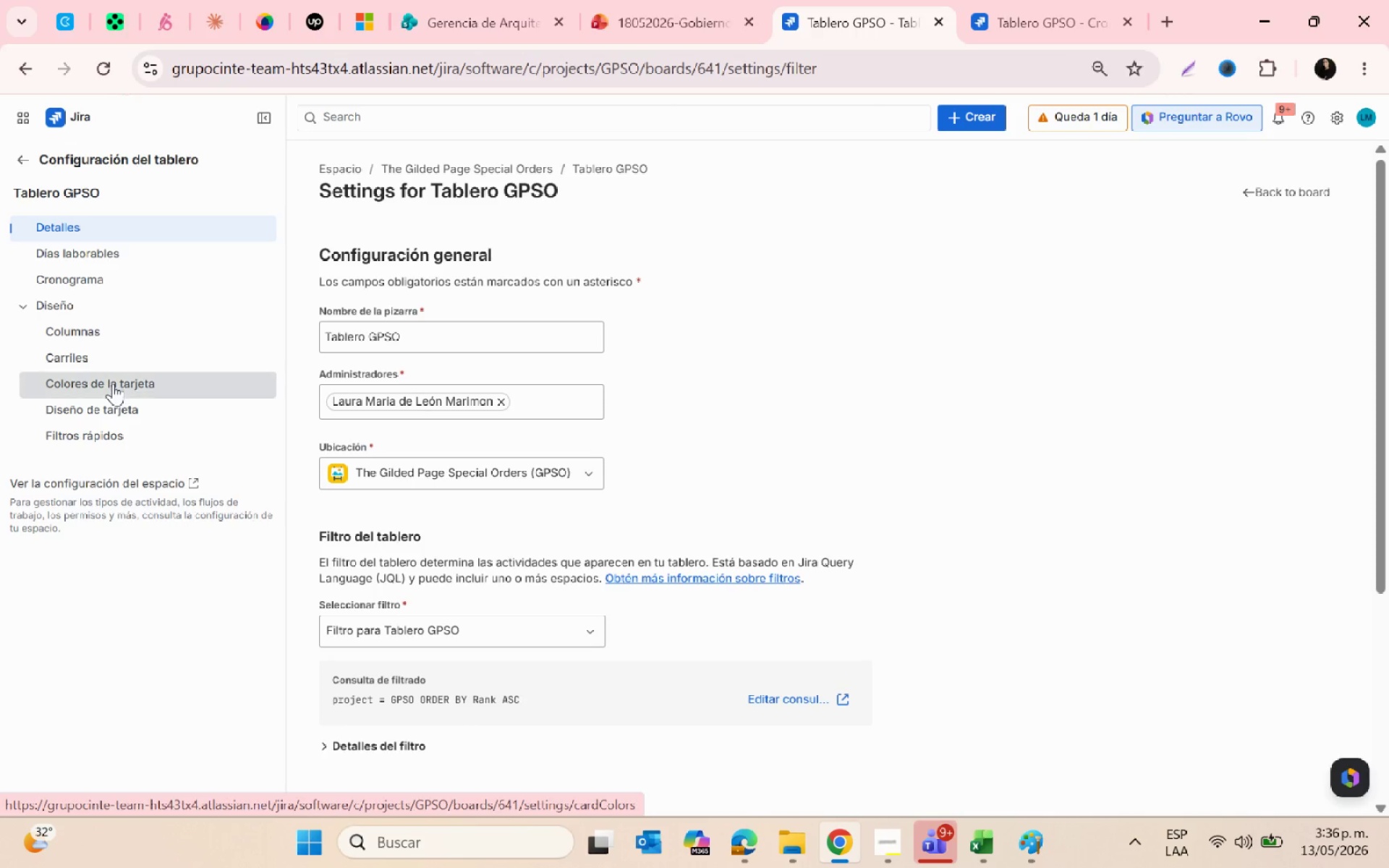 
wait(6.62)
 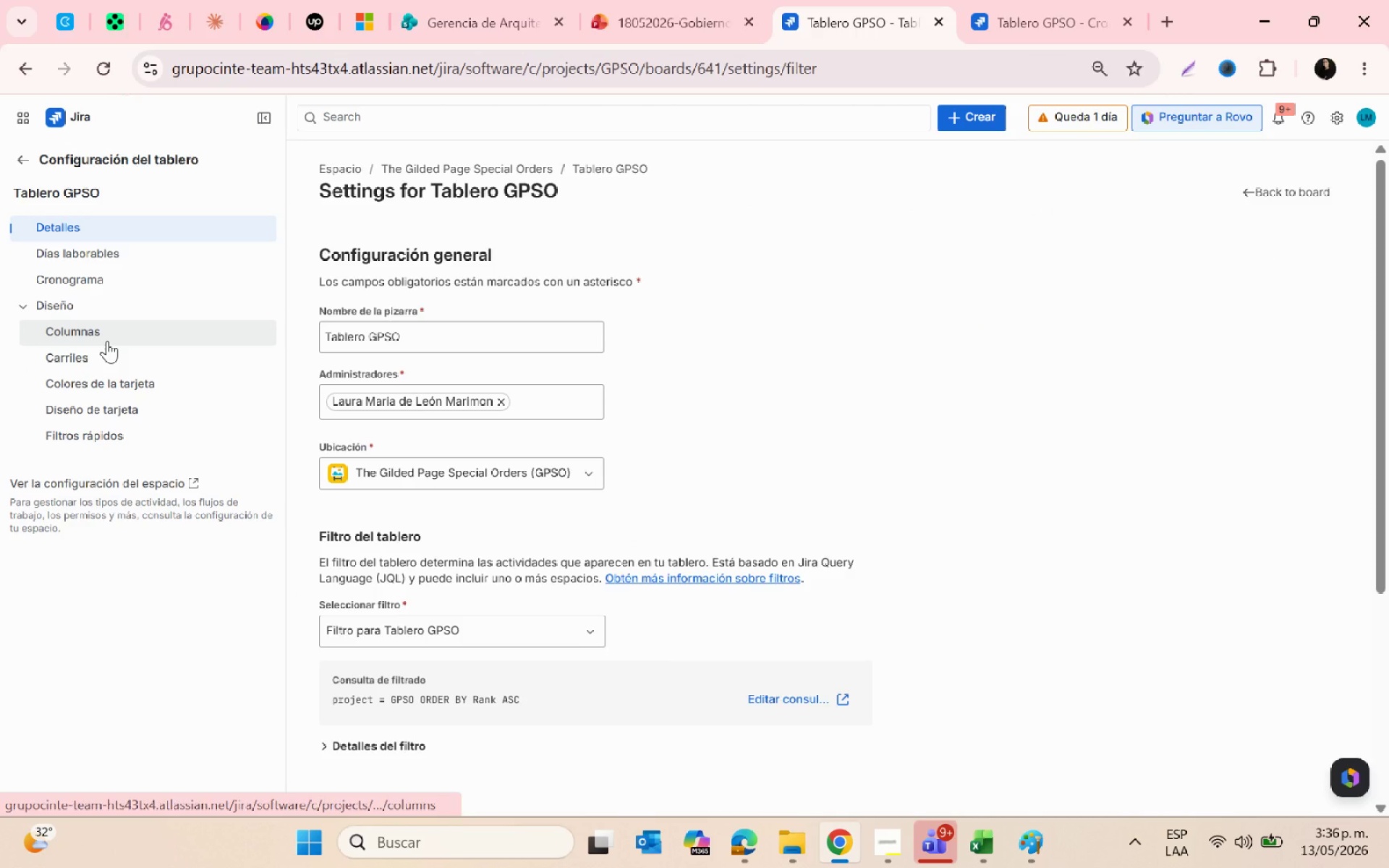 
left_click([74, 350])
 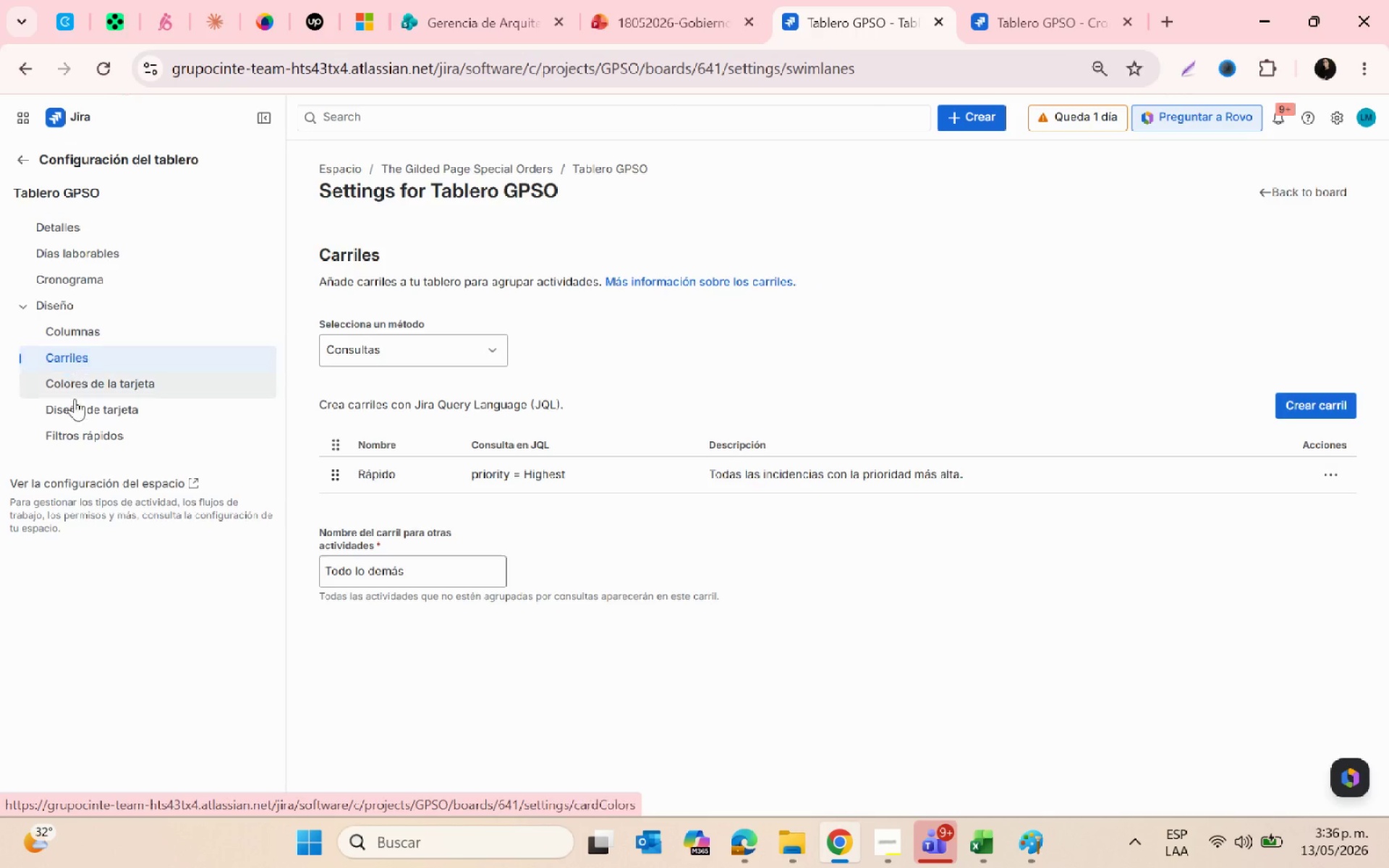 
left_click([77, 413])
 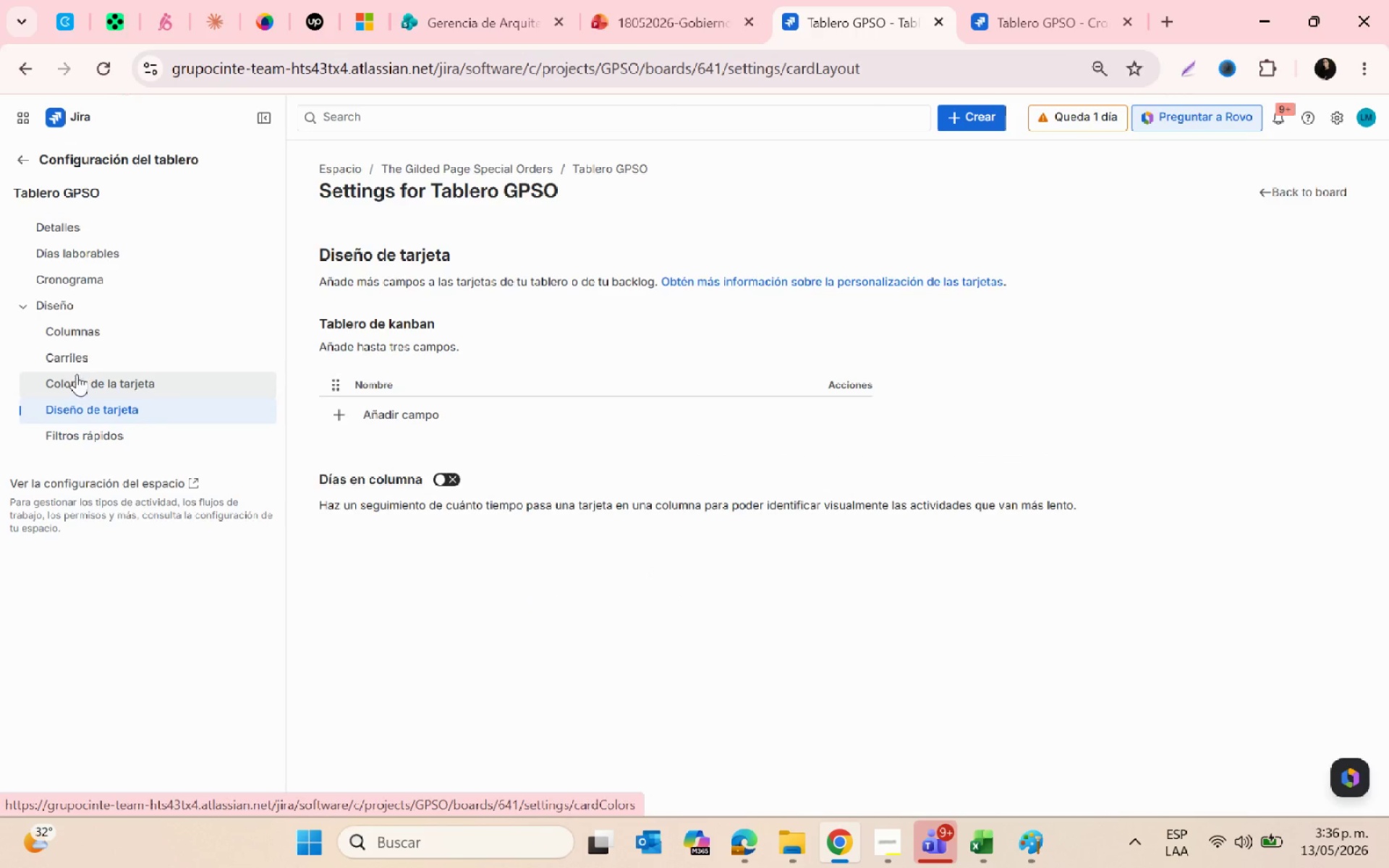 
left_click([67, 320])
 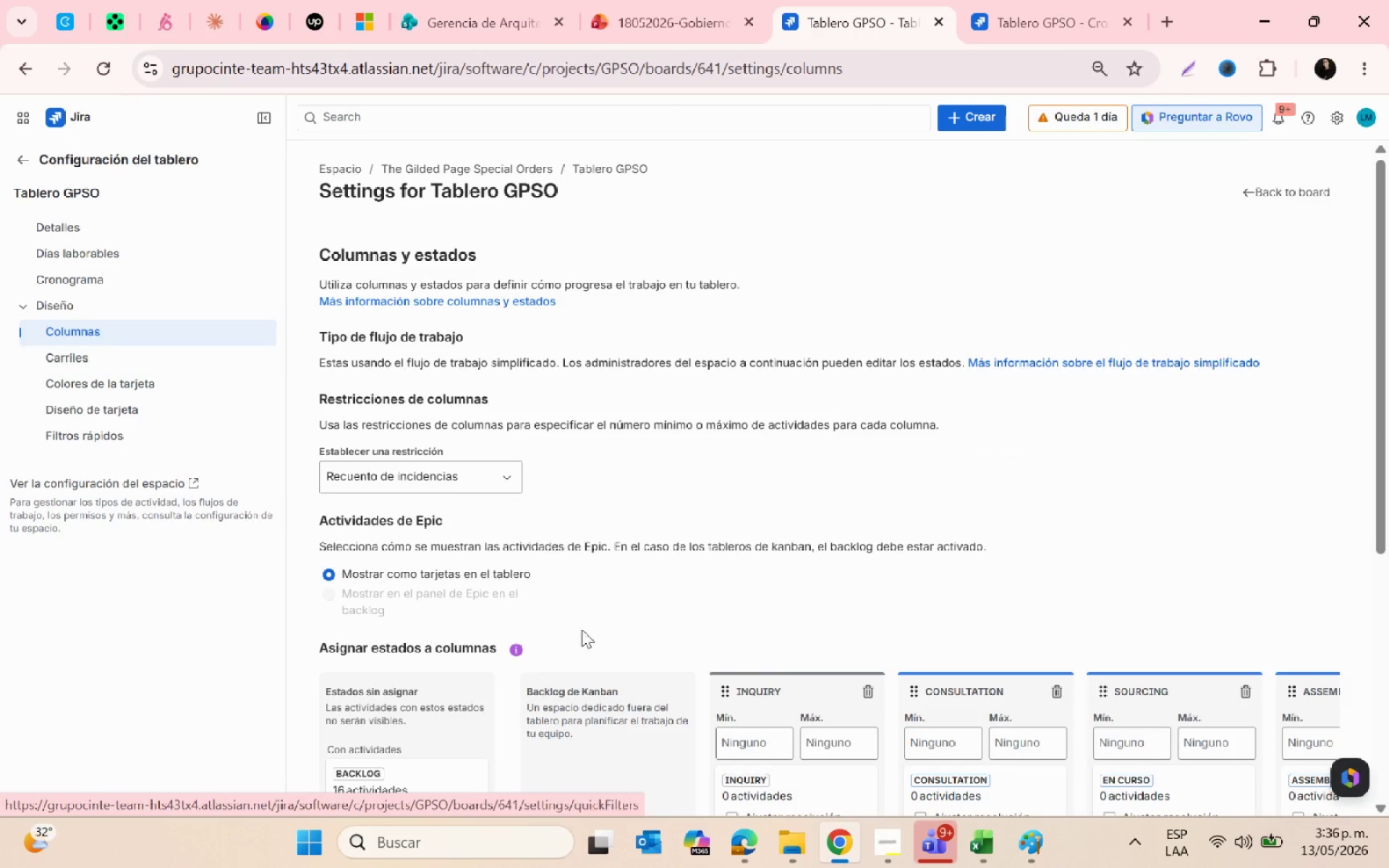 
scroll: coordinate [785, 707], scroll_direction: down, amount: 1.0
 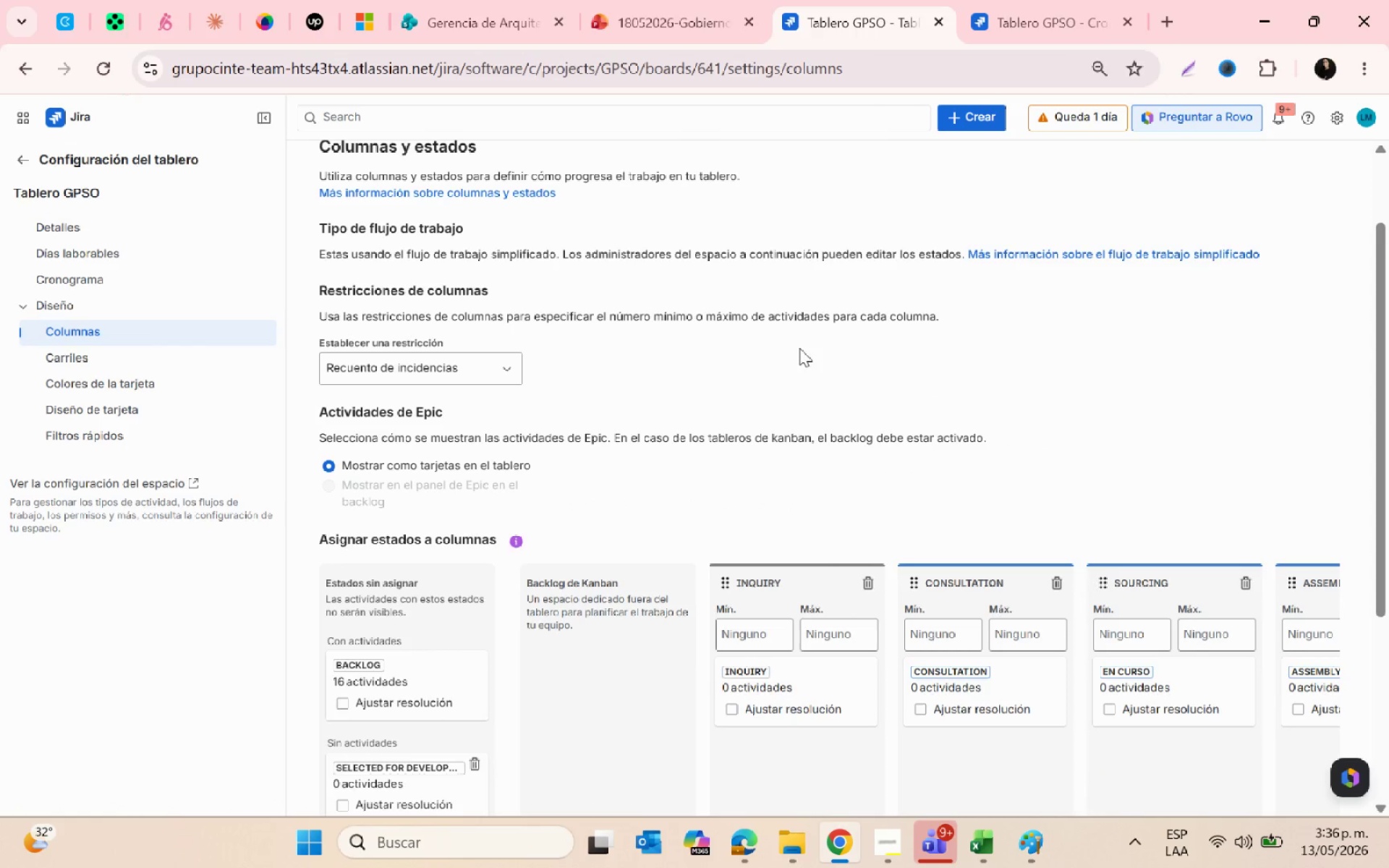 
left_click([1014, 4])
 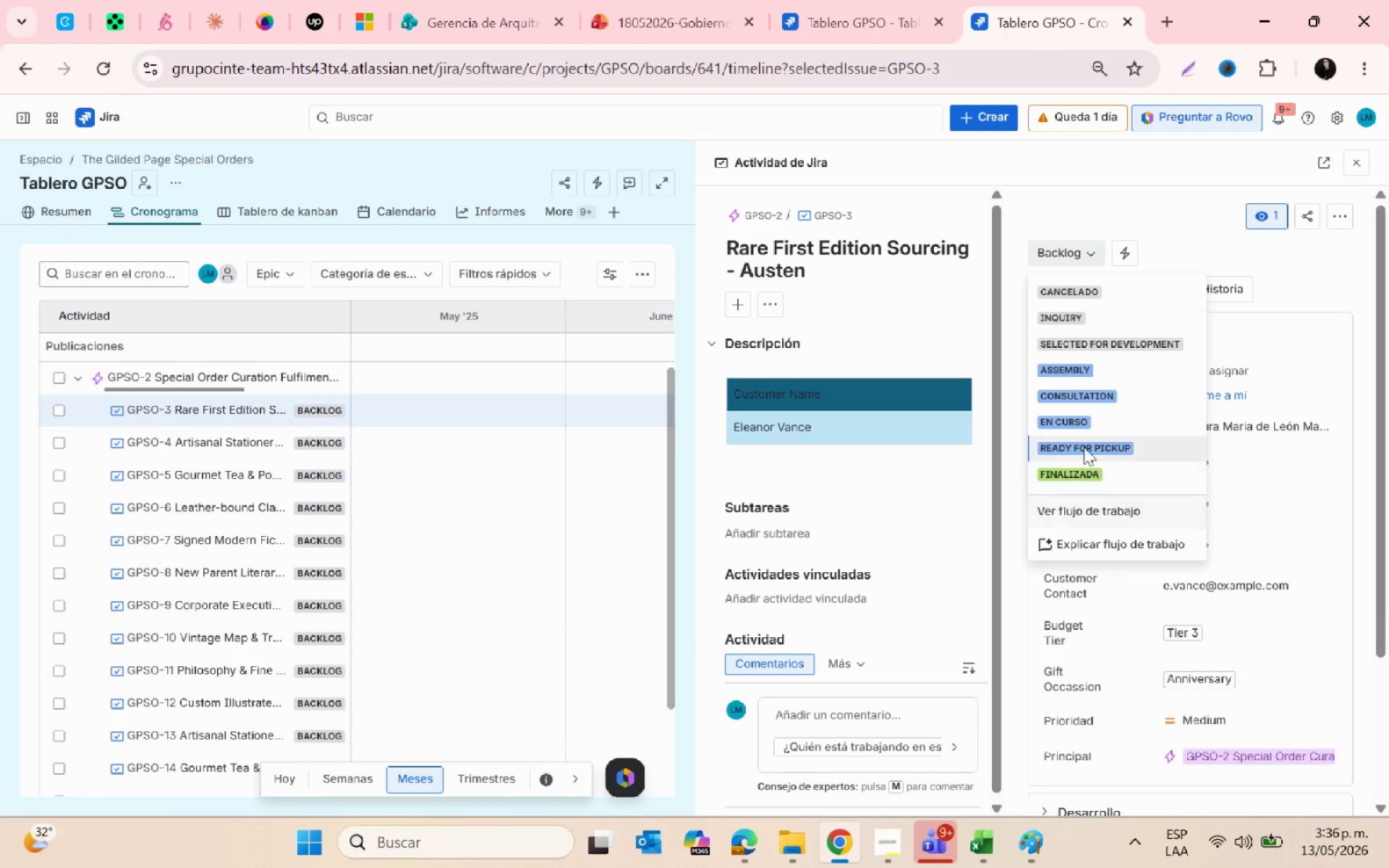 
left_click([1081, 424])
 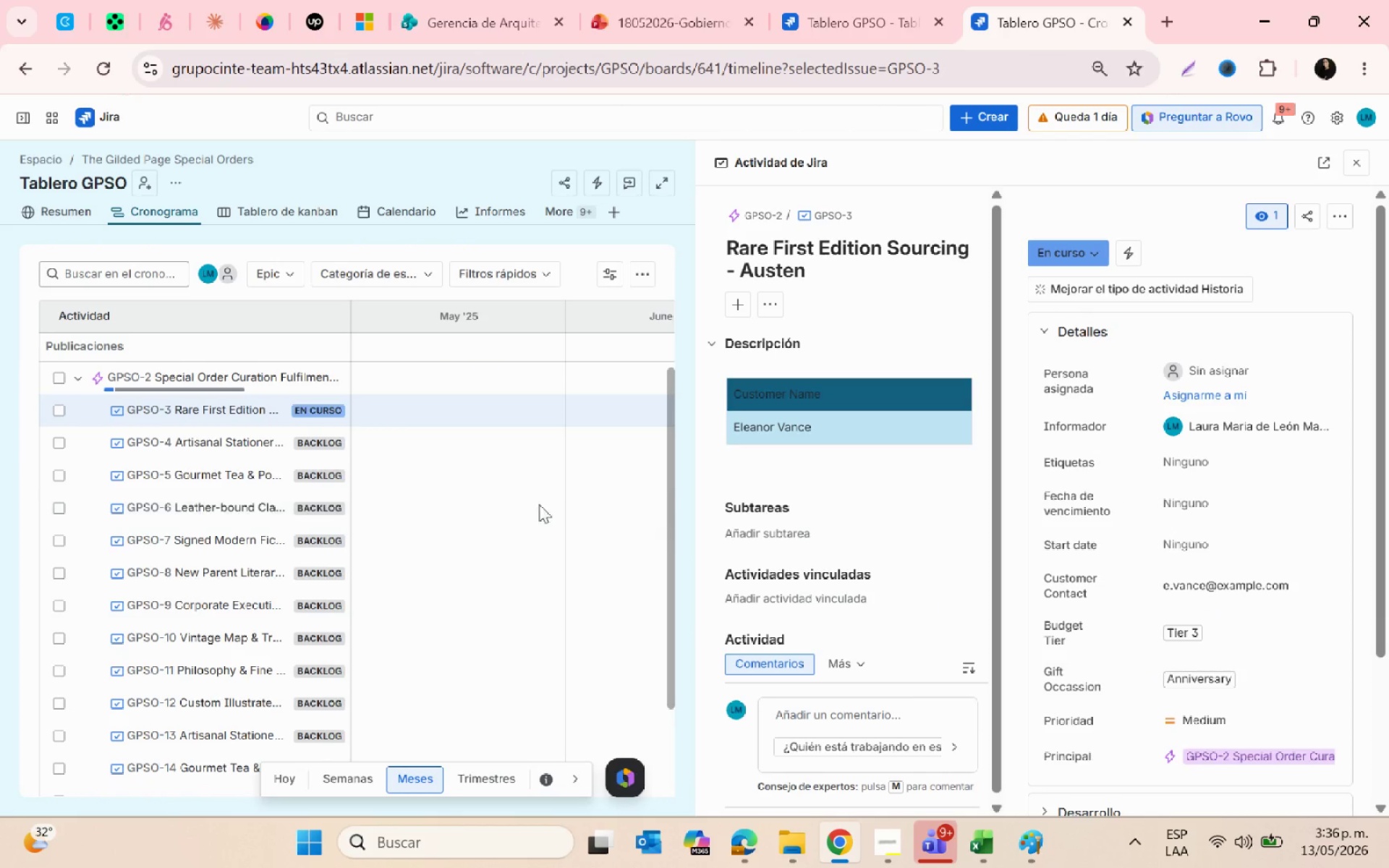 
left_click([196, 448])
 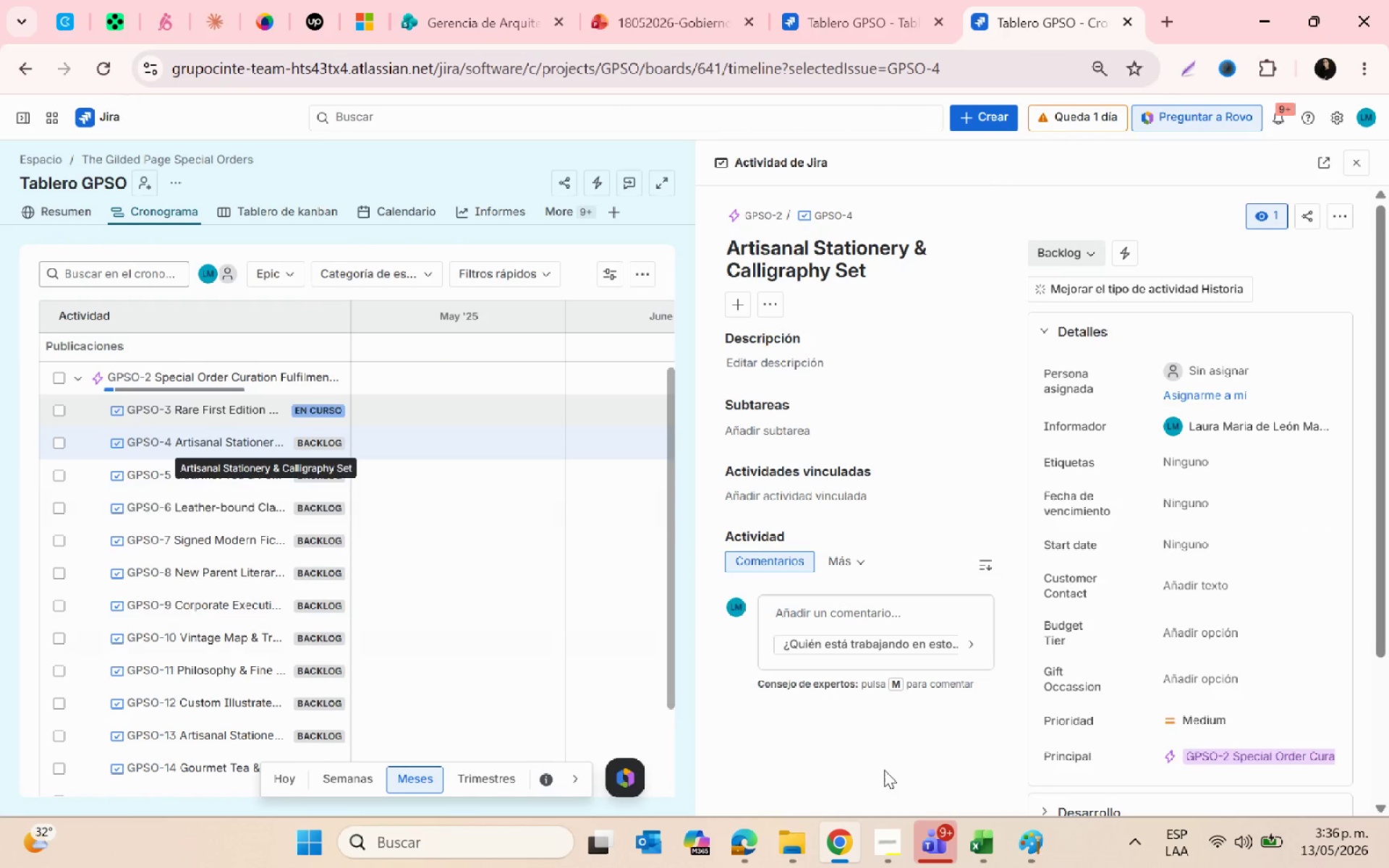 
left_click([976, 856])
 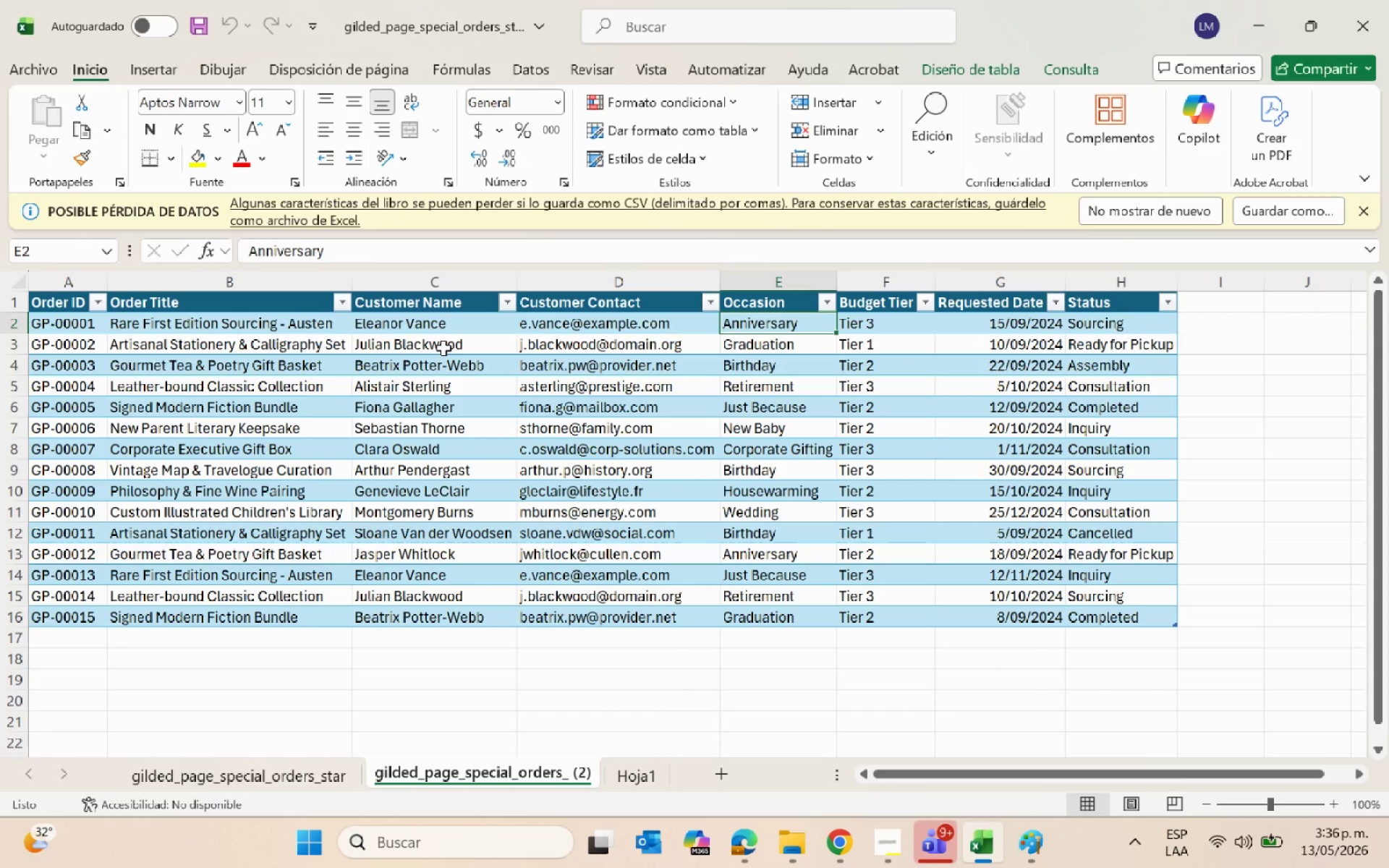 
mouse_move([416, 326])
 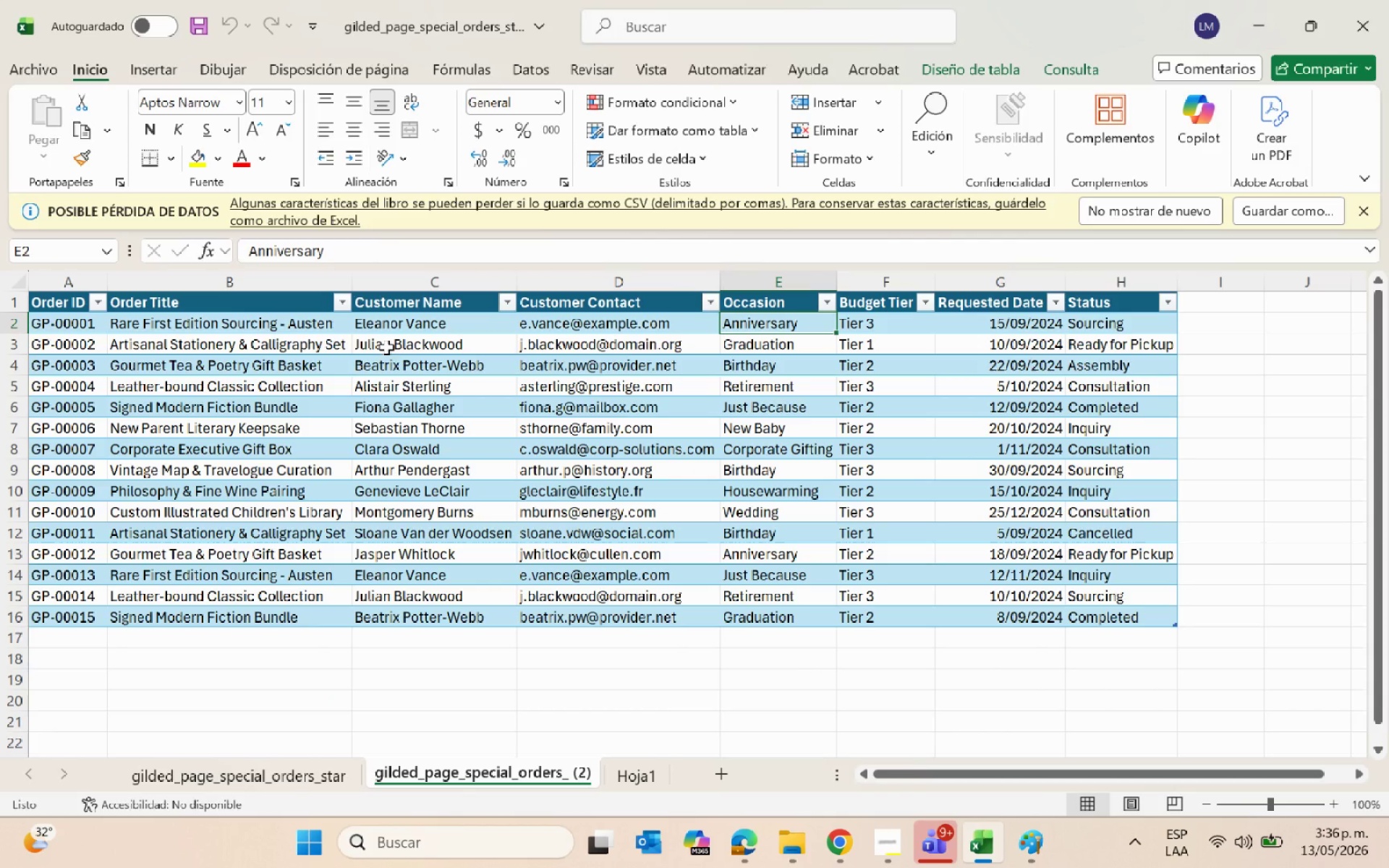 
left_click([386, 346])
 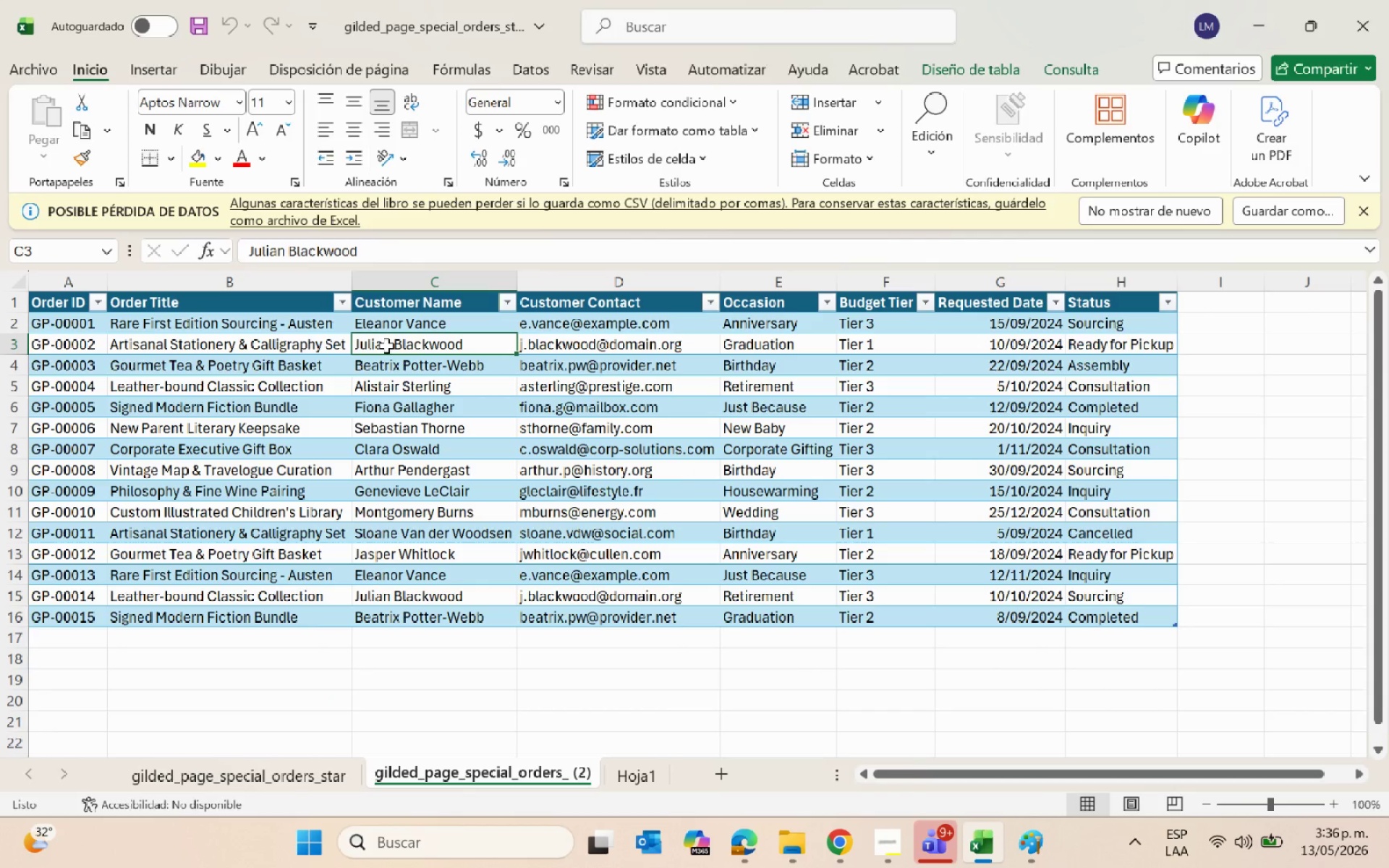 
key(Control+C)
 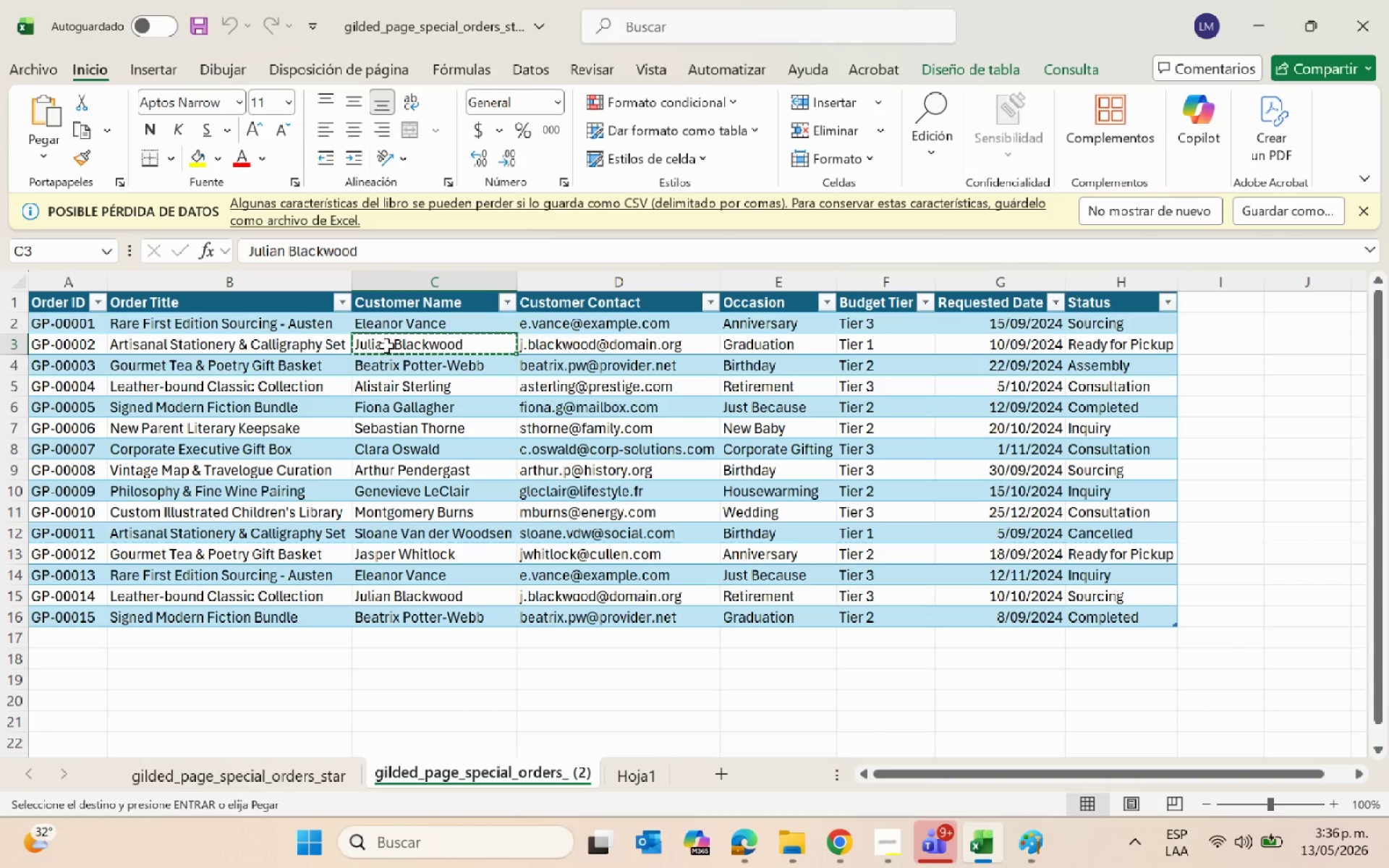 
key(Alt+AltLeft)
 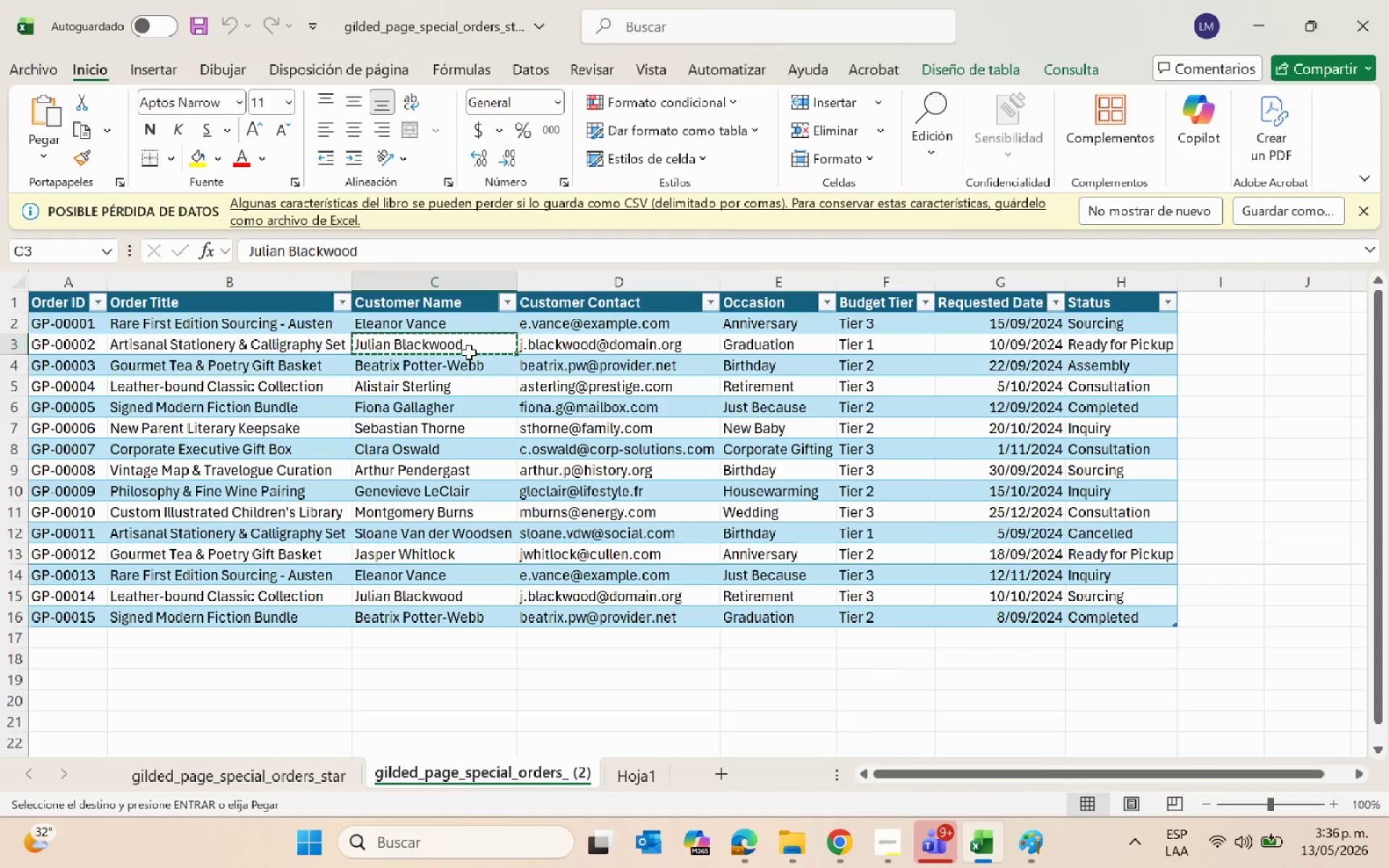 
key(Alt+Tab)
 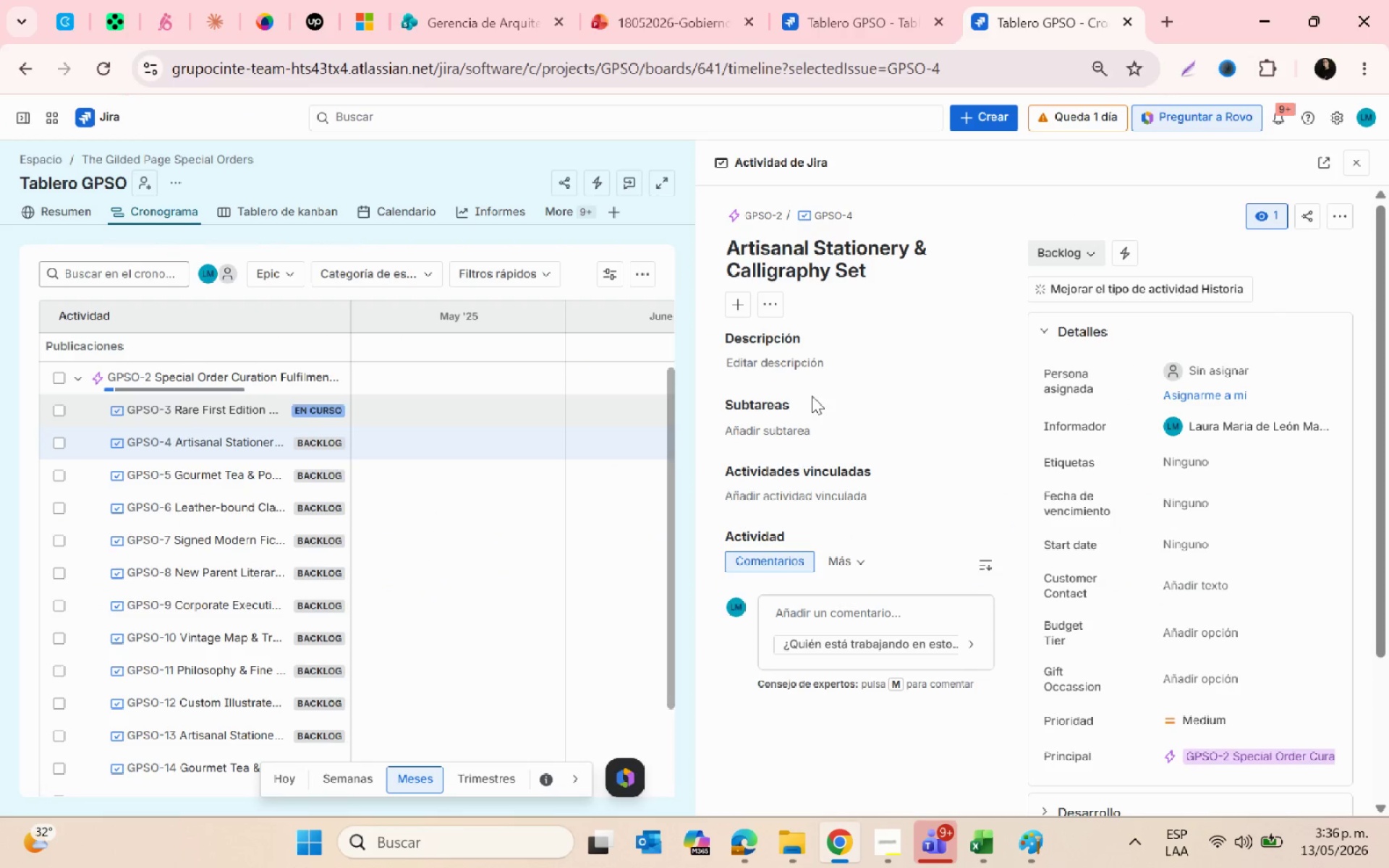 
left_click([763, 370])
 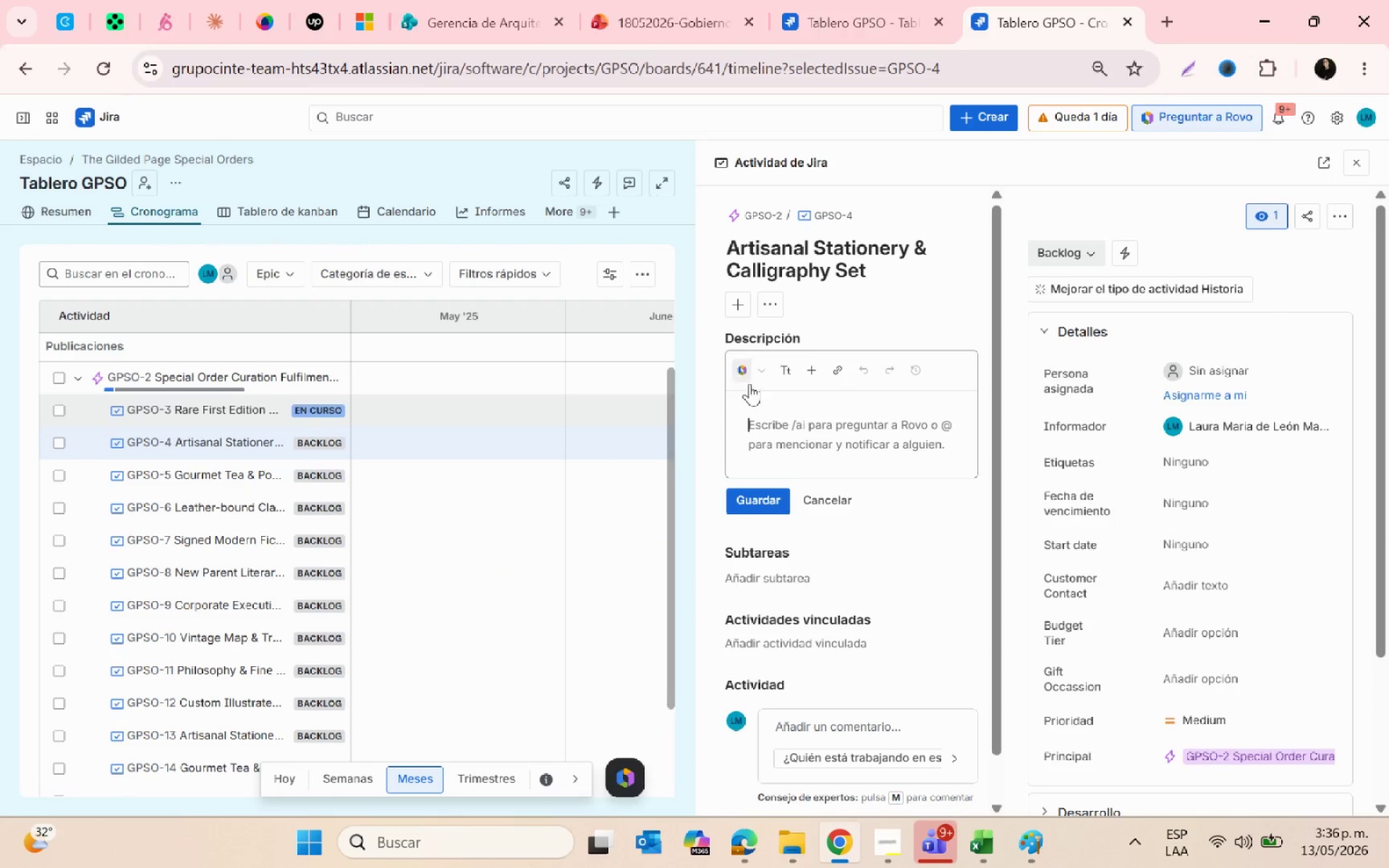 
key(Control+ControlLeft)
 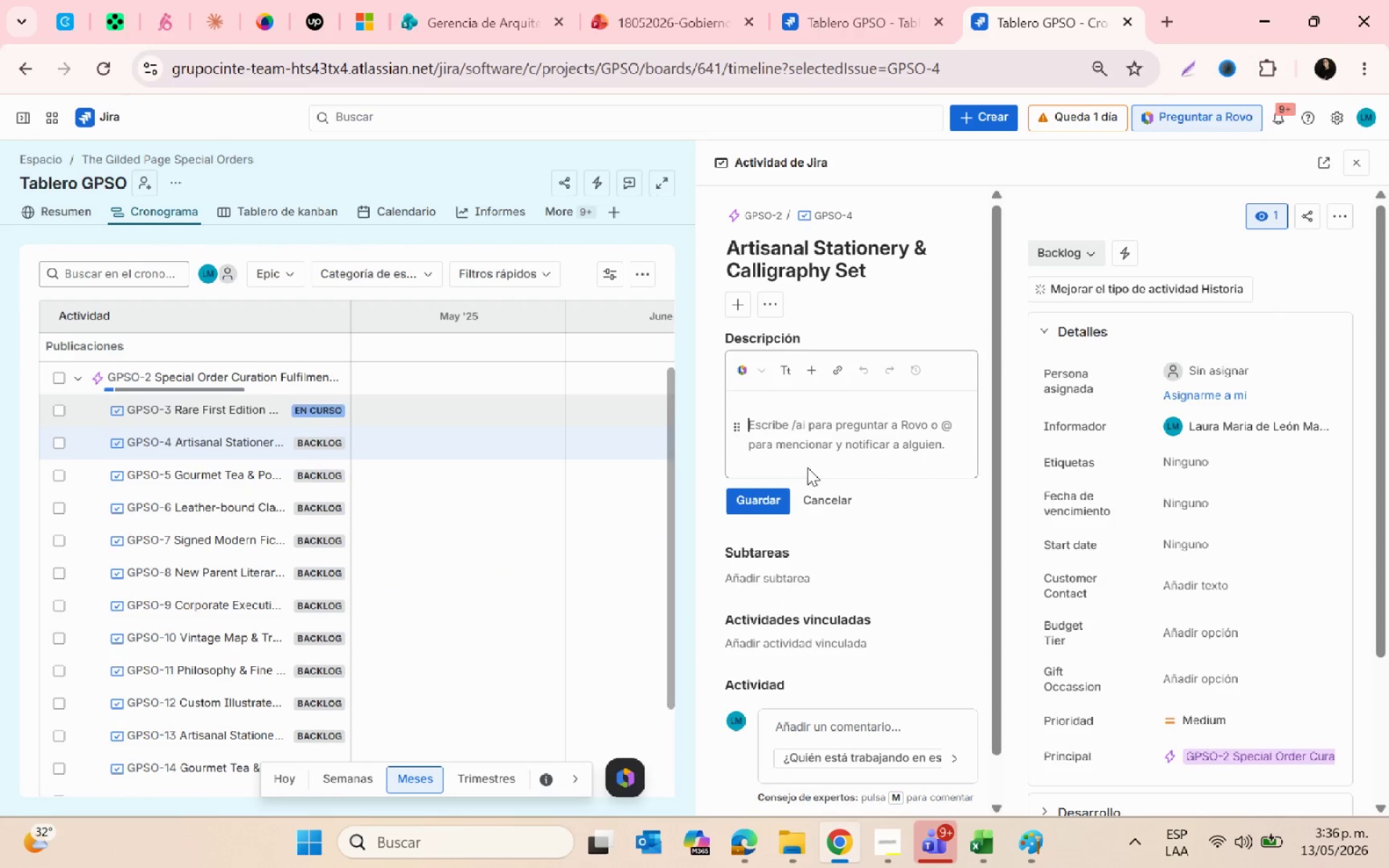 
key(Control+V)
 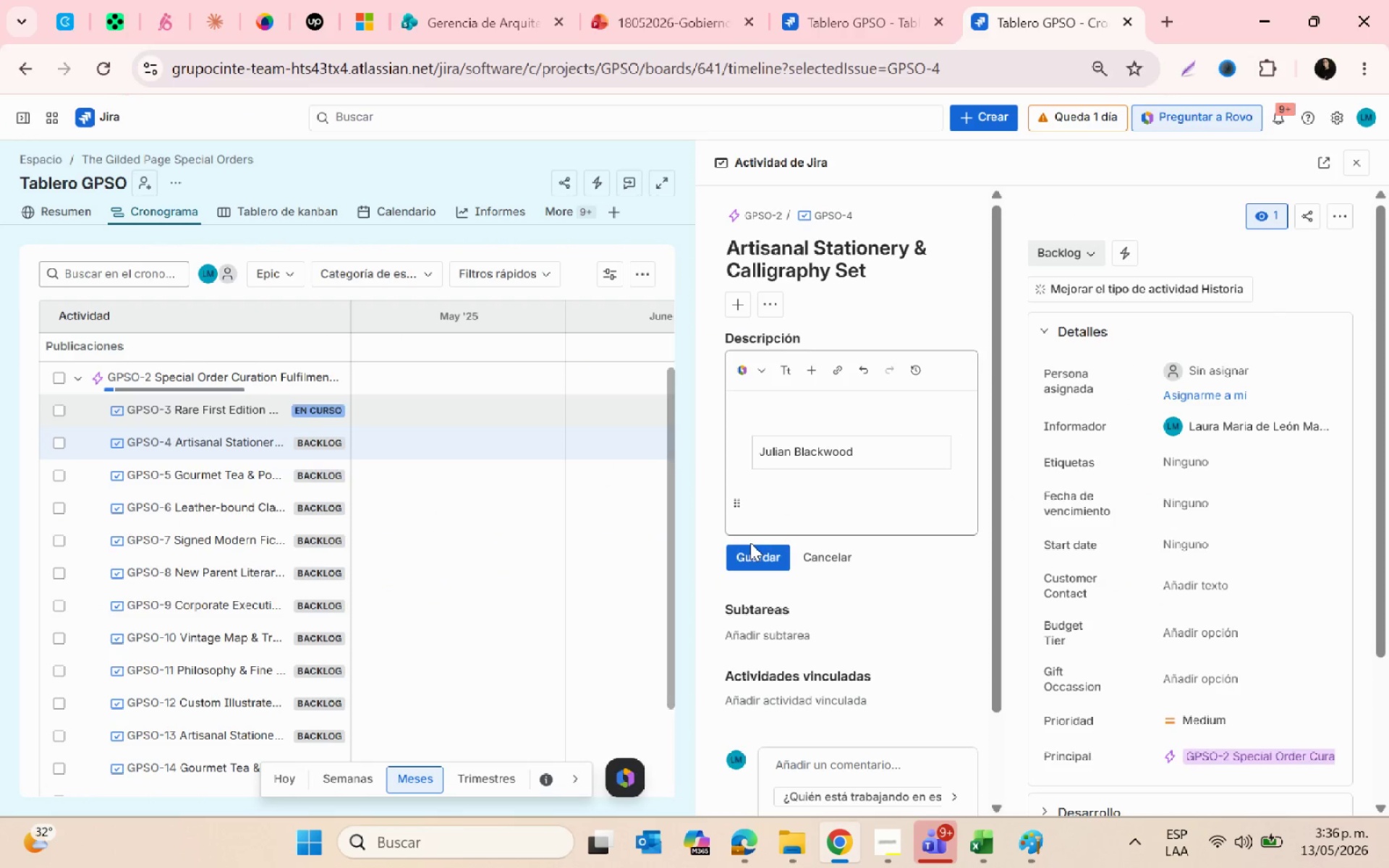 
double_click([750, 547])
 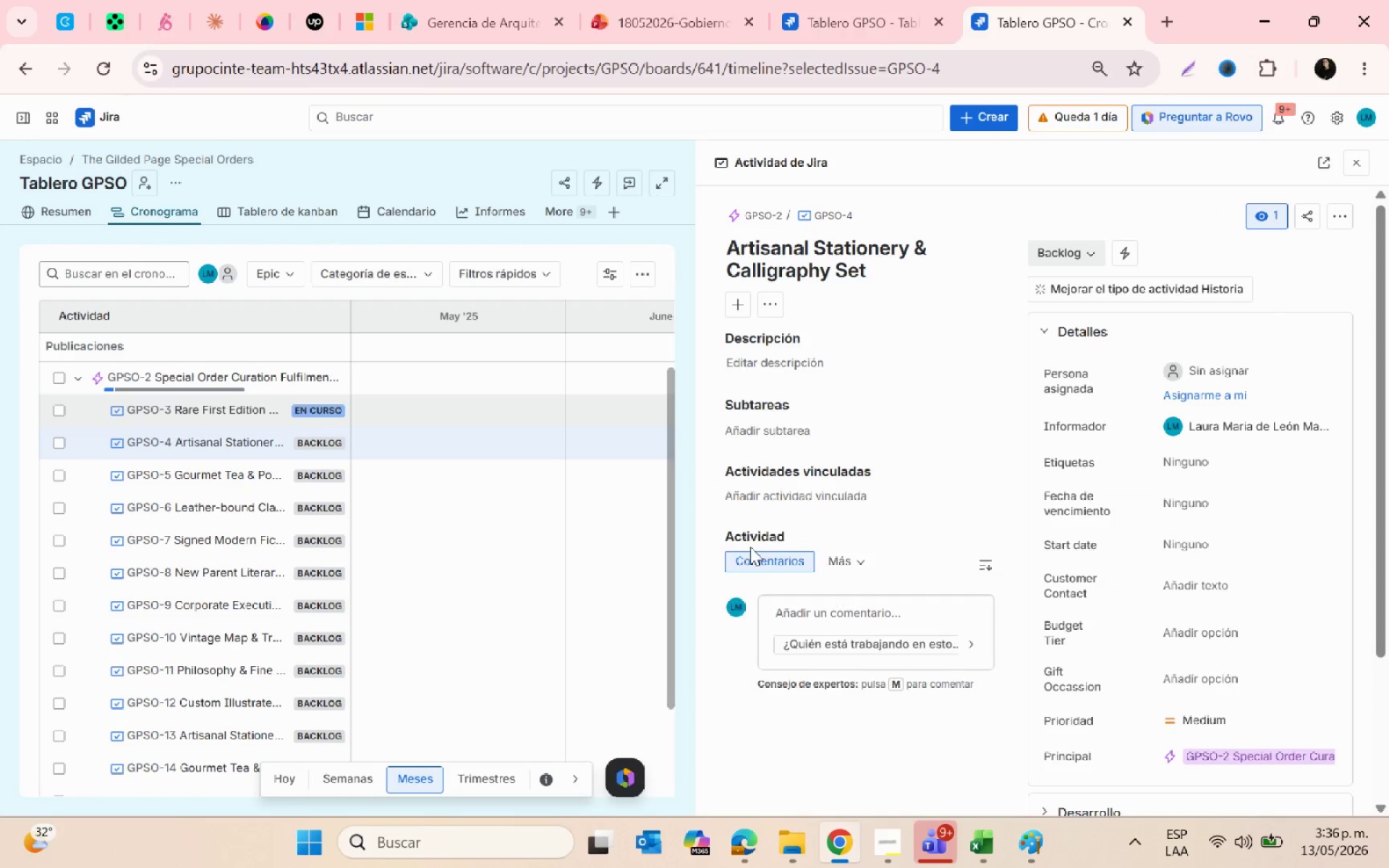 
key(Alt+AltLeft)
 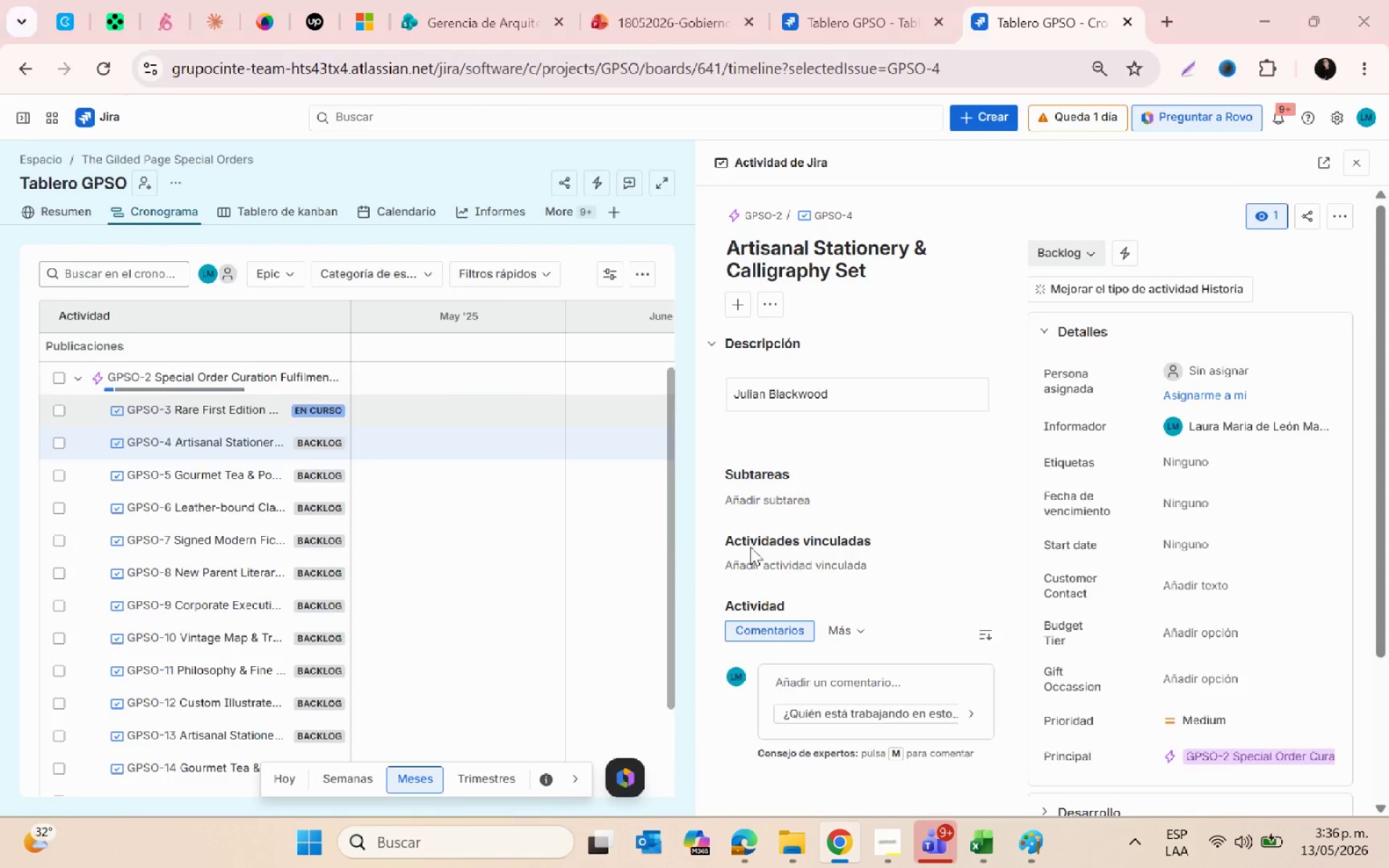 
key(Alt+Tab)
 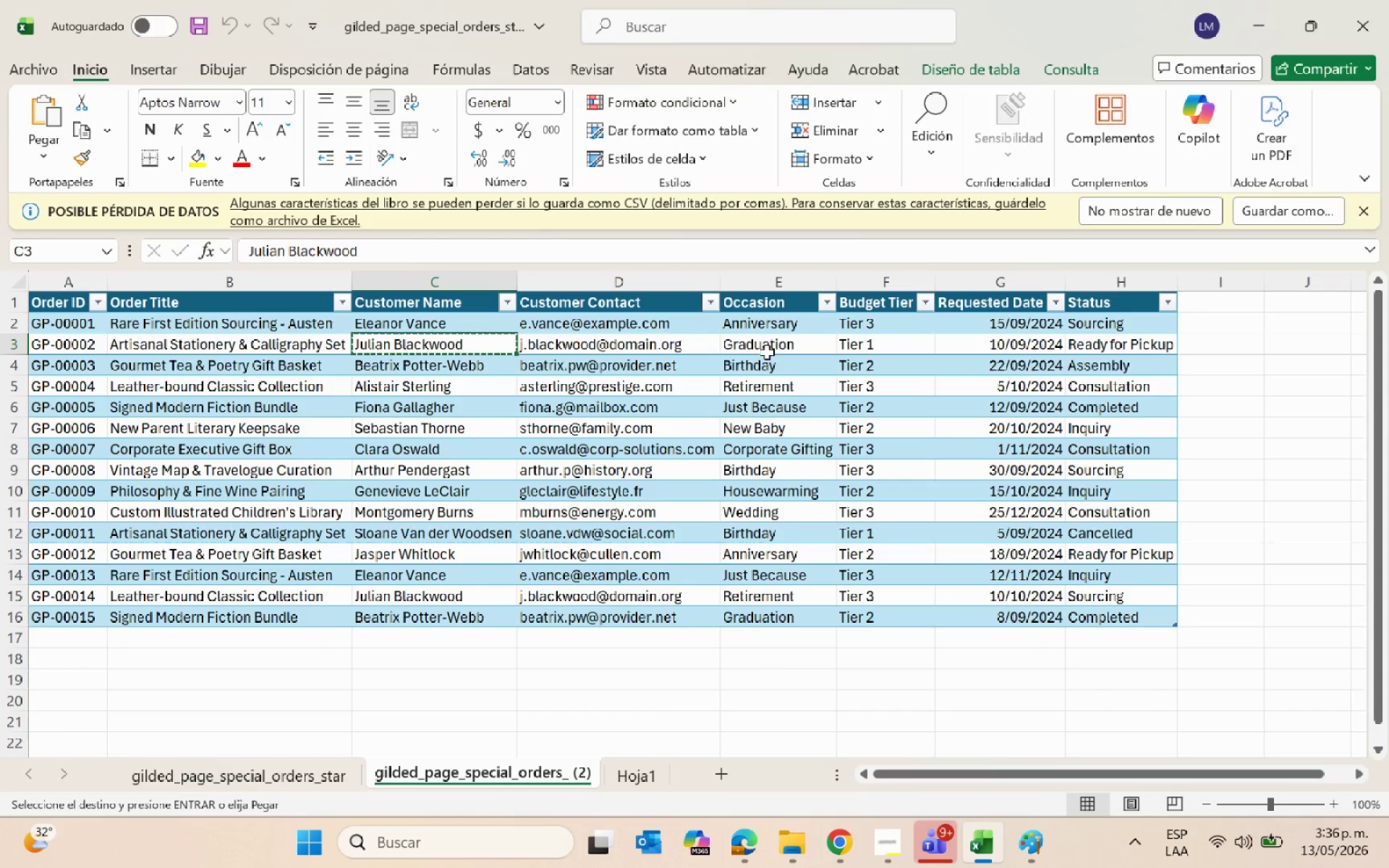 
left_click([702, 355])
 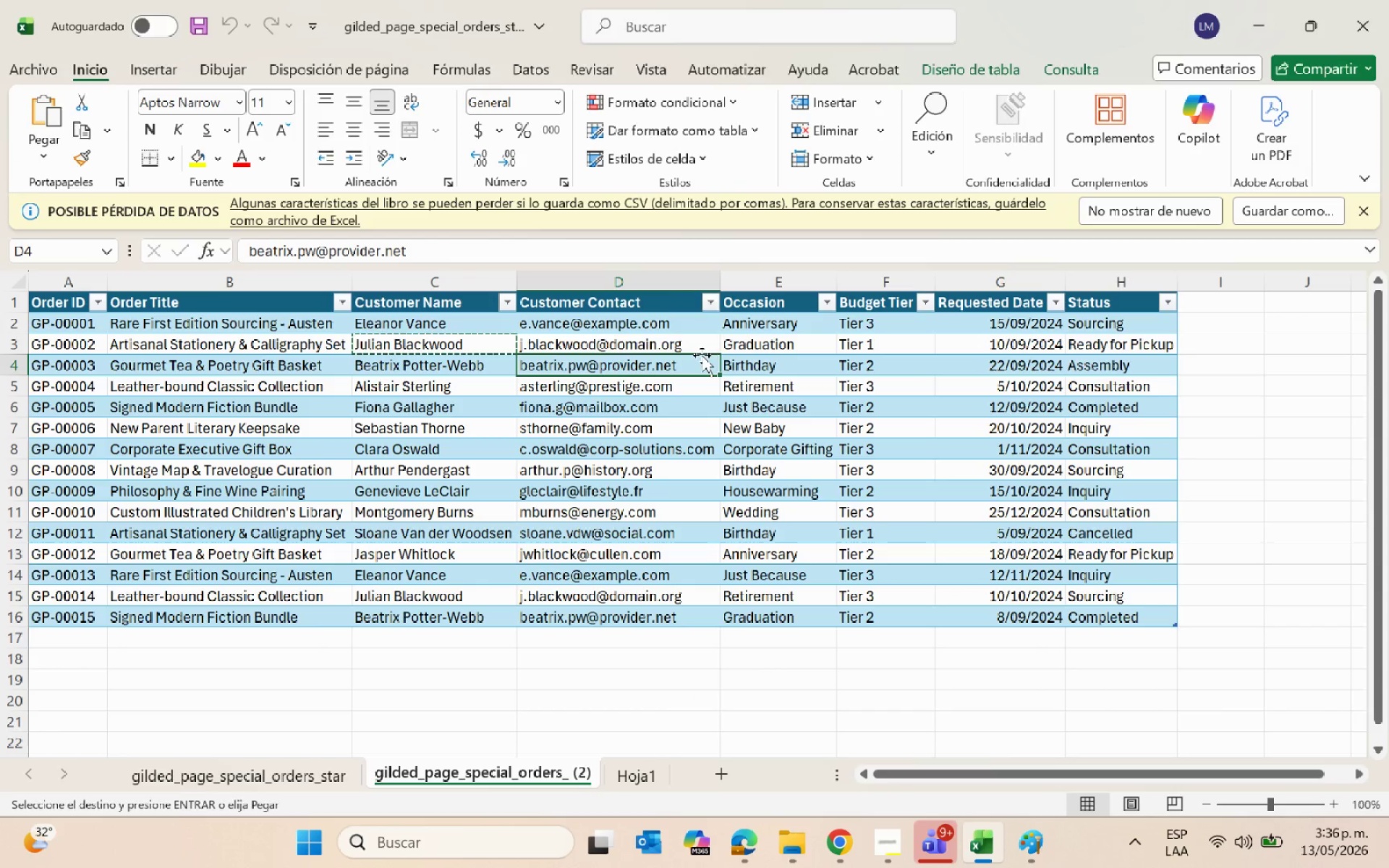 
key(Control+C)
 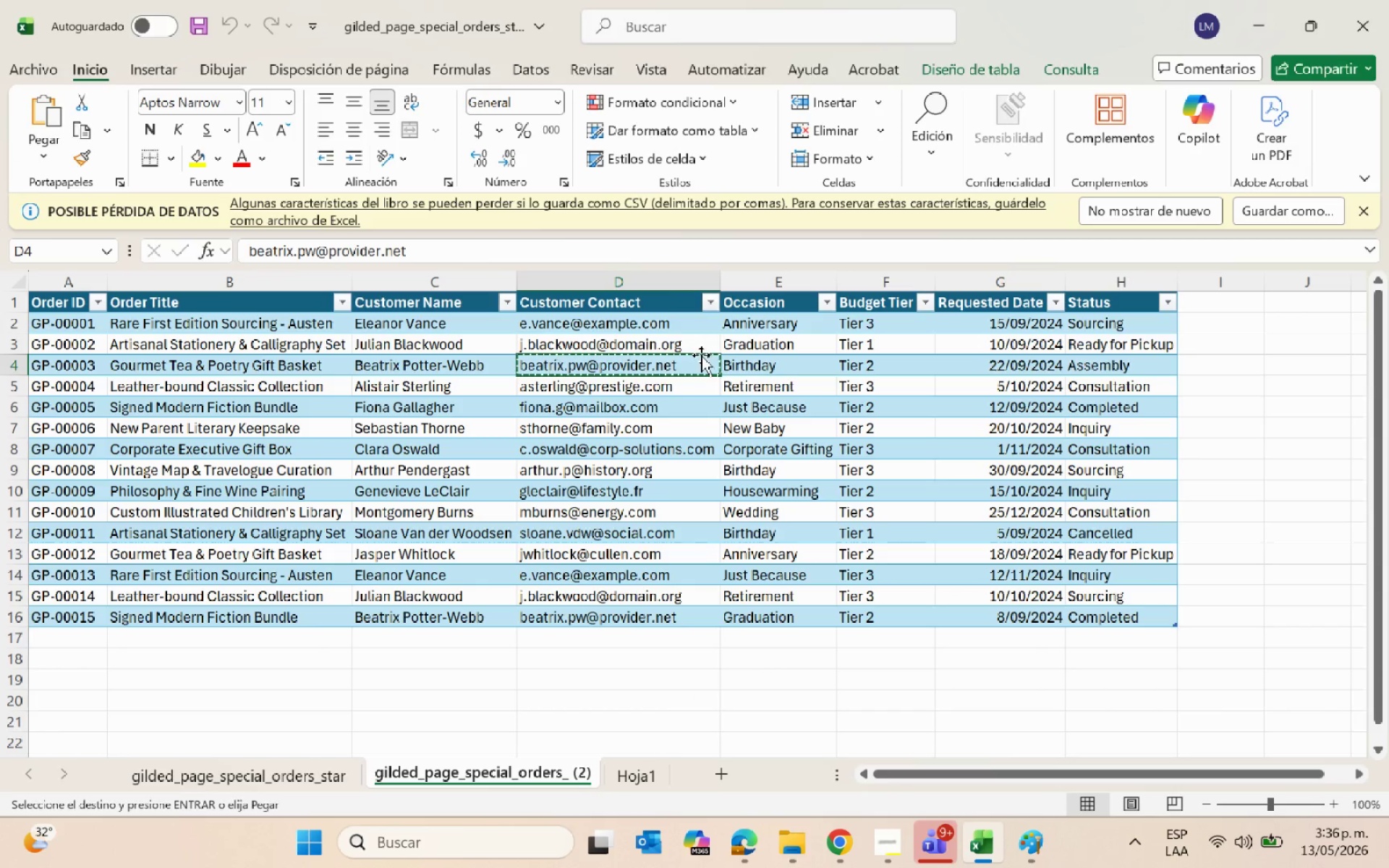 
left_click([656, 341])
 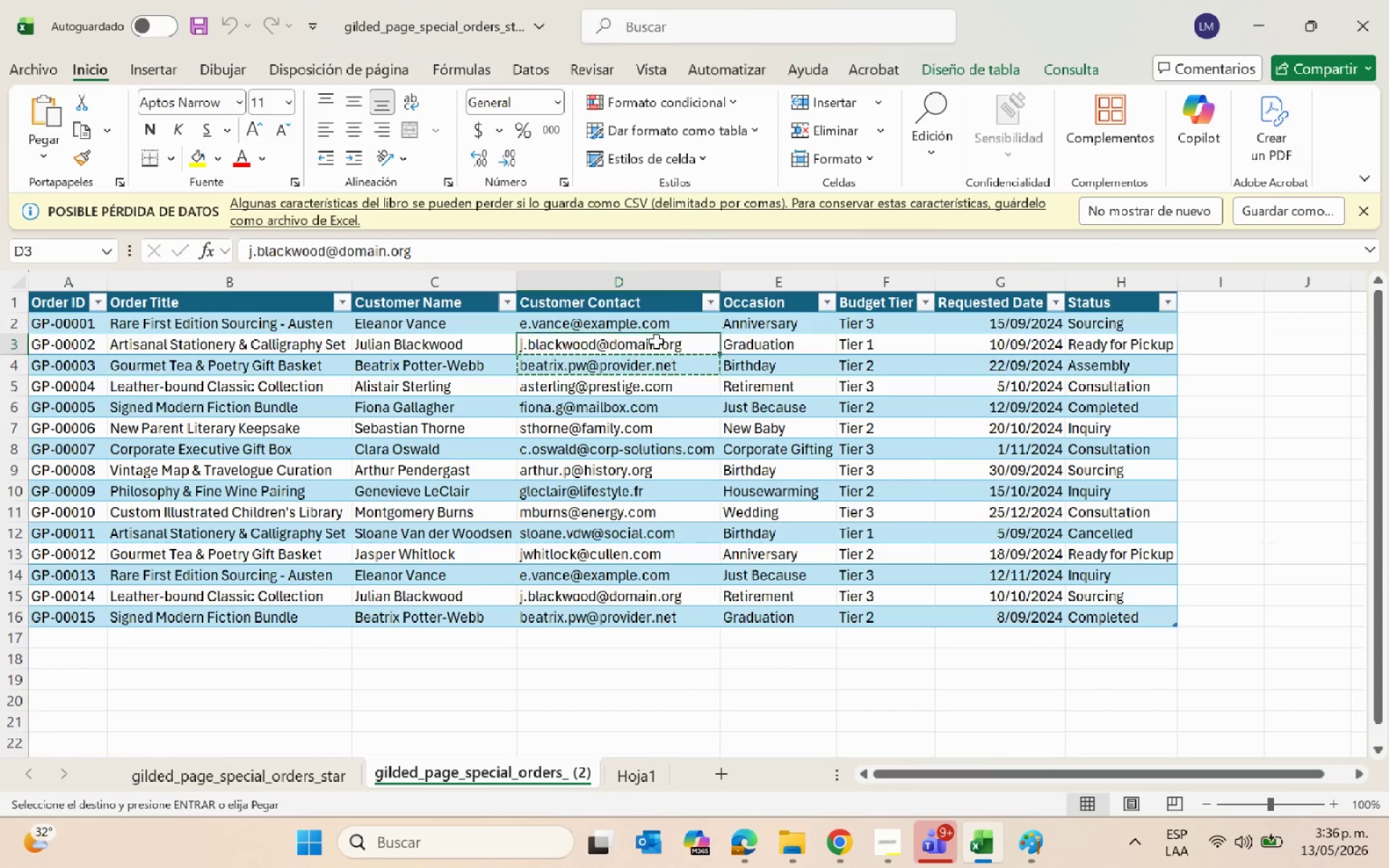 
key(Control+C)
 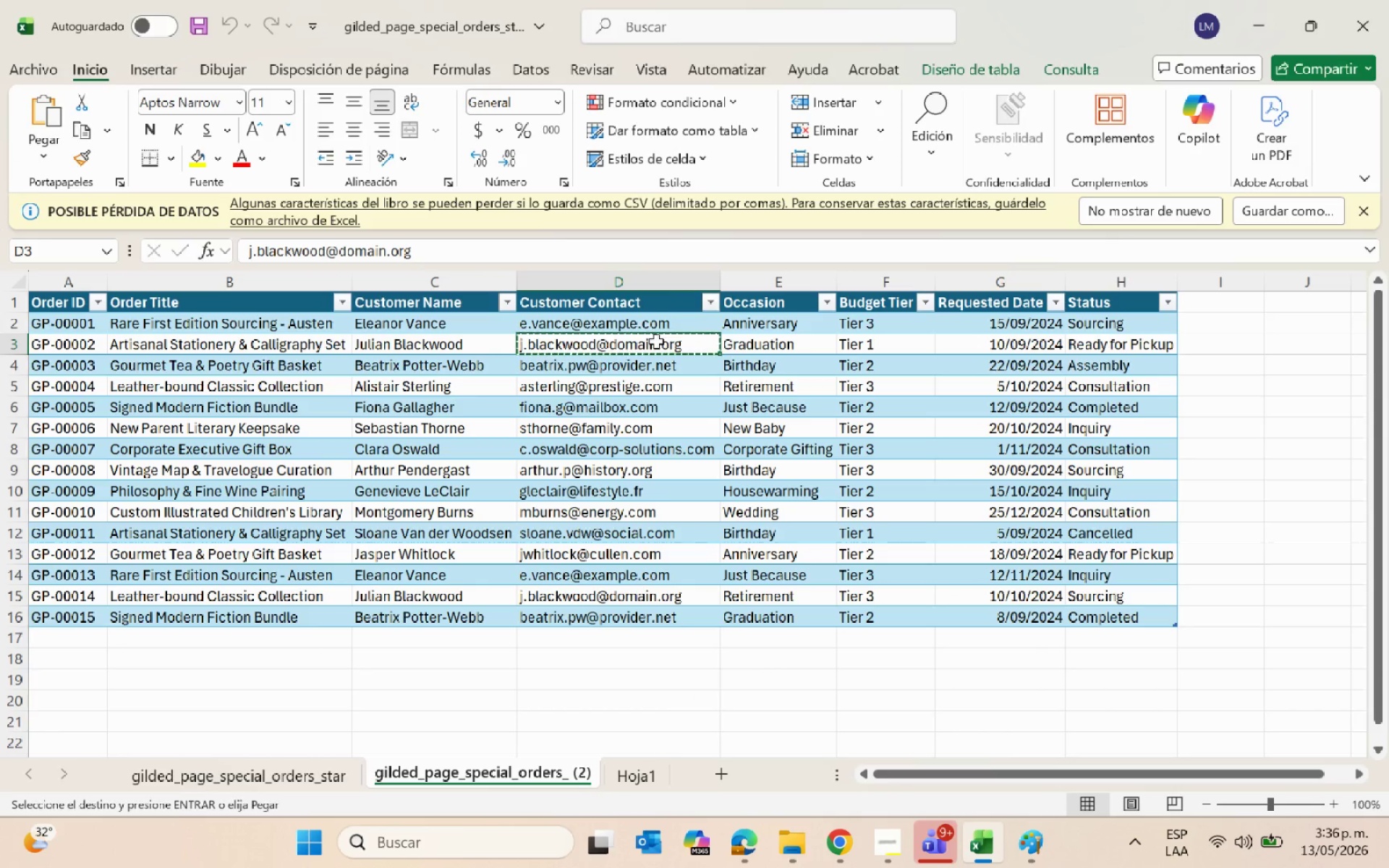 
key(Alt+AltLeft)
 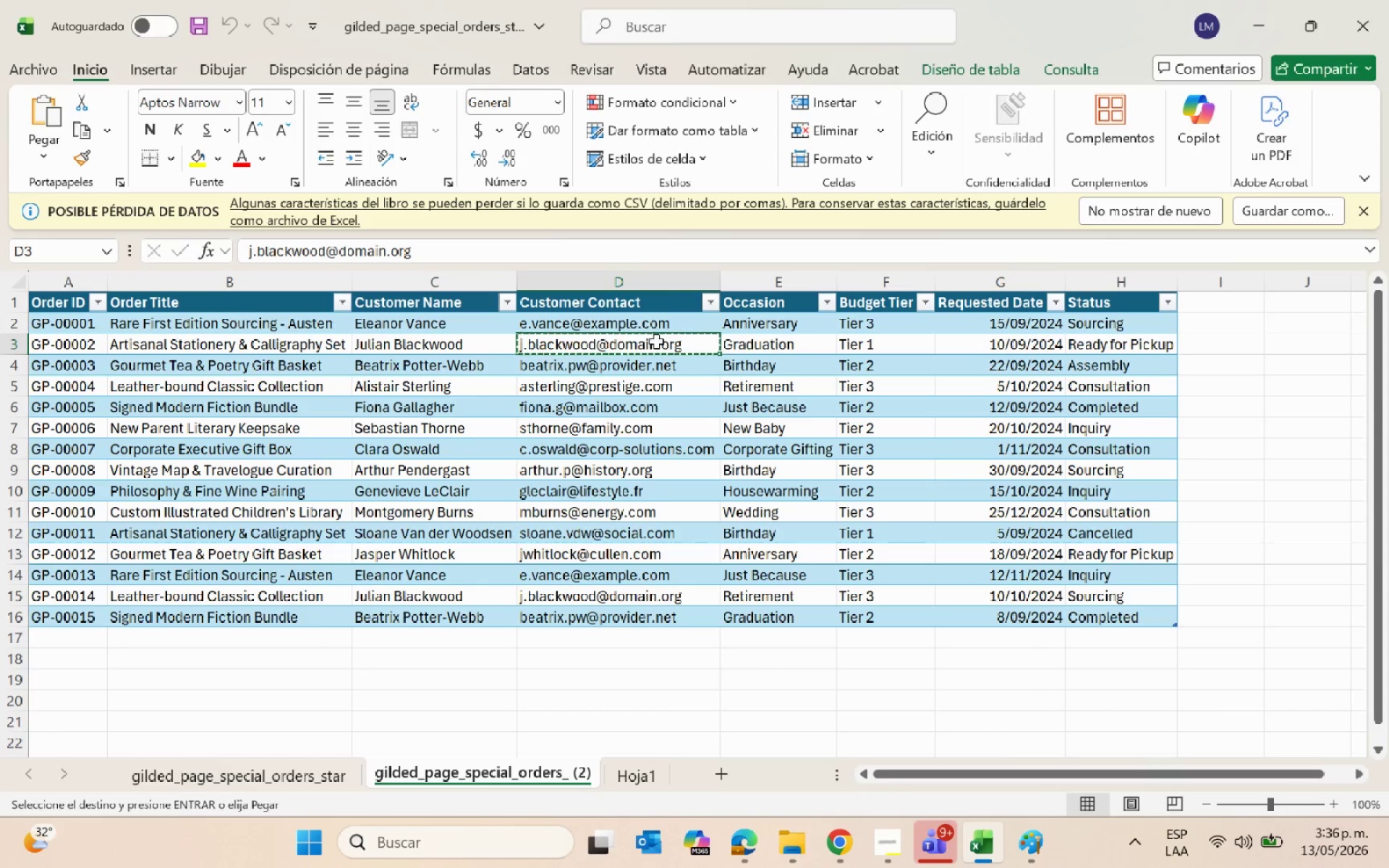 
key(Alt+Tab)
 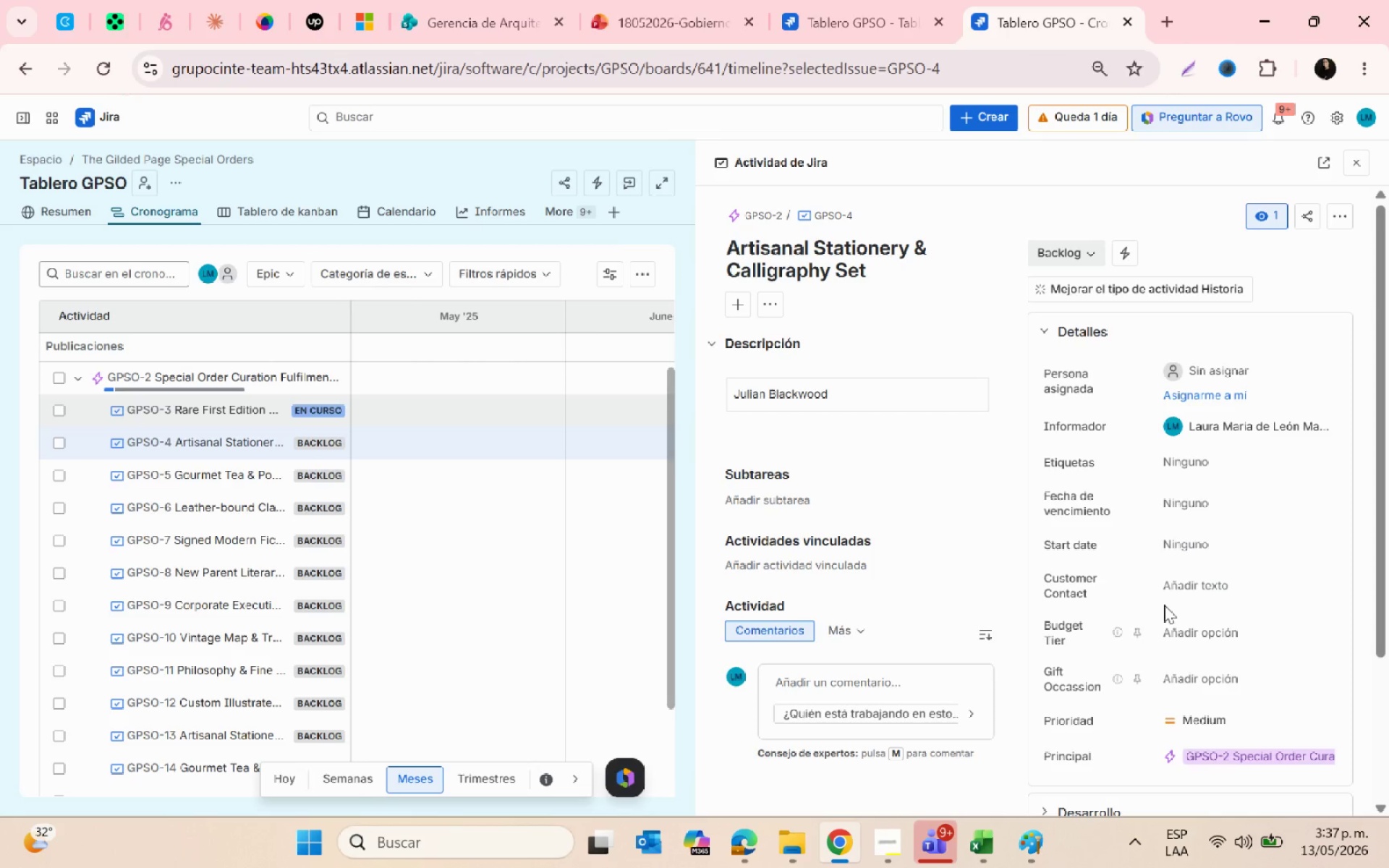 
left_click([1163, 583])
 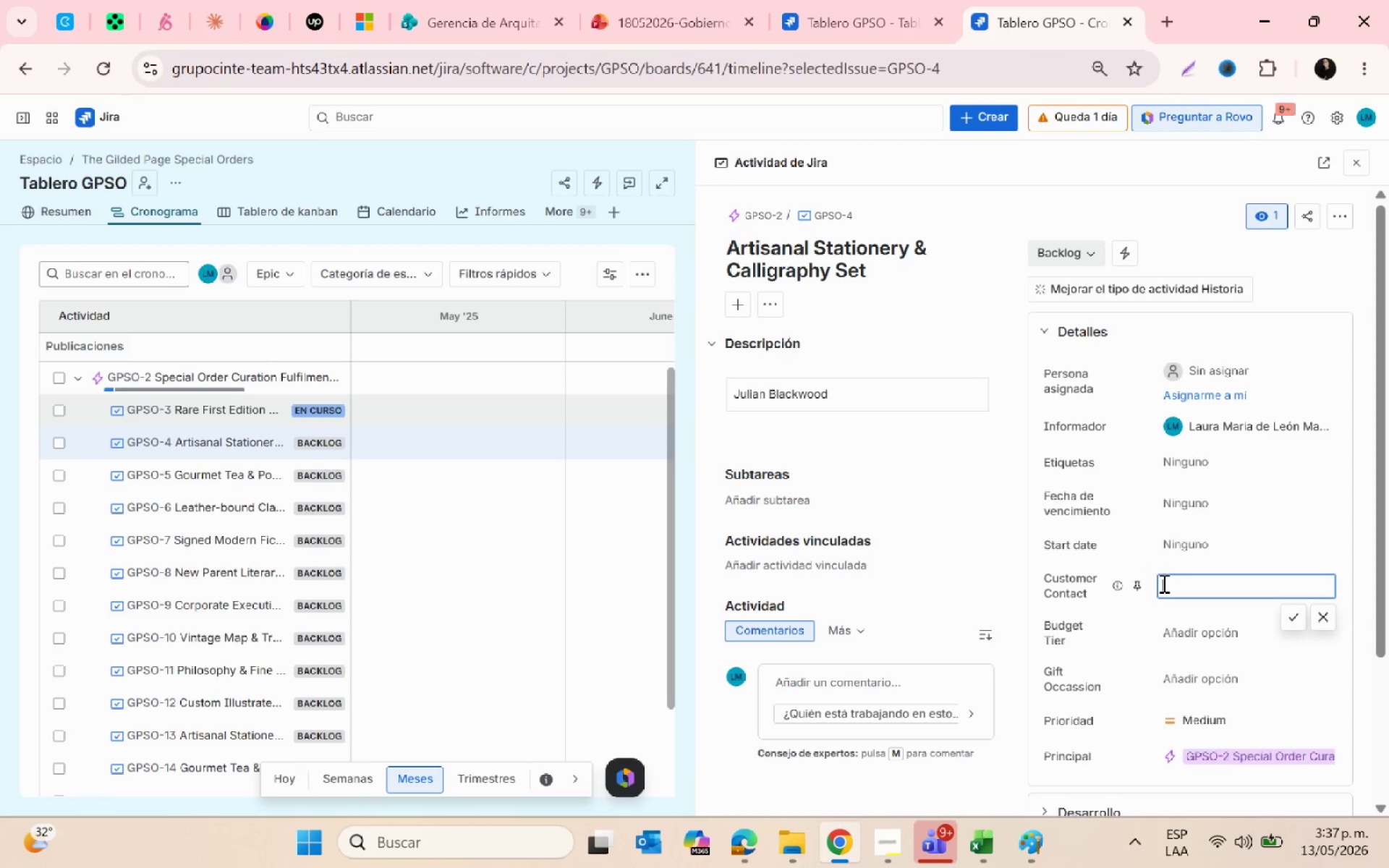 
key(Control+V)
 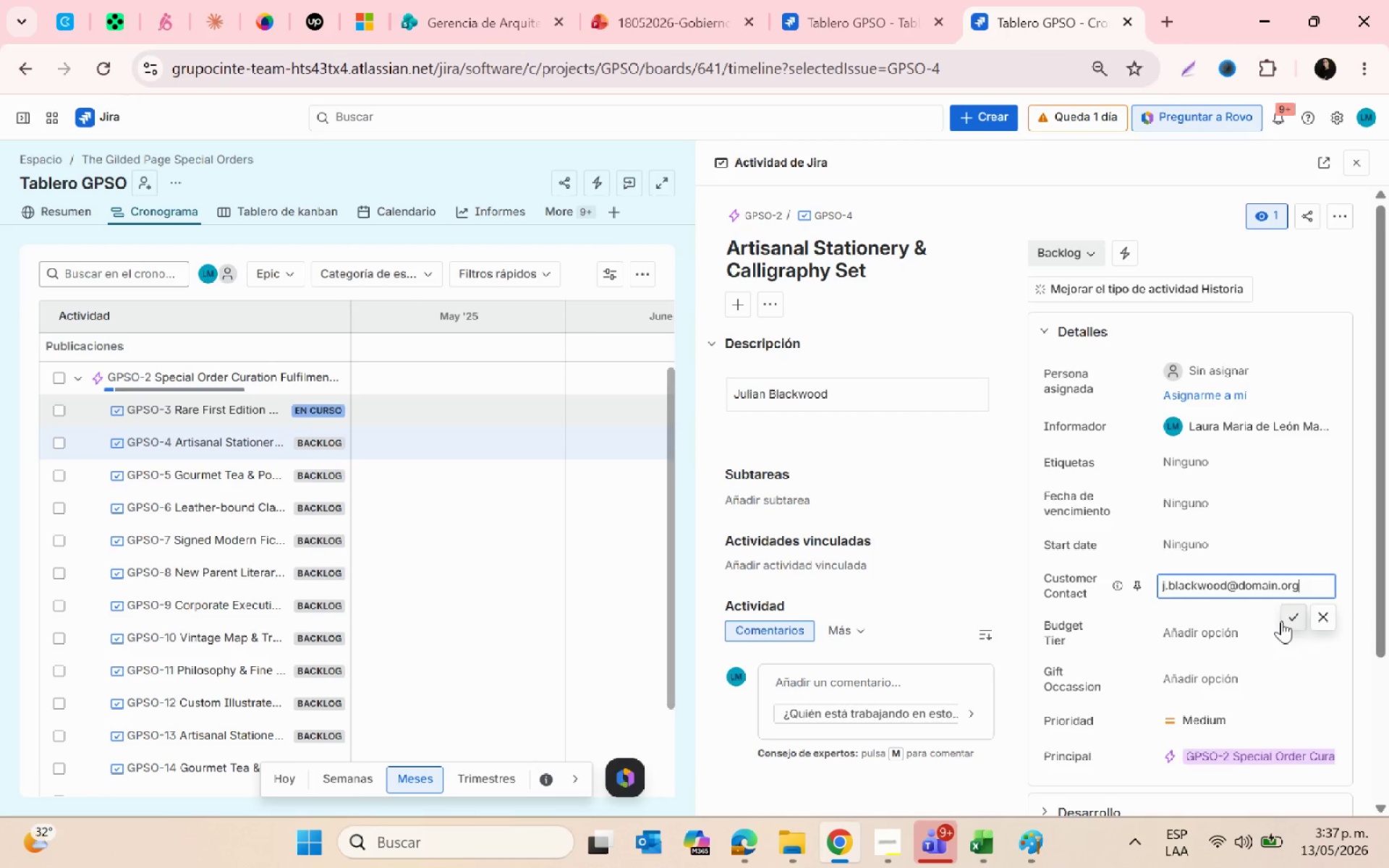 
left_click([1286, 618])
 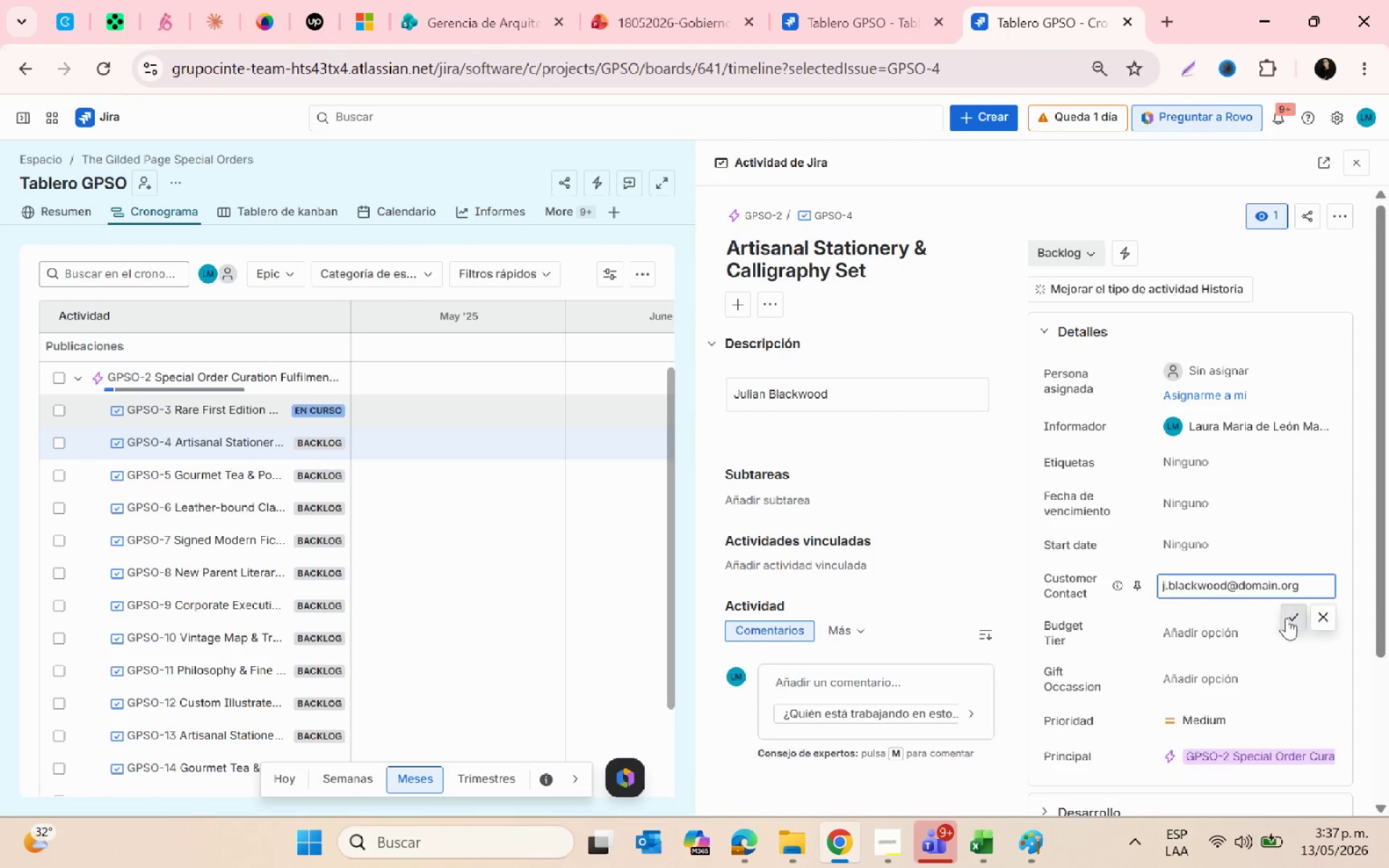 
key(Alt+AltLeft)
 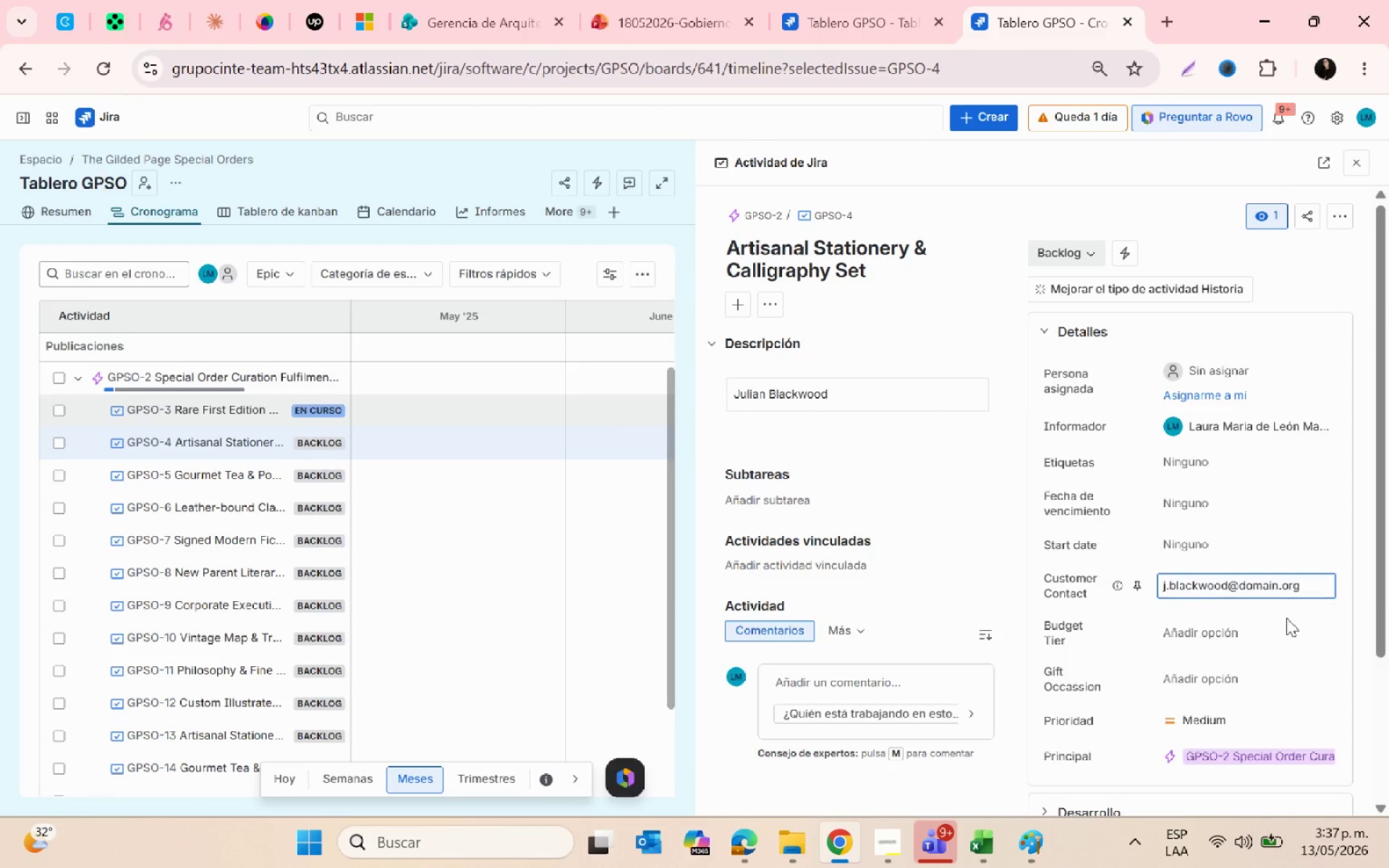 
key(Alt+Tab)
 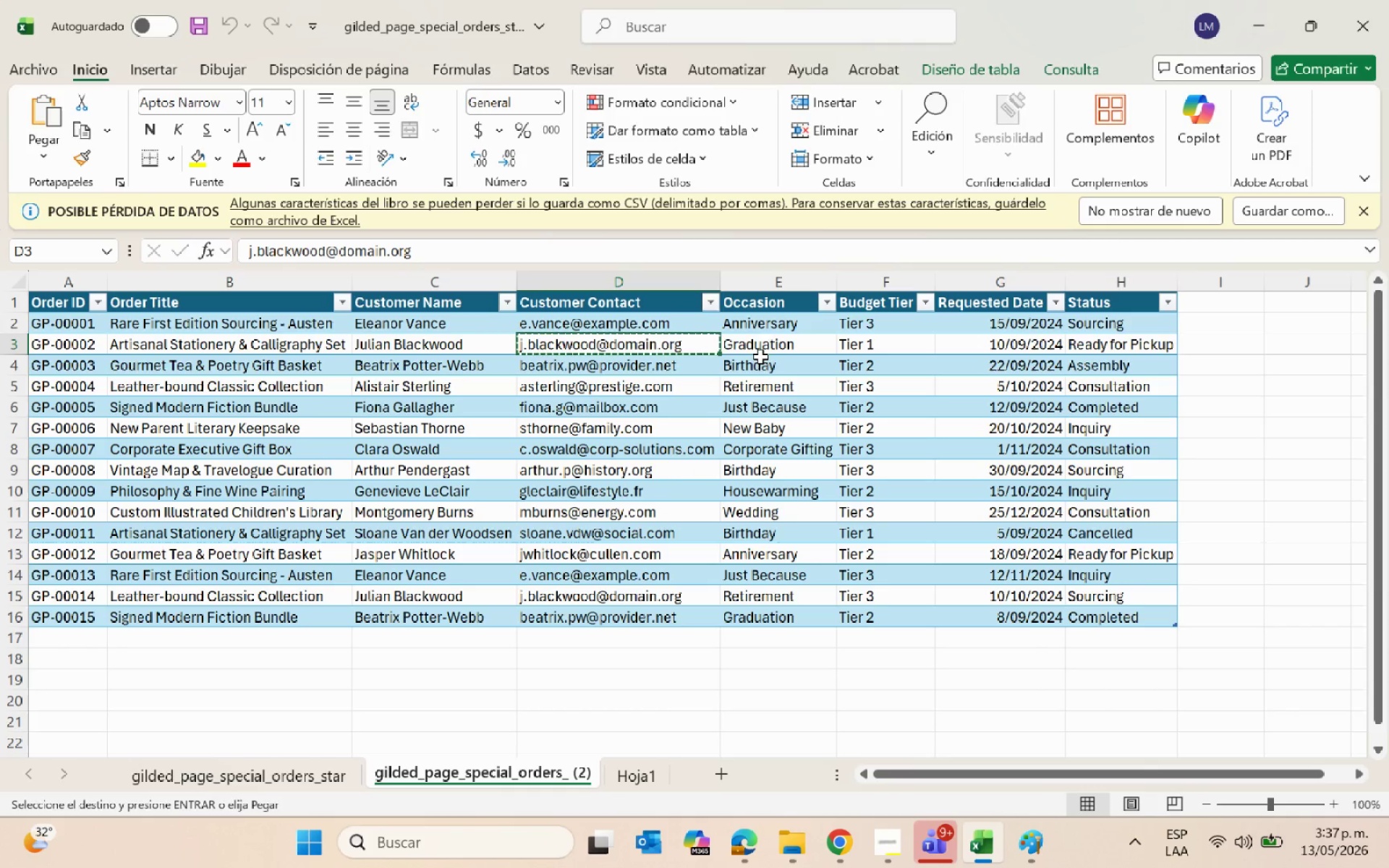 
left_click([756, 346])
 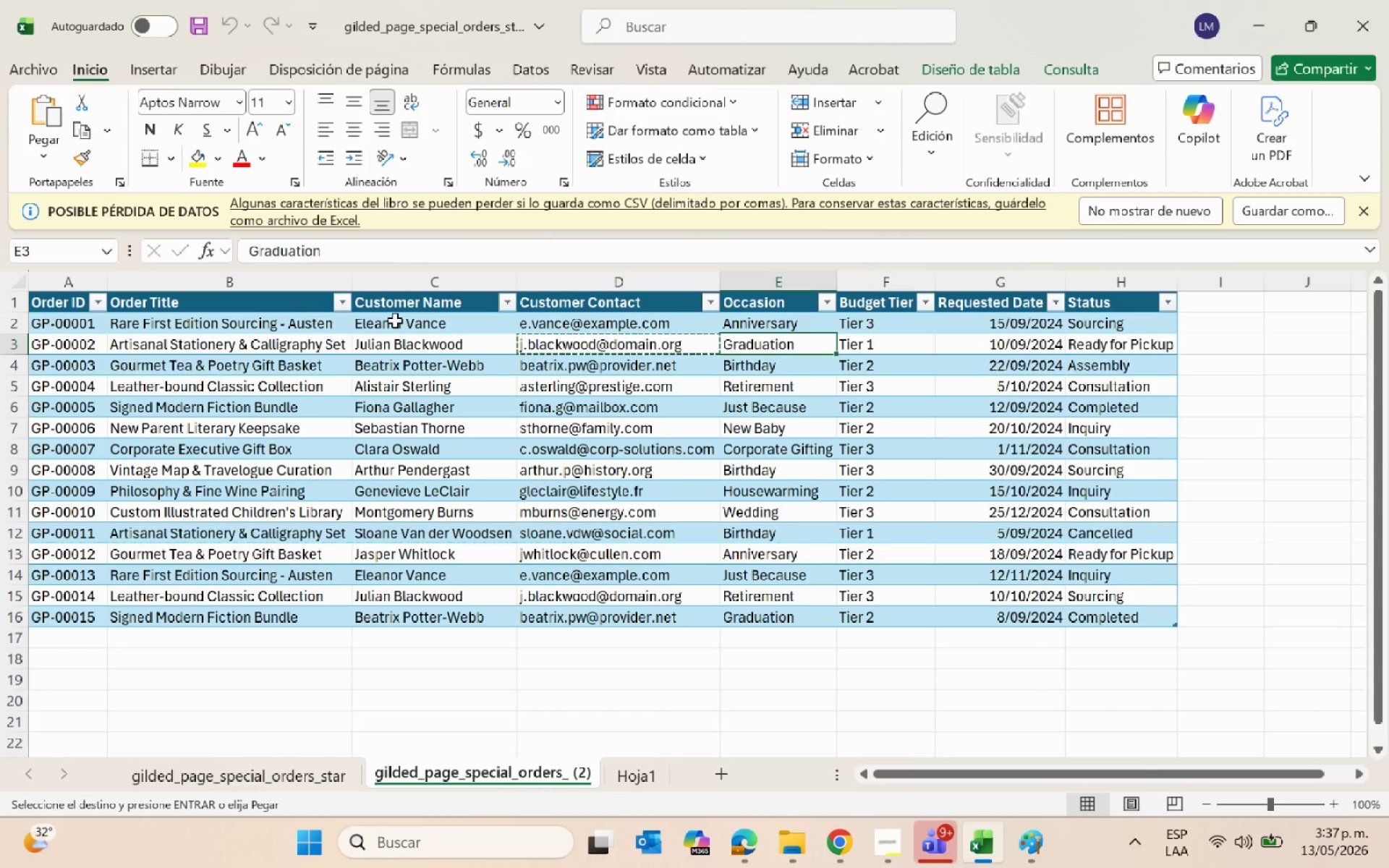 
wait(6.39)
 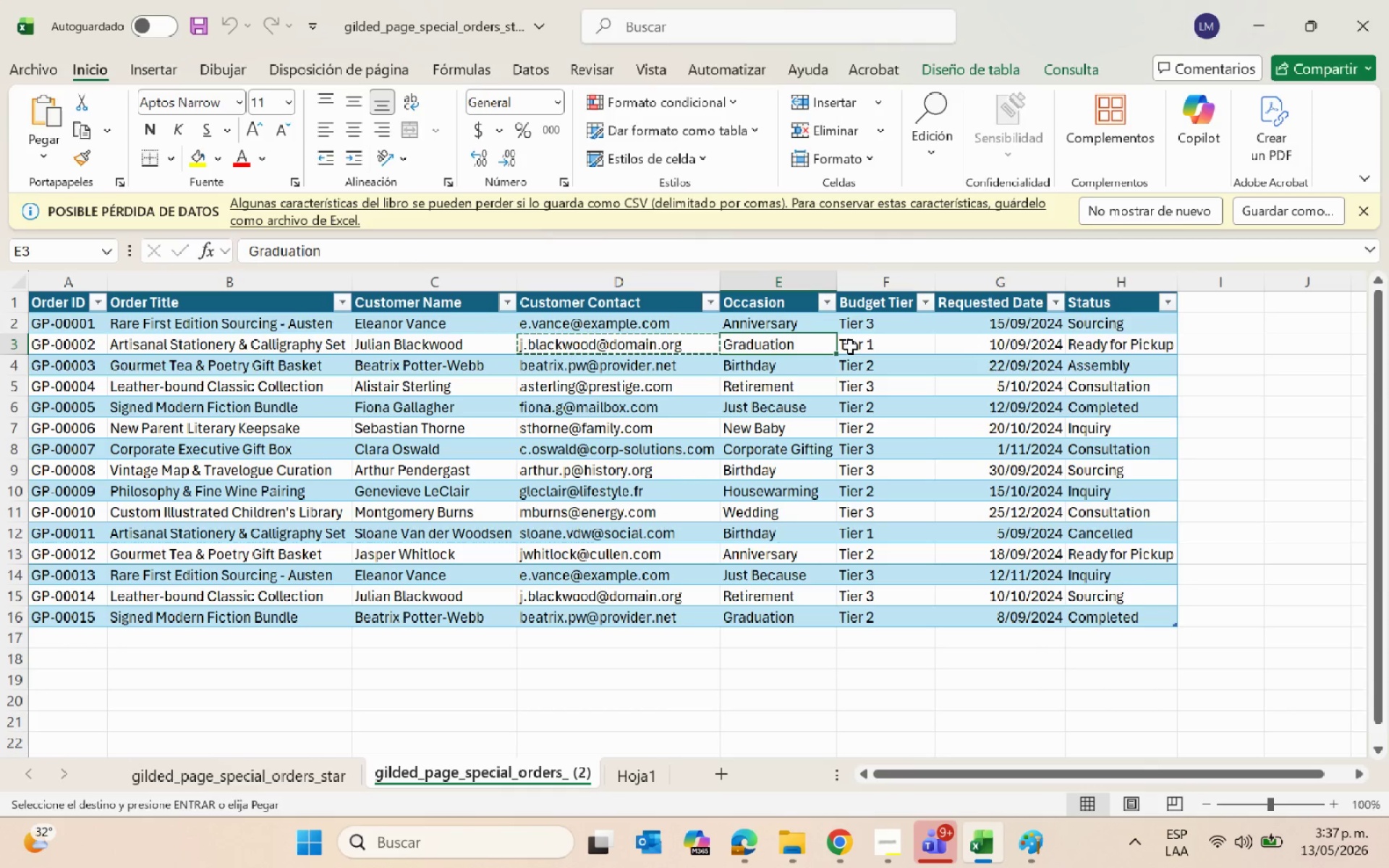 
left_click([70, 287])
 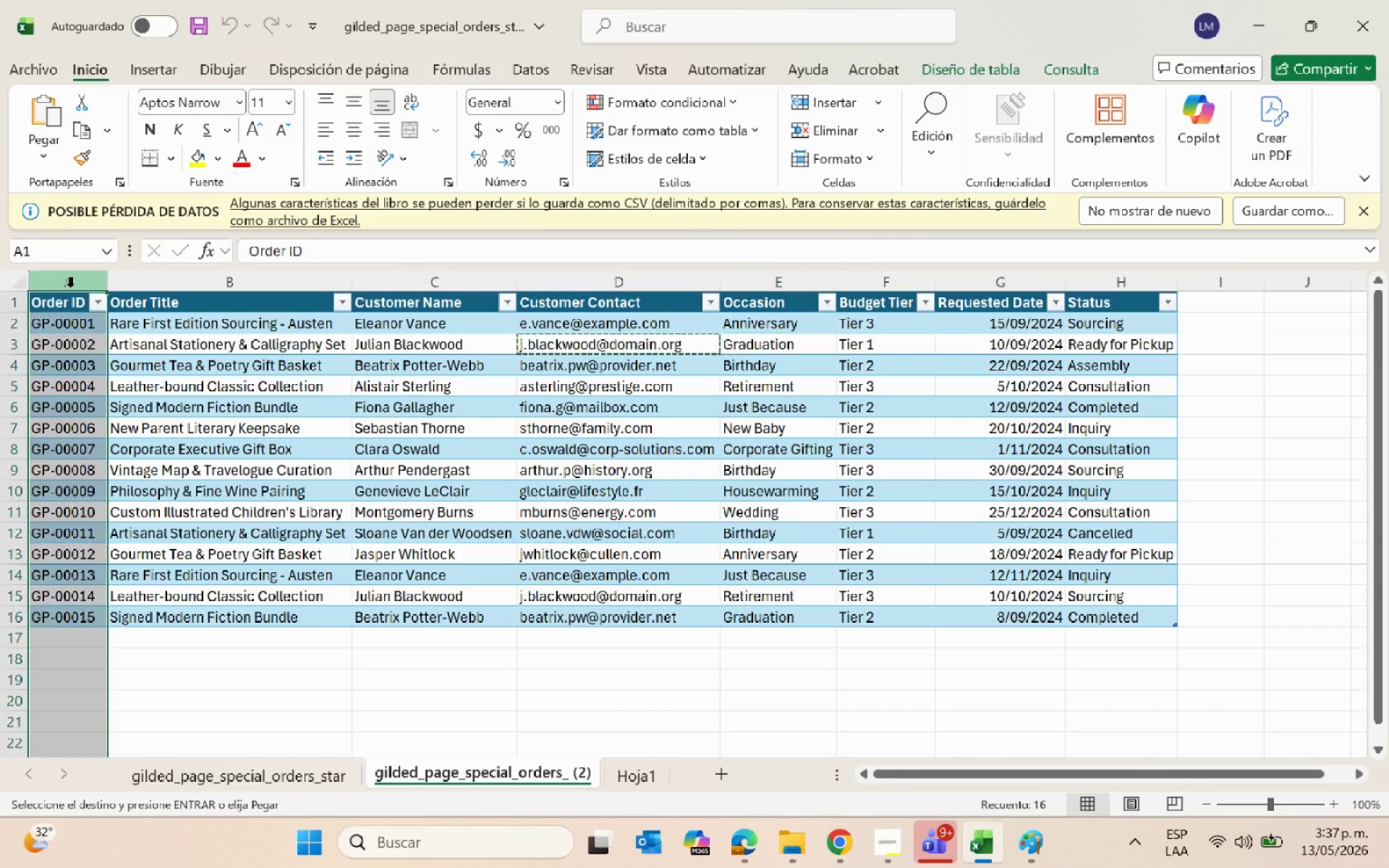 
right_click([70, 287])
 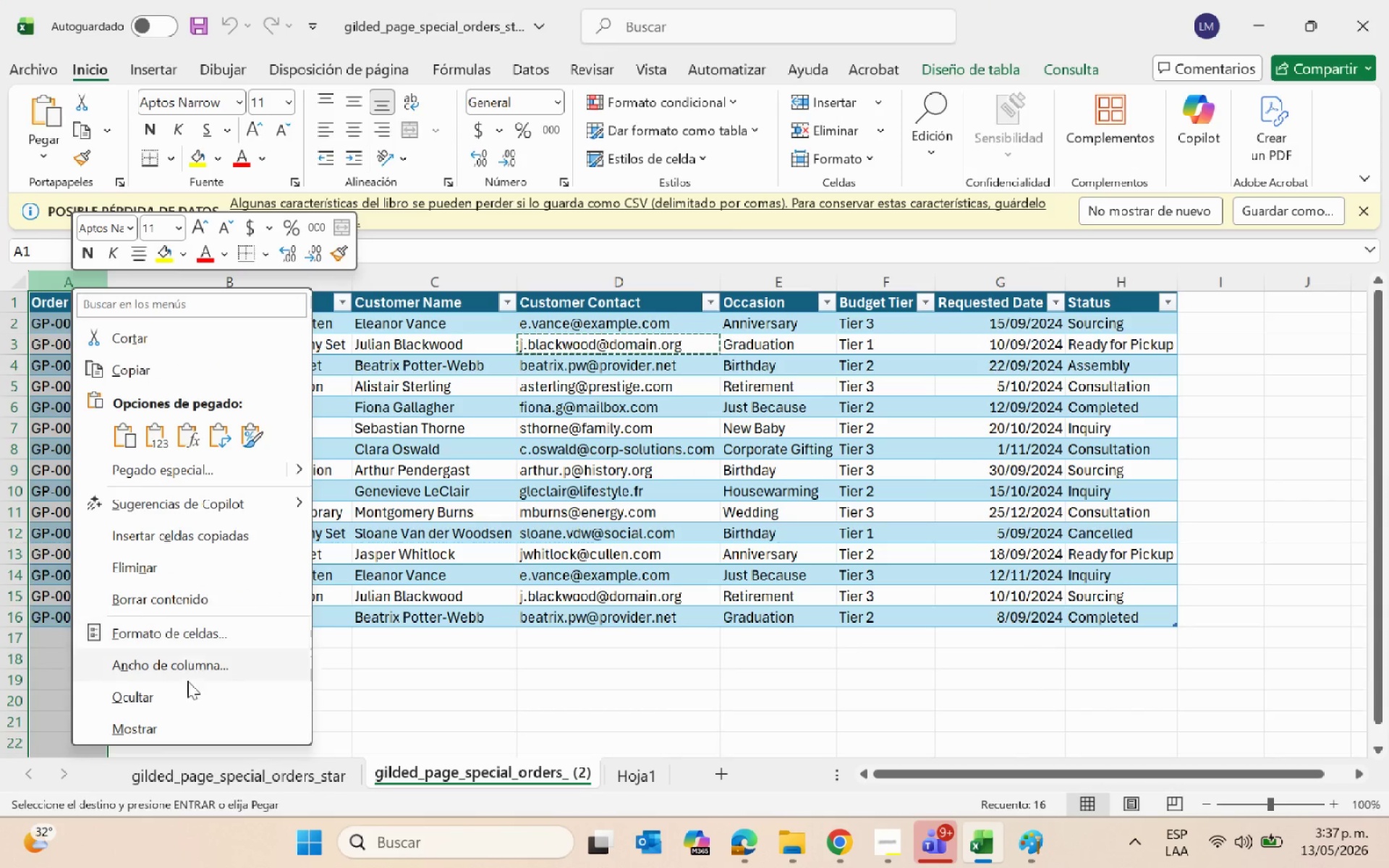 
left_click([185, 691])
 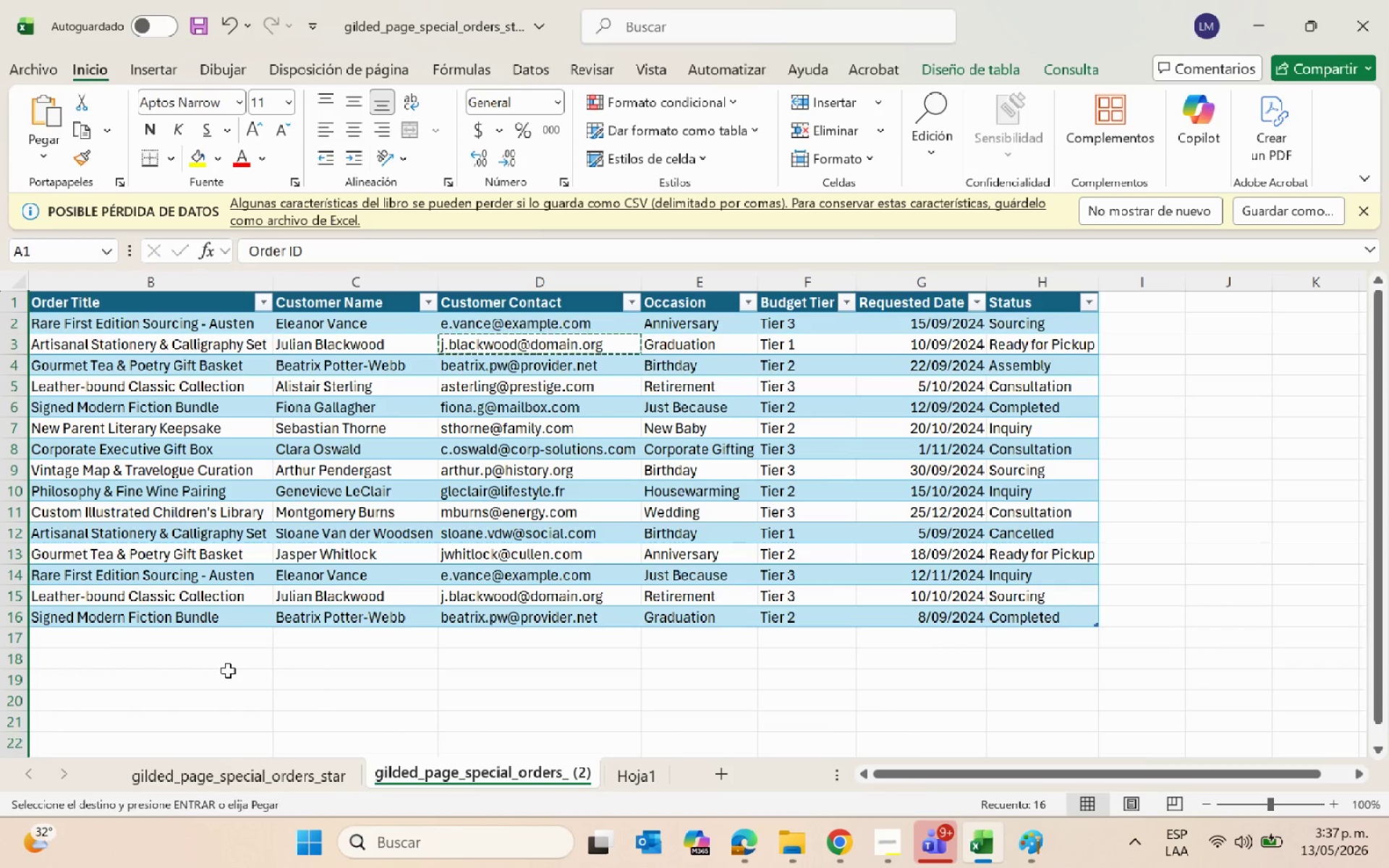 
key(Alt+AltLeft)
 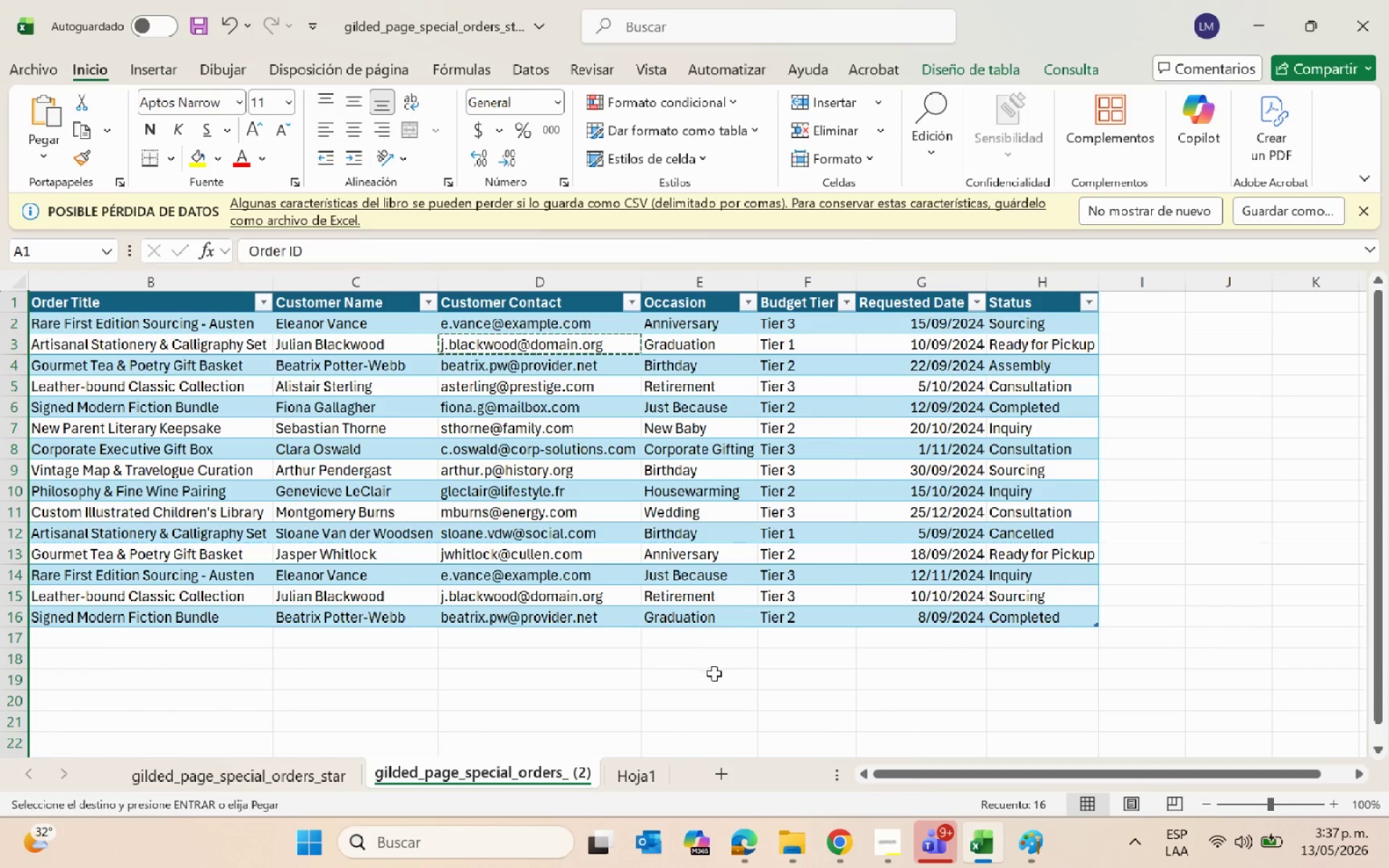 
key(Alt+Tab)
 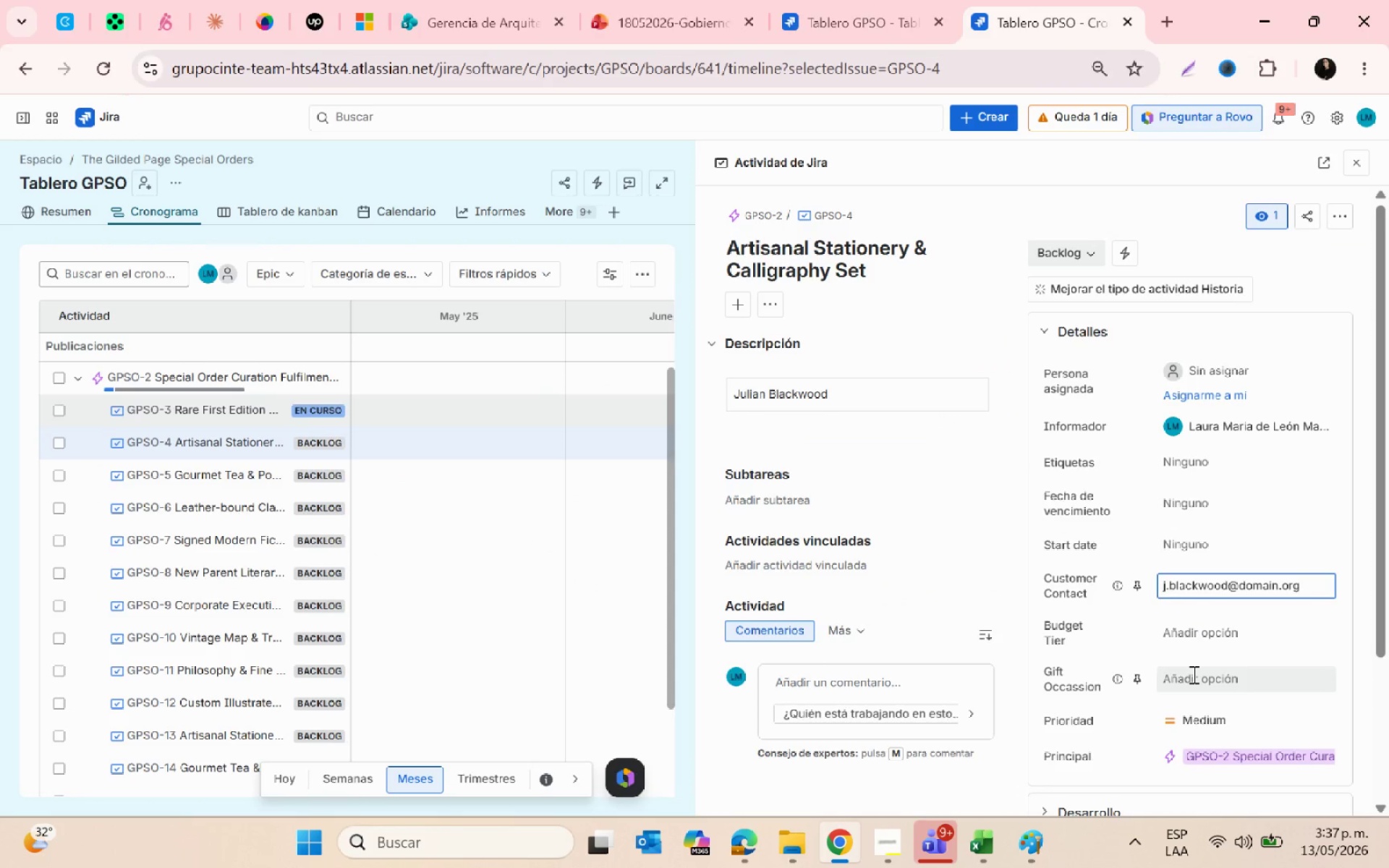 
left_click([1191, 677])
 